 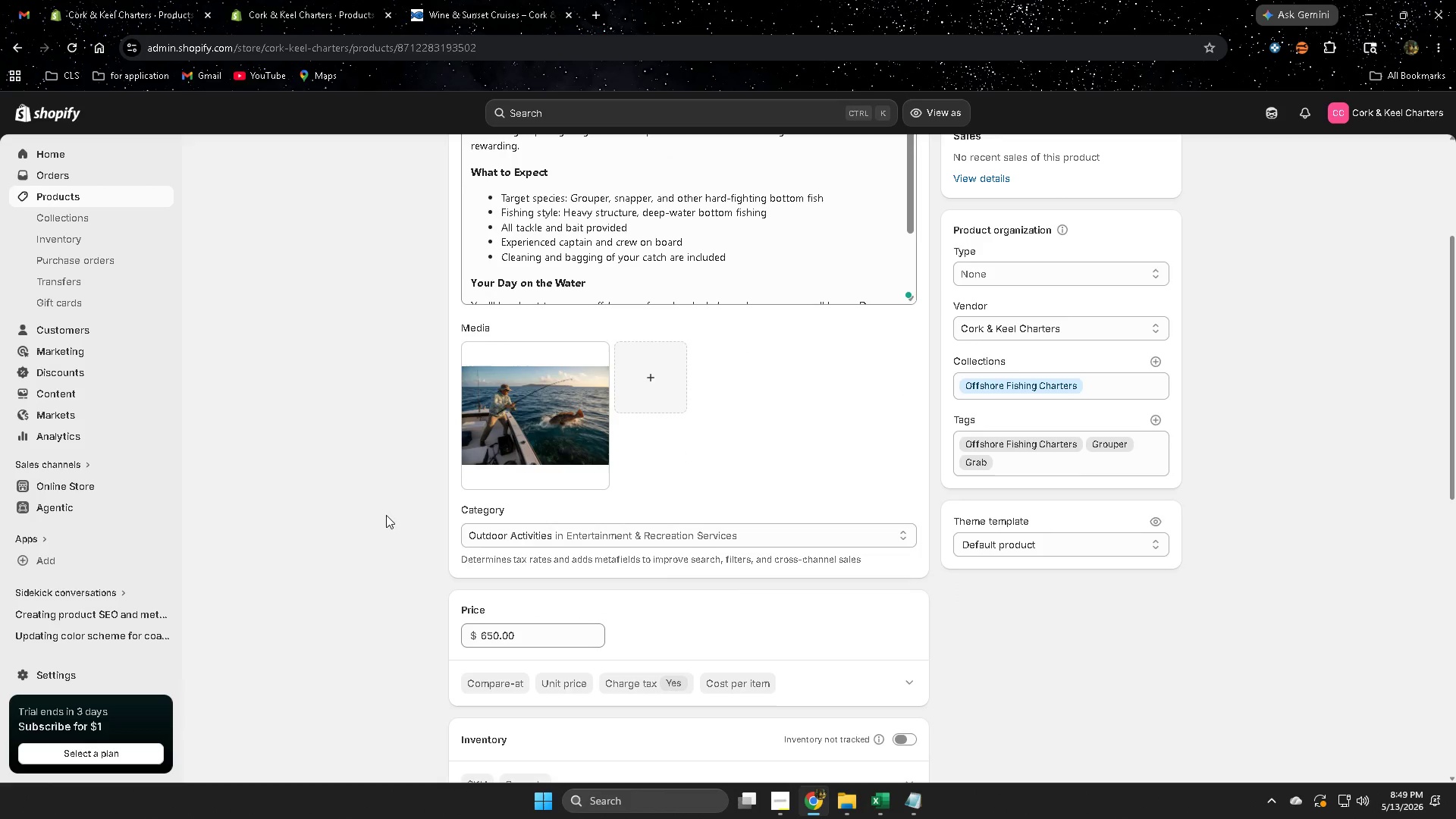 
scroll: coordinate [359, 322], scroll_direction: up, amount: 4.0
 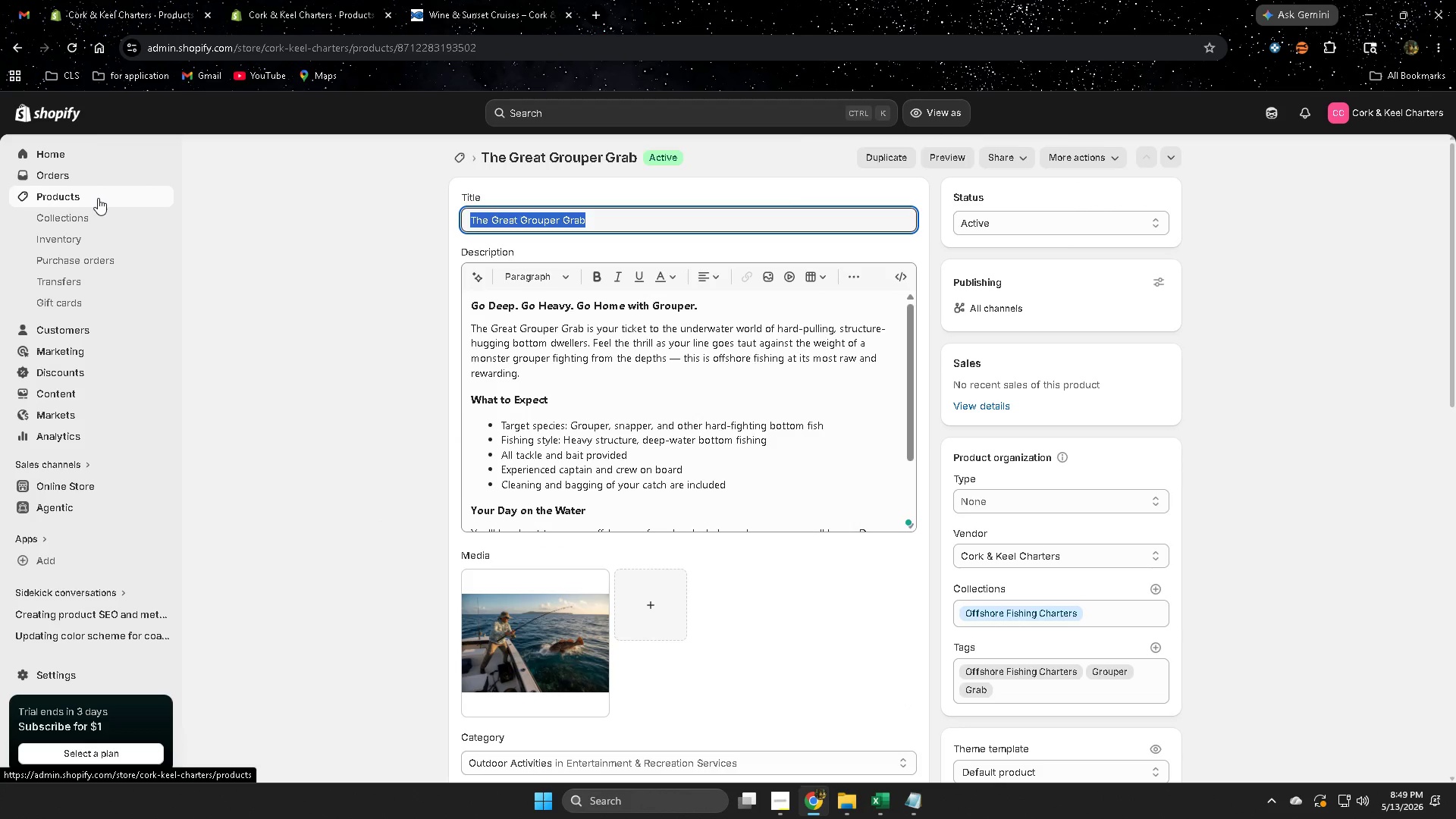 
left_click([98, 198])
 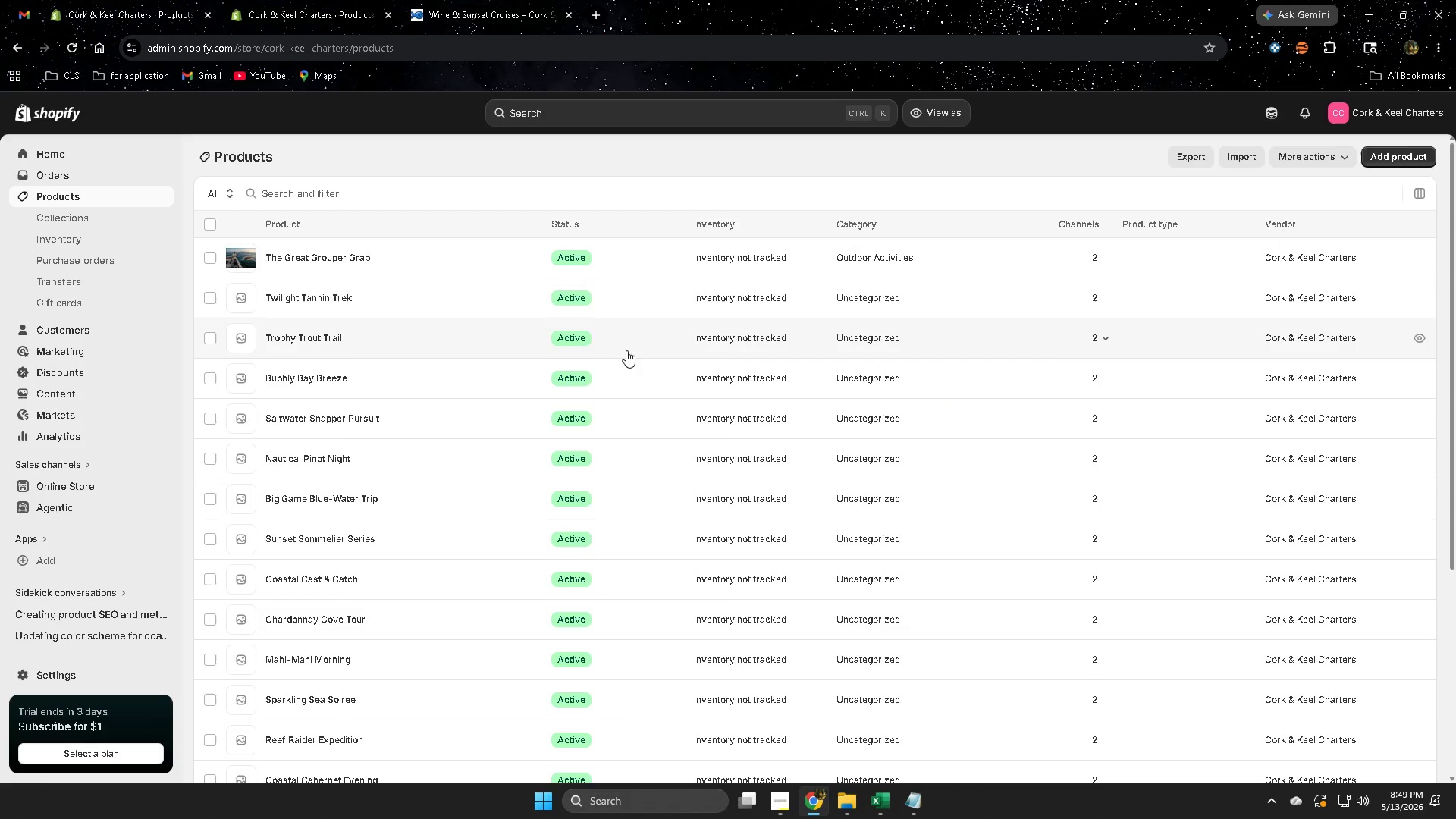 
left_click([427, 300])
 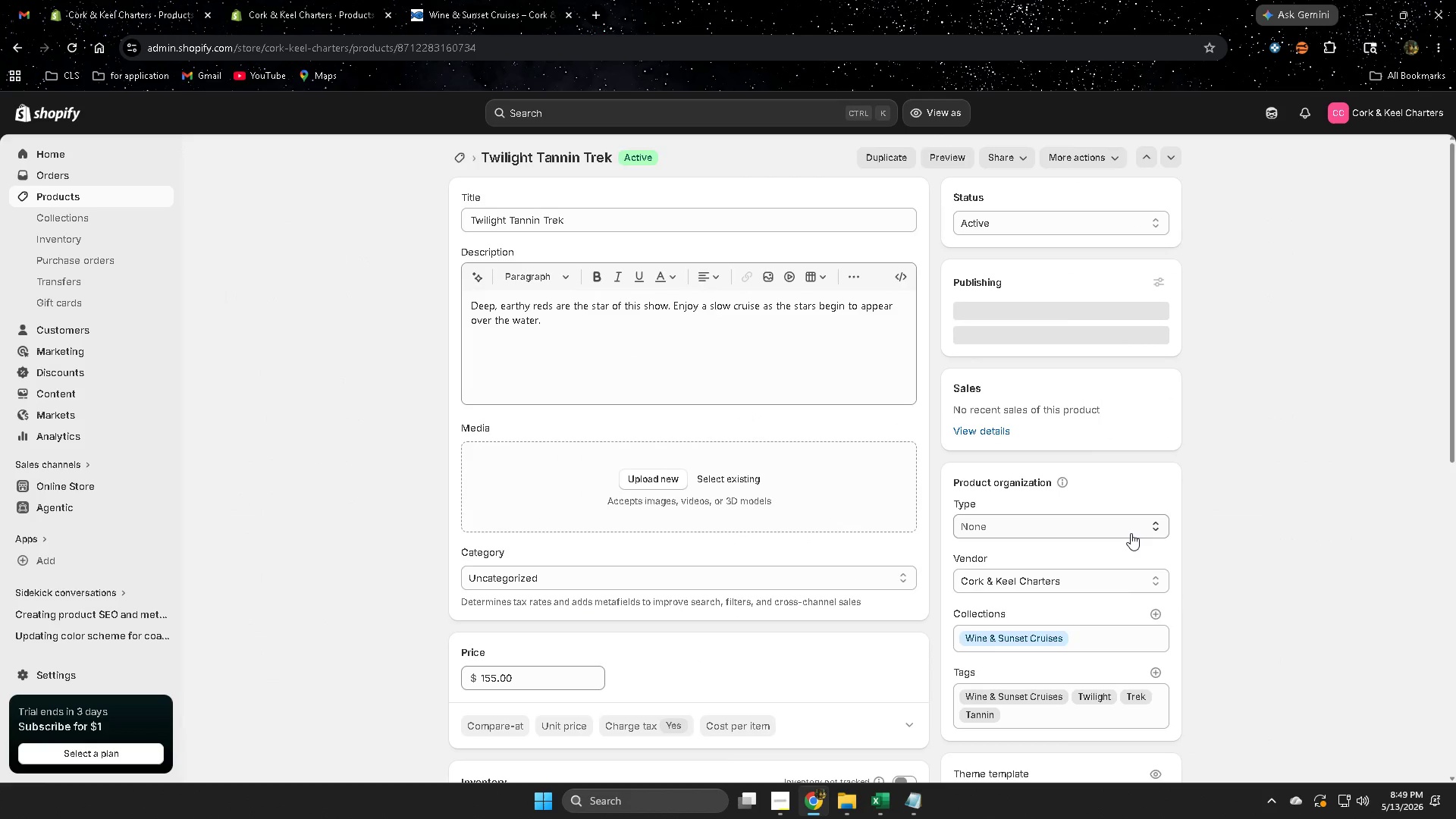 
scroll: coordinate [878, 601], scroll_direction: down, amount: 5.0
 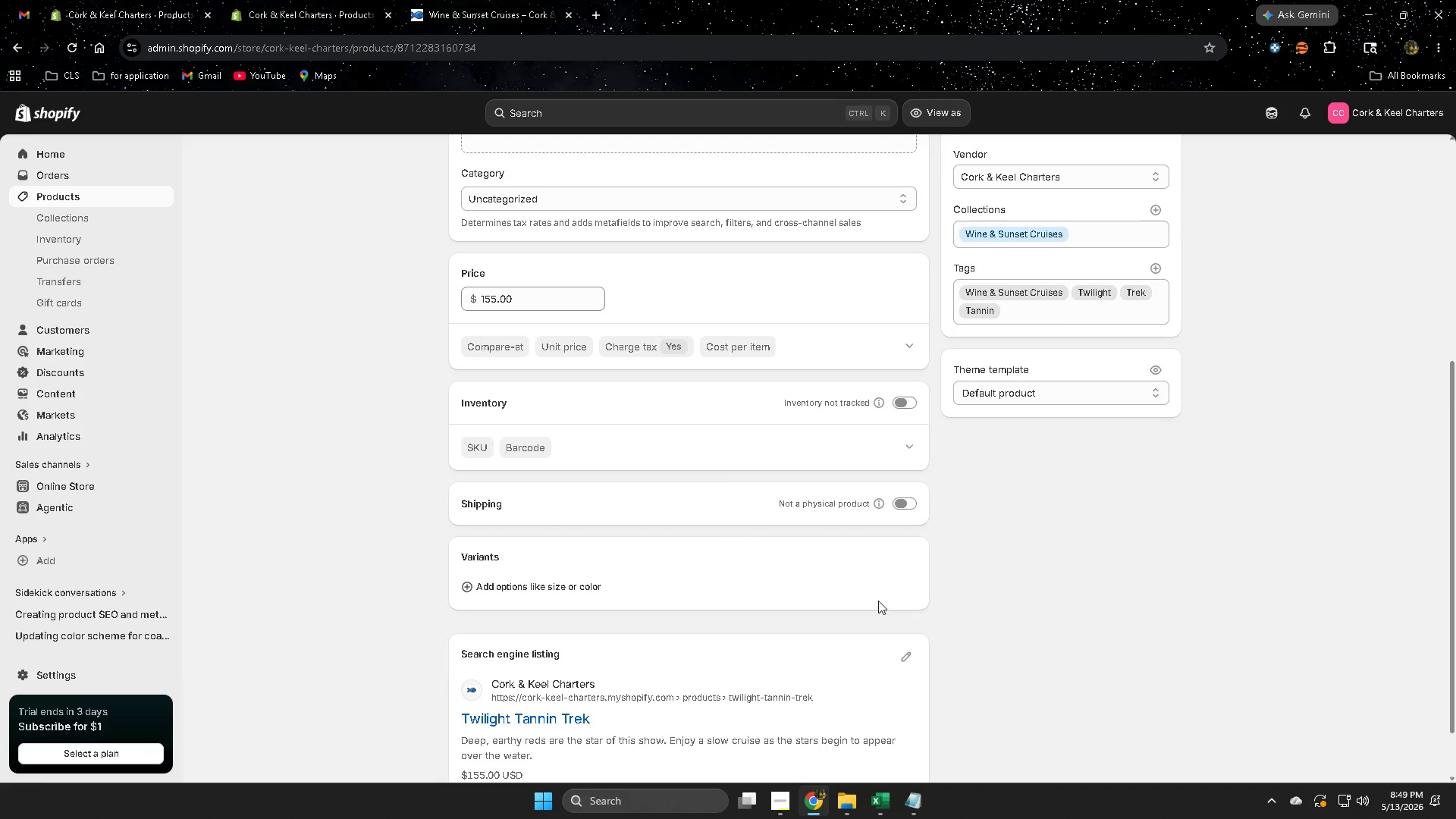 
scroll: coordinate [1182, 579], scroll_direction: up, amount: 2.0
 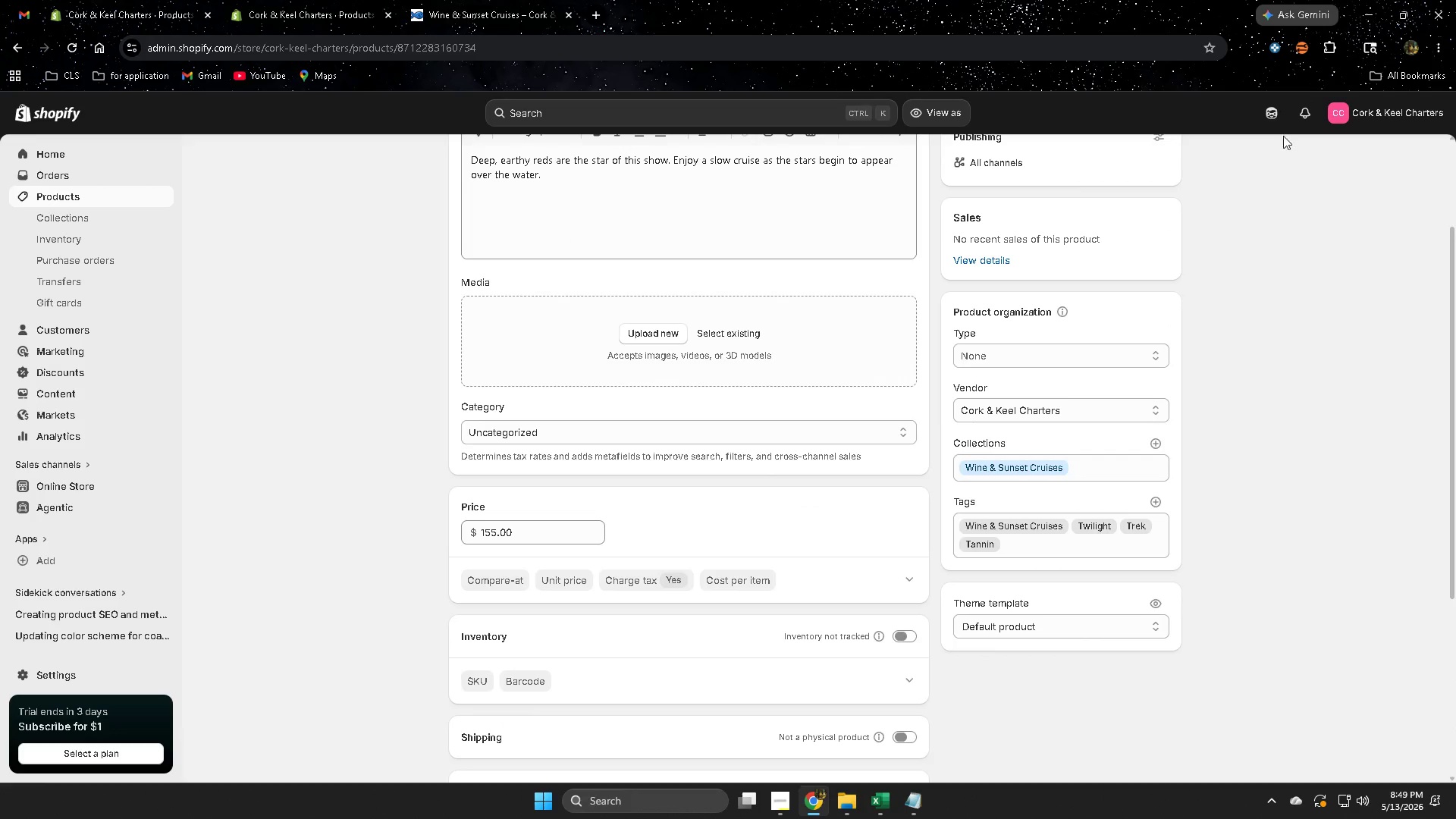 
left_click([1272, 111])
 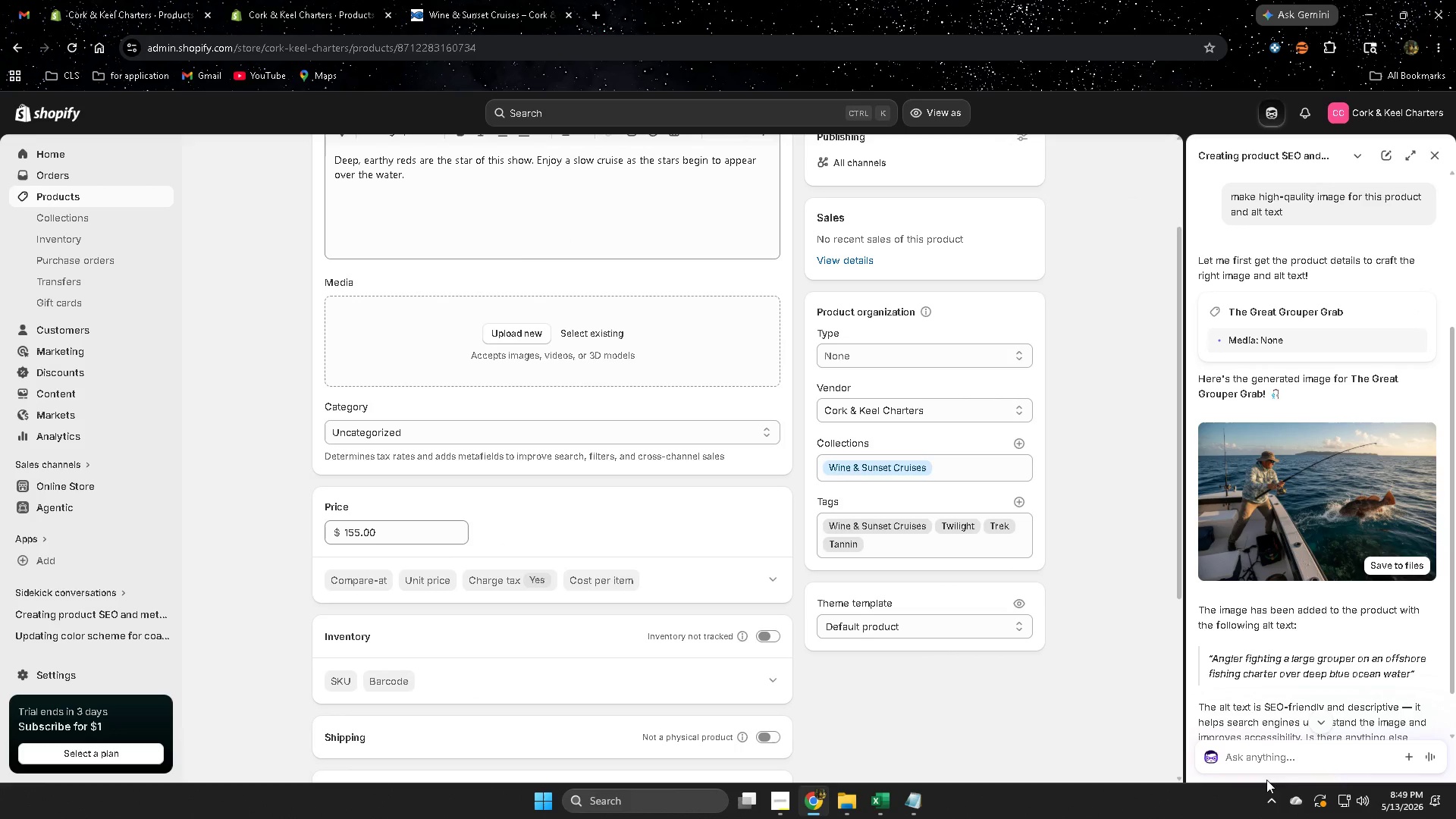 
left_click([1266, 768])
 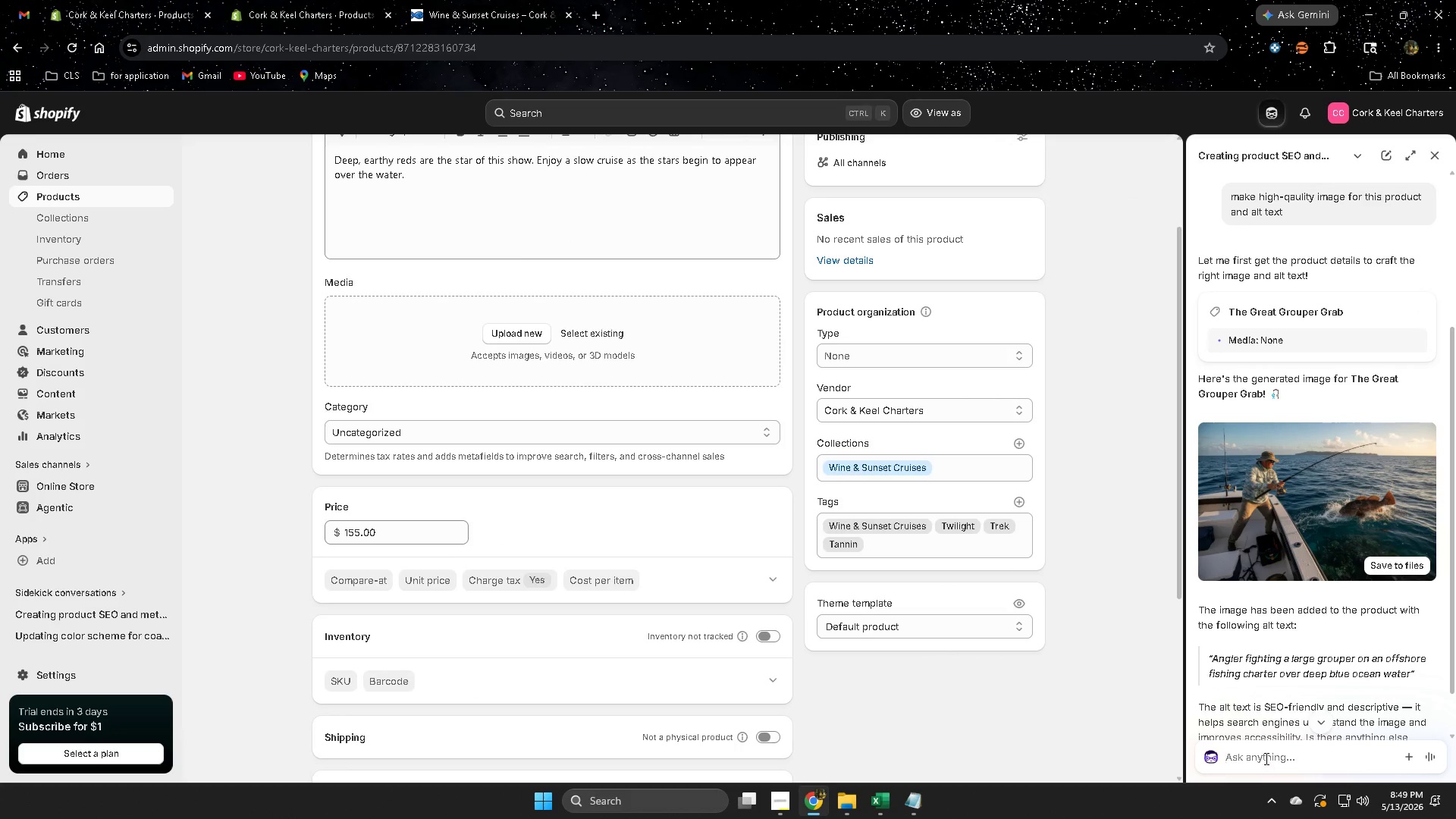 
scroll: coordinate [1289, 742], scroll_direction: down, amount: 3.0
 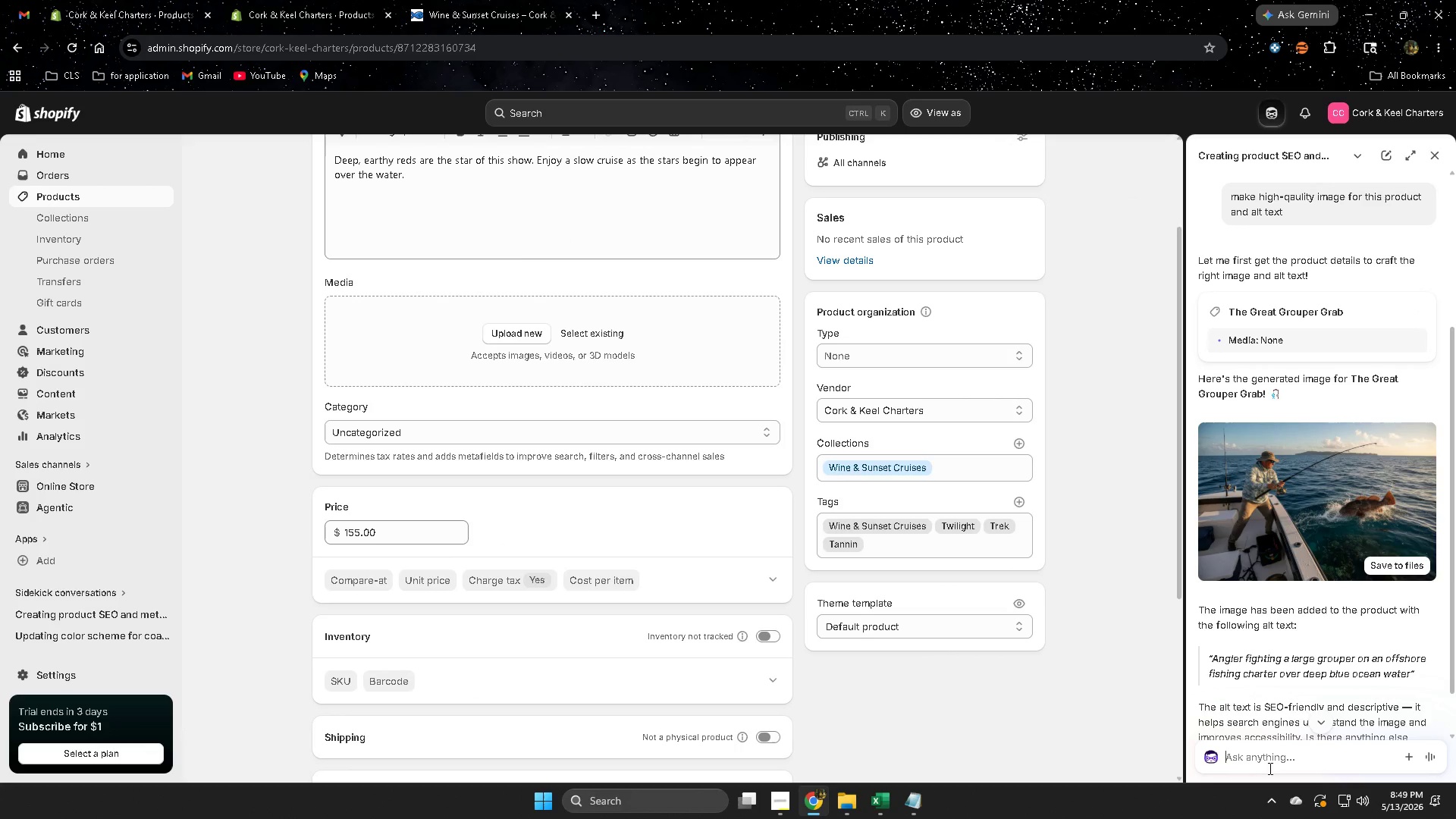 
double_click([1265, 758])
 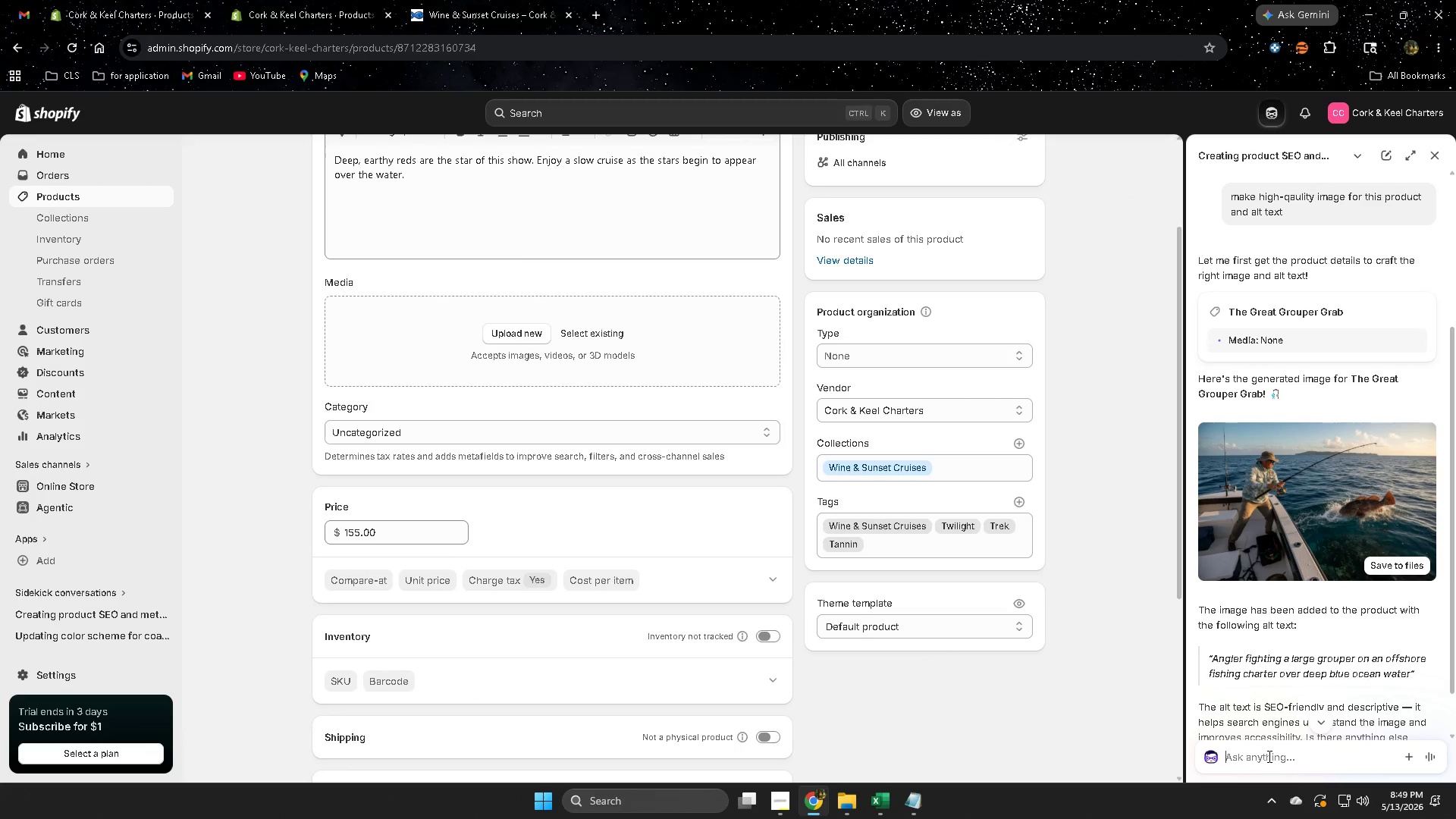 
type(next)
 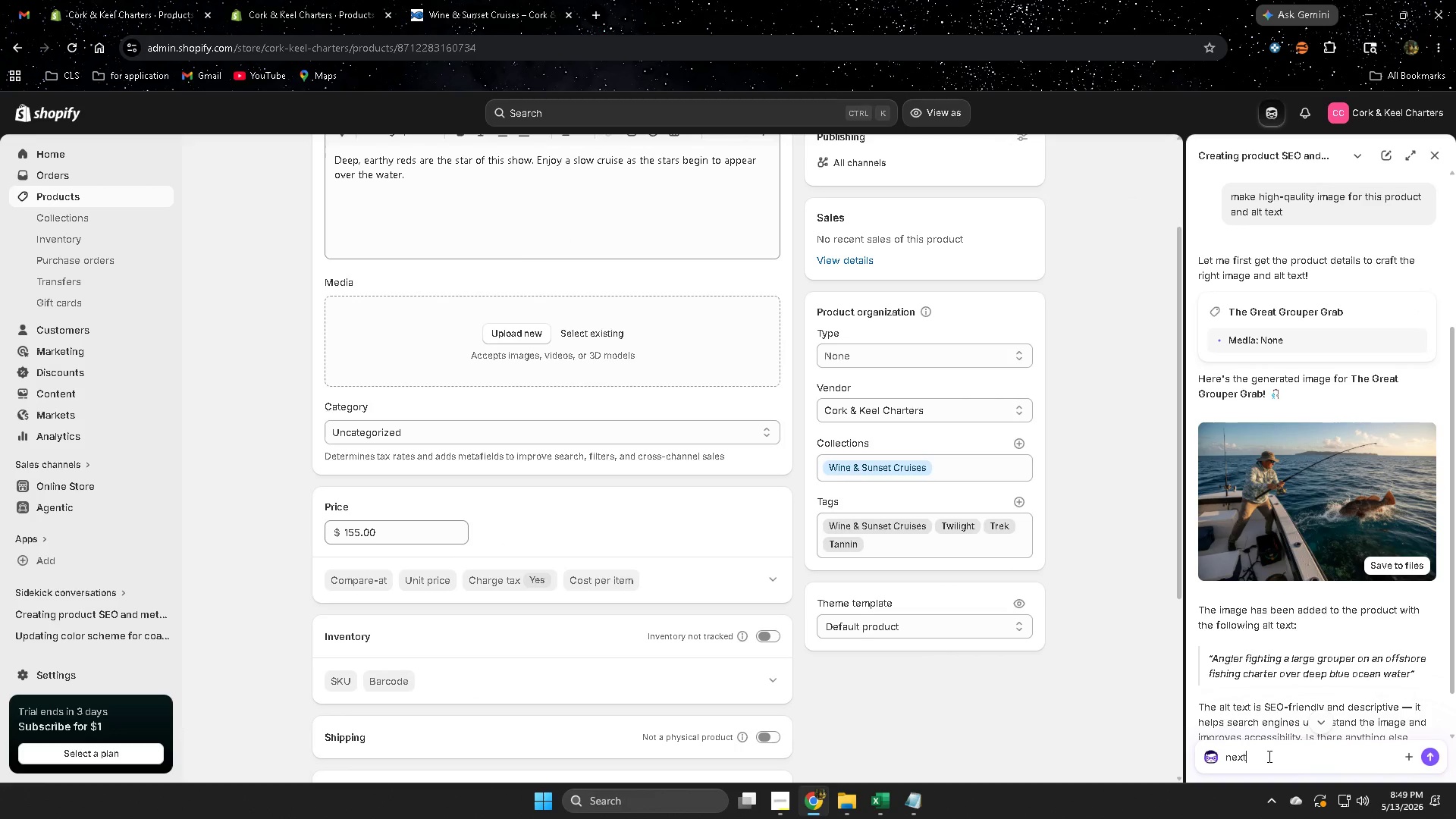 
key(Enter)
 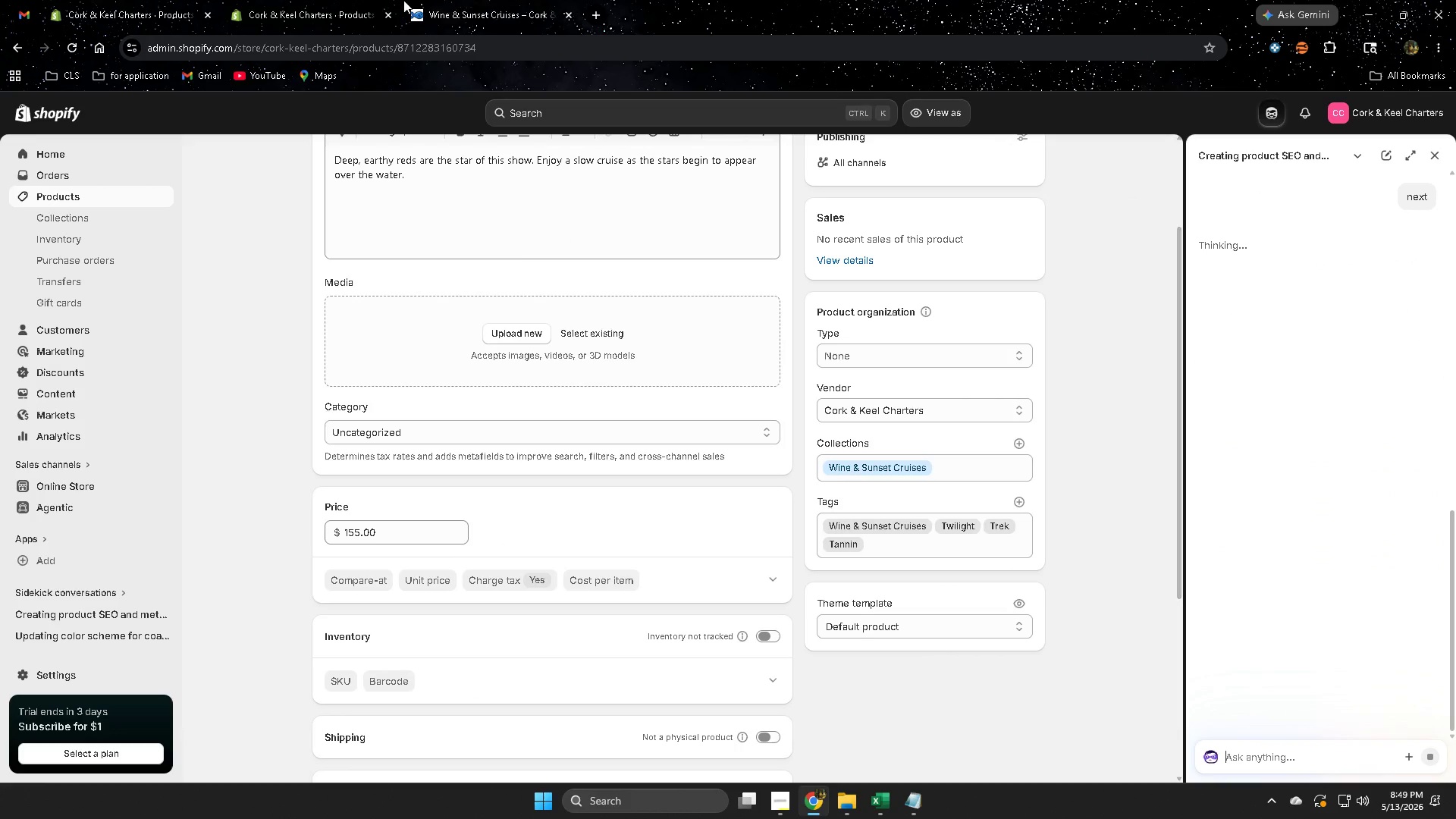 
left_click_drag(start_coordinate=[440, 0], to_coordinate=[436, 0])
 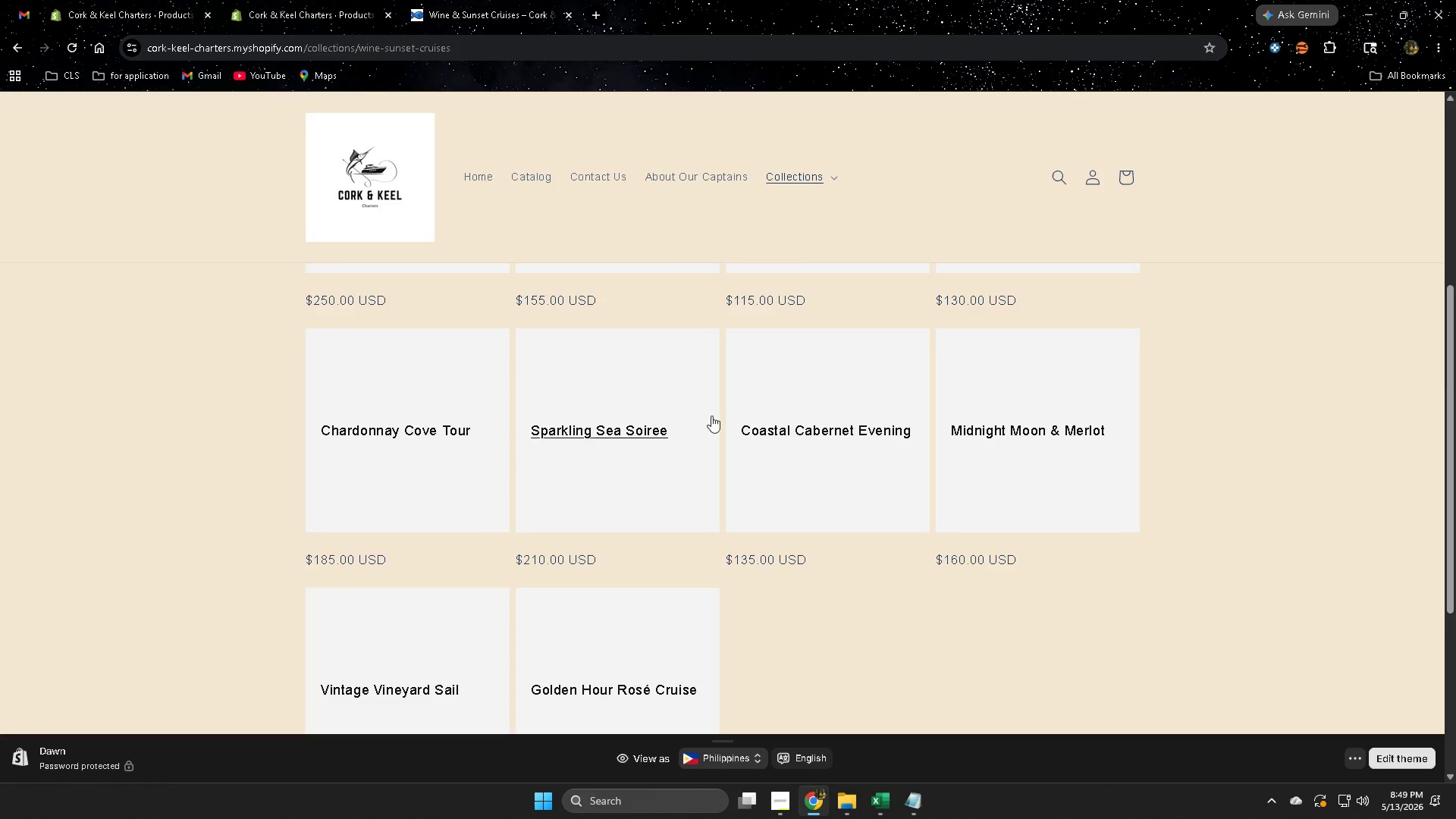 
scroll: coordinate [622, 550], scroll_direction: down, amount: 2.0
 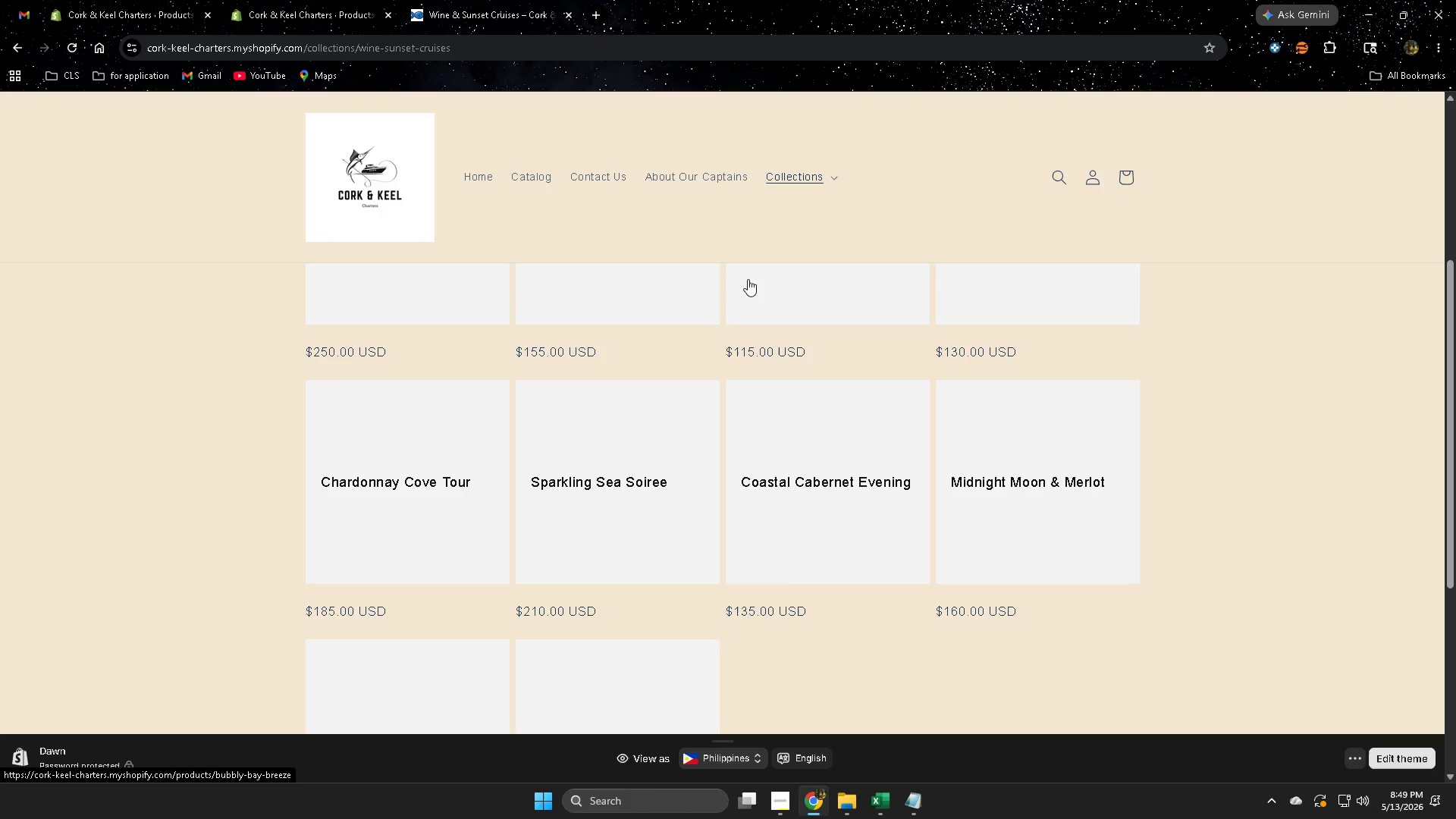 
scroll: coordinate [782, 567], scroll_direction: up, amount: 4.0
 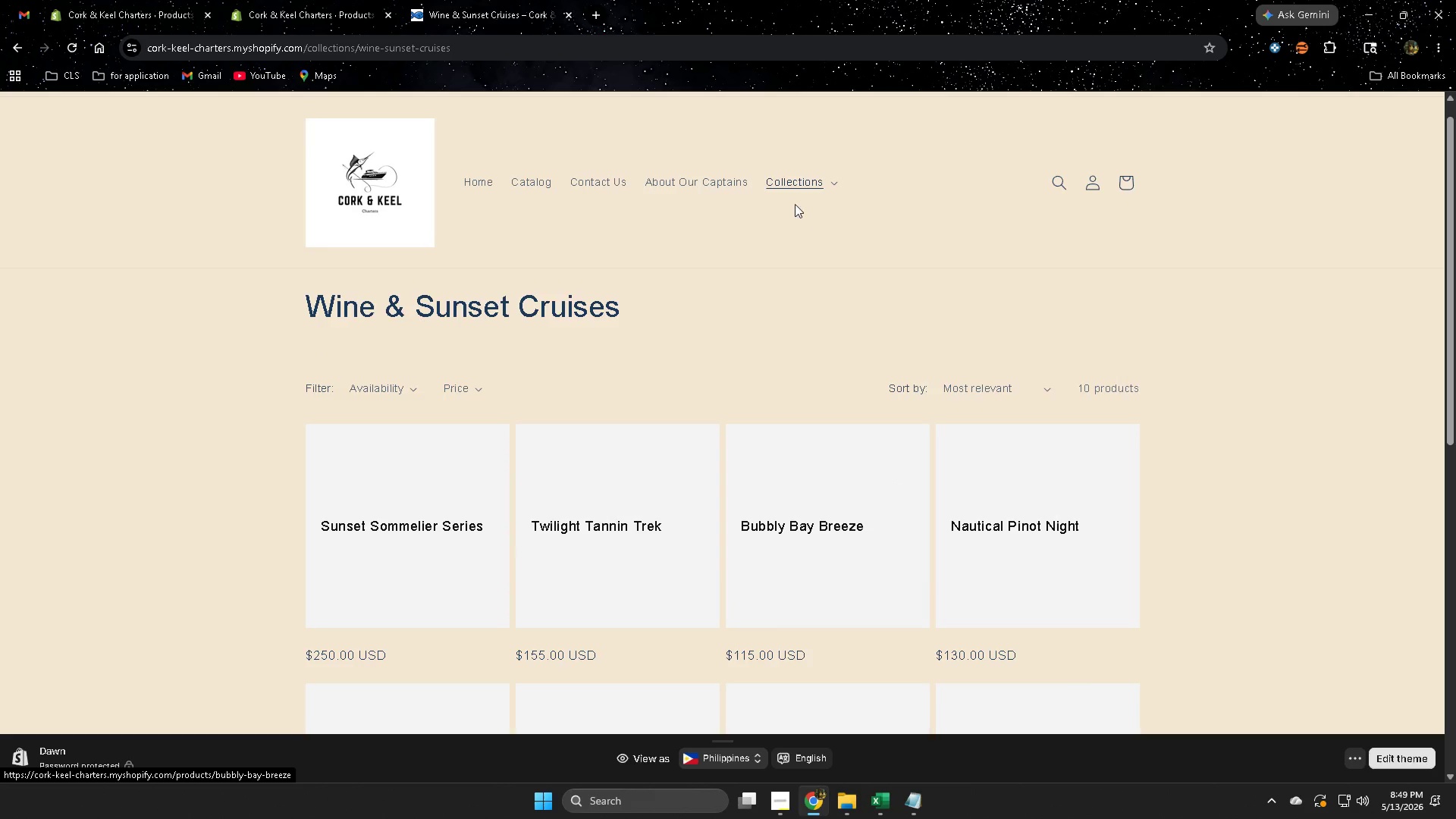 
left_click([817, 182])
 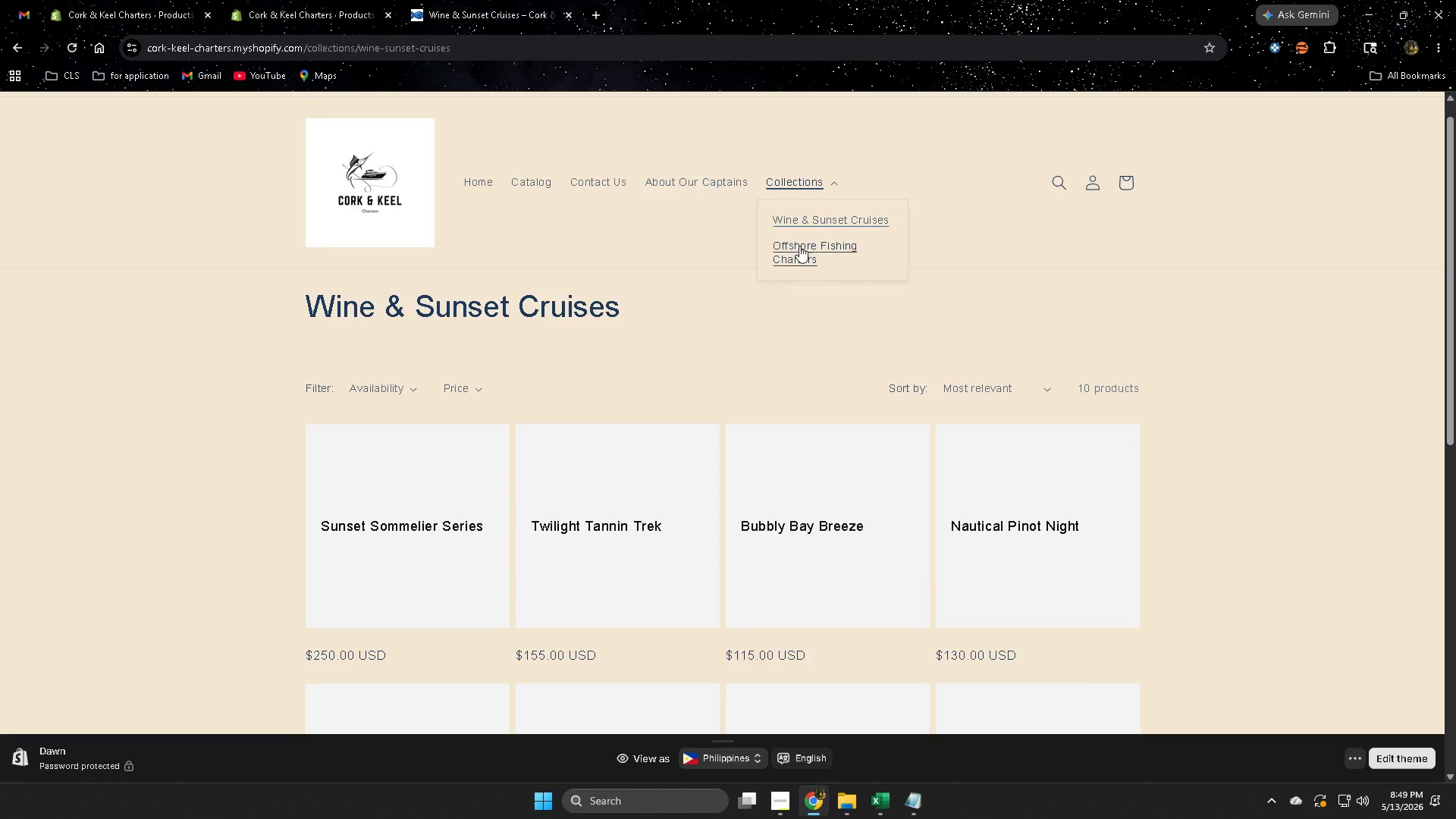 
left_click([799, 250])
 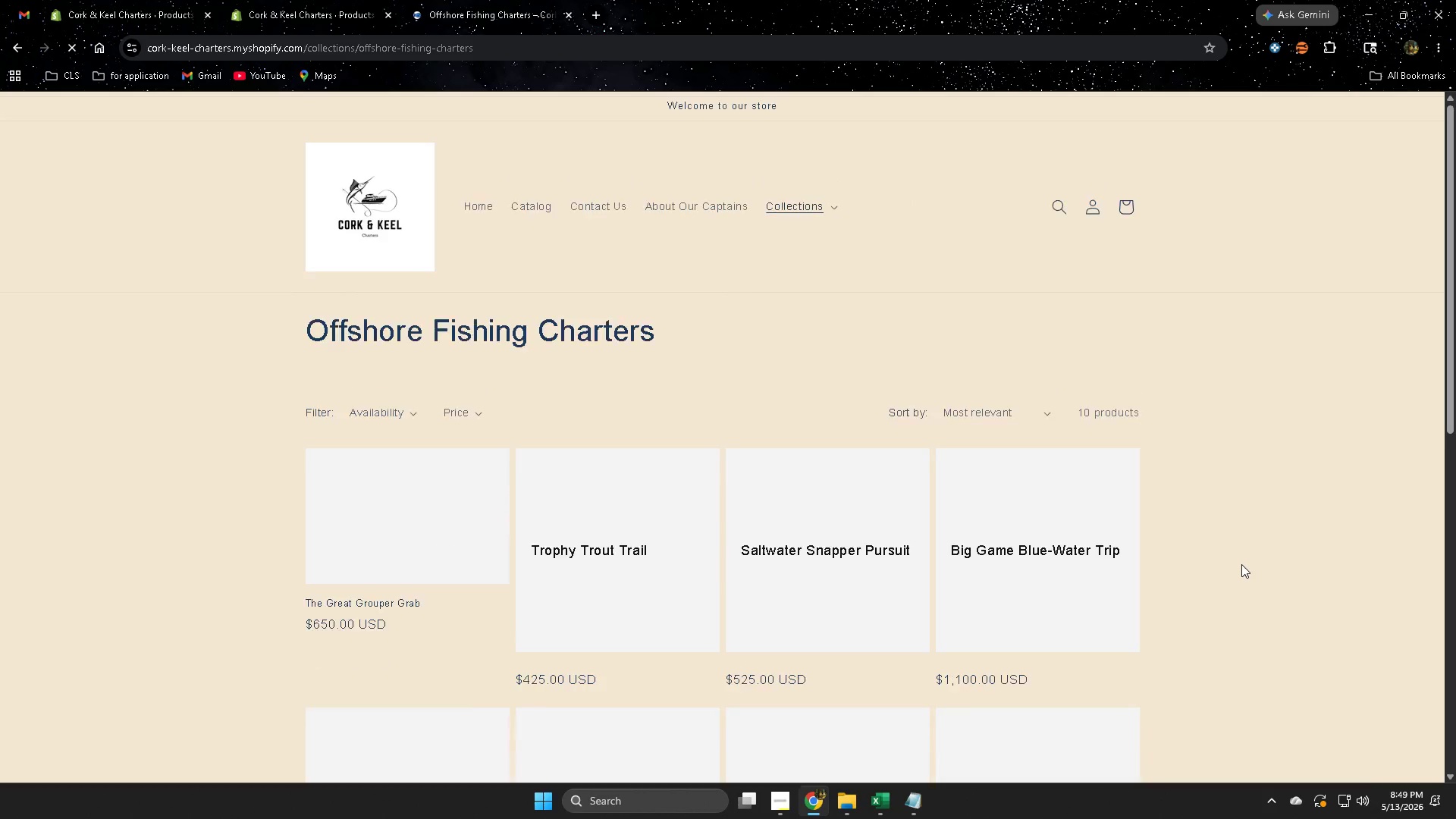 
scroll: coordinate [1241, 564], scroll_direction: down, amount: 3.0
 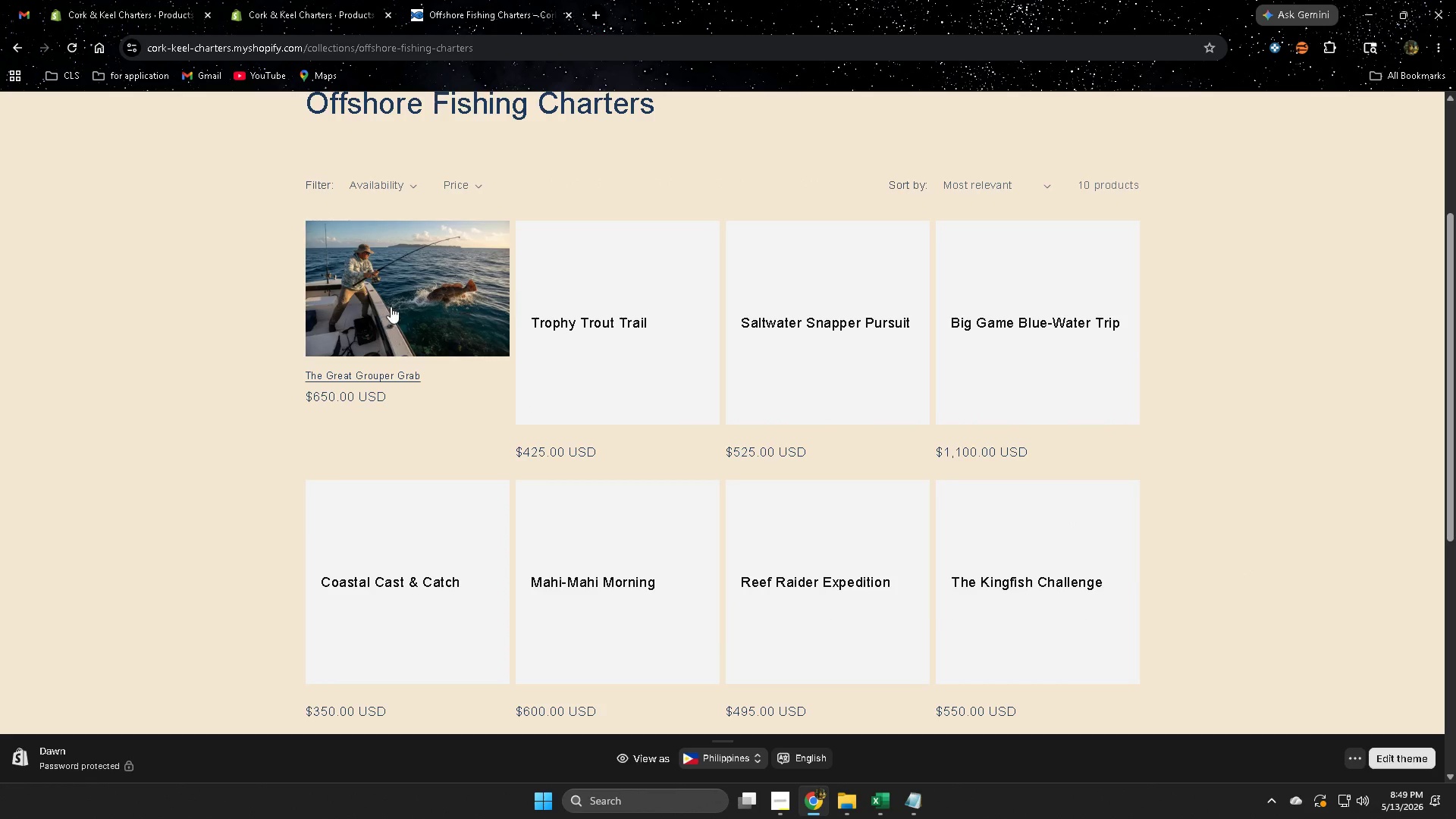 
left_click([391, 300])
 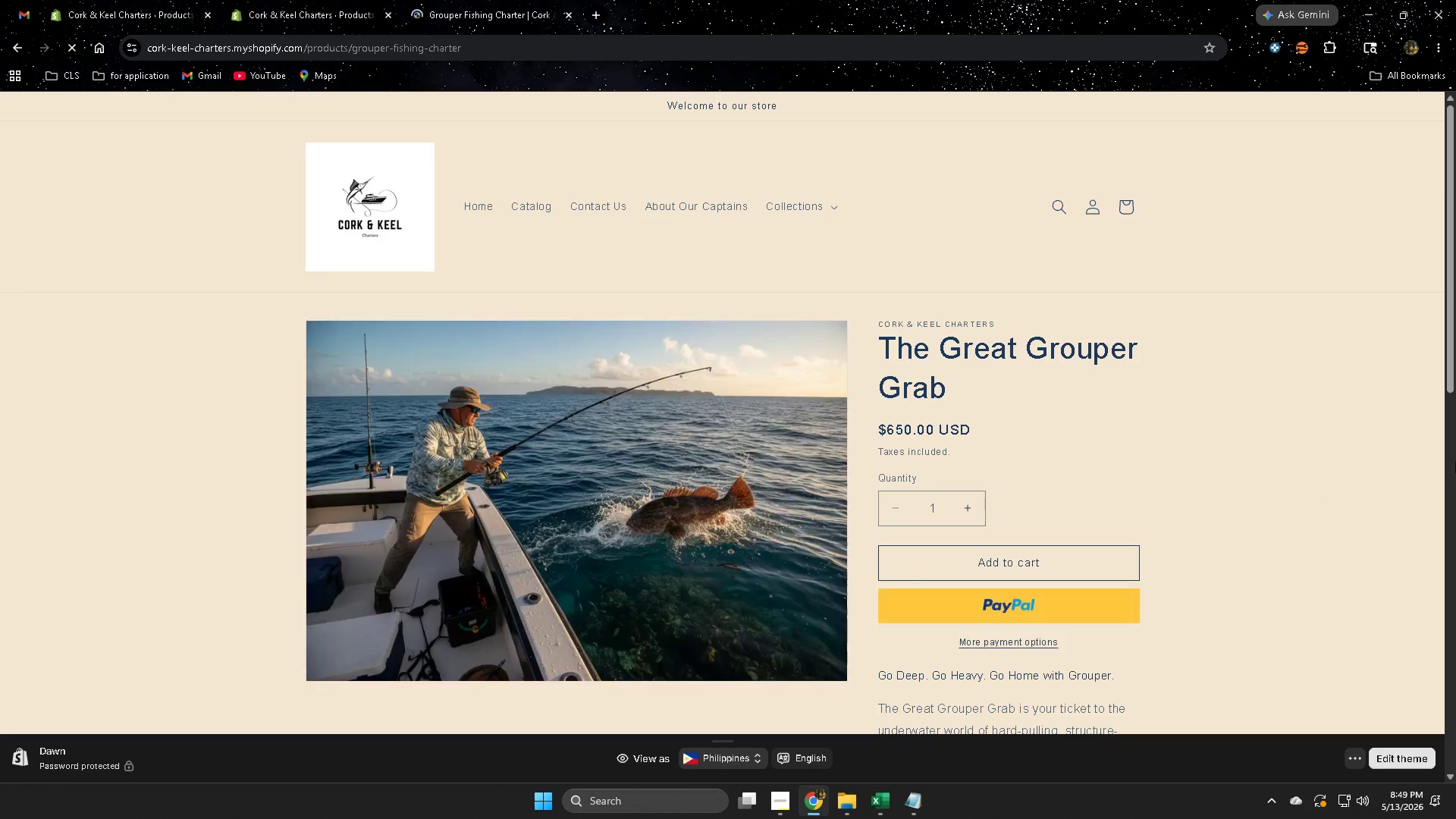 
scroll: coordinate [1340, 437], scroll_direction: down, amount: 2.0
 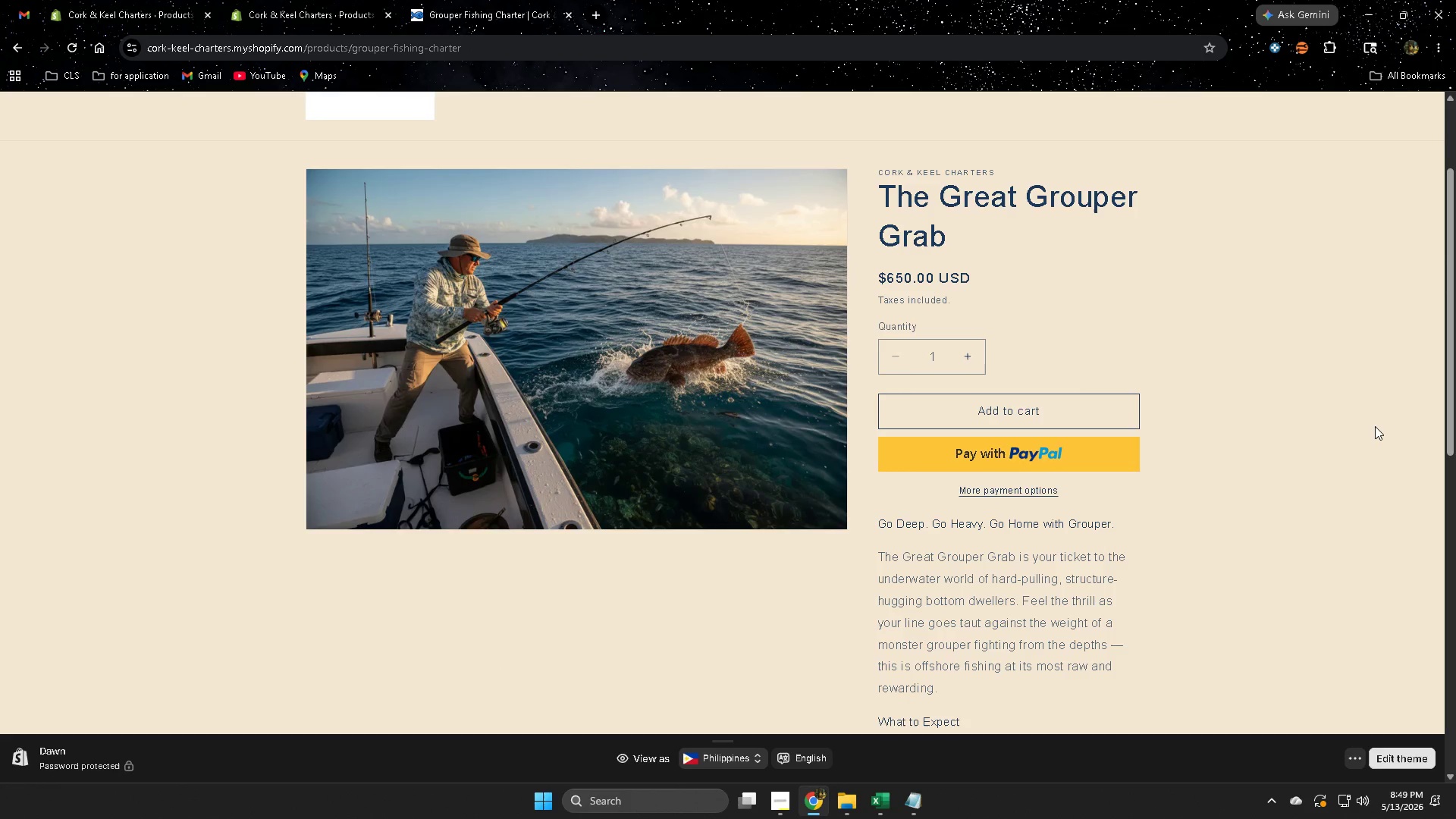 
wait(7.98)
 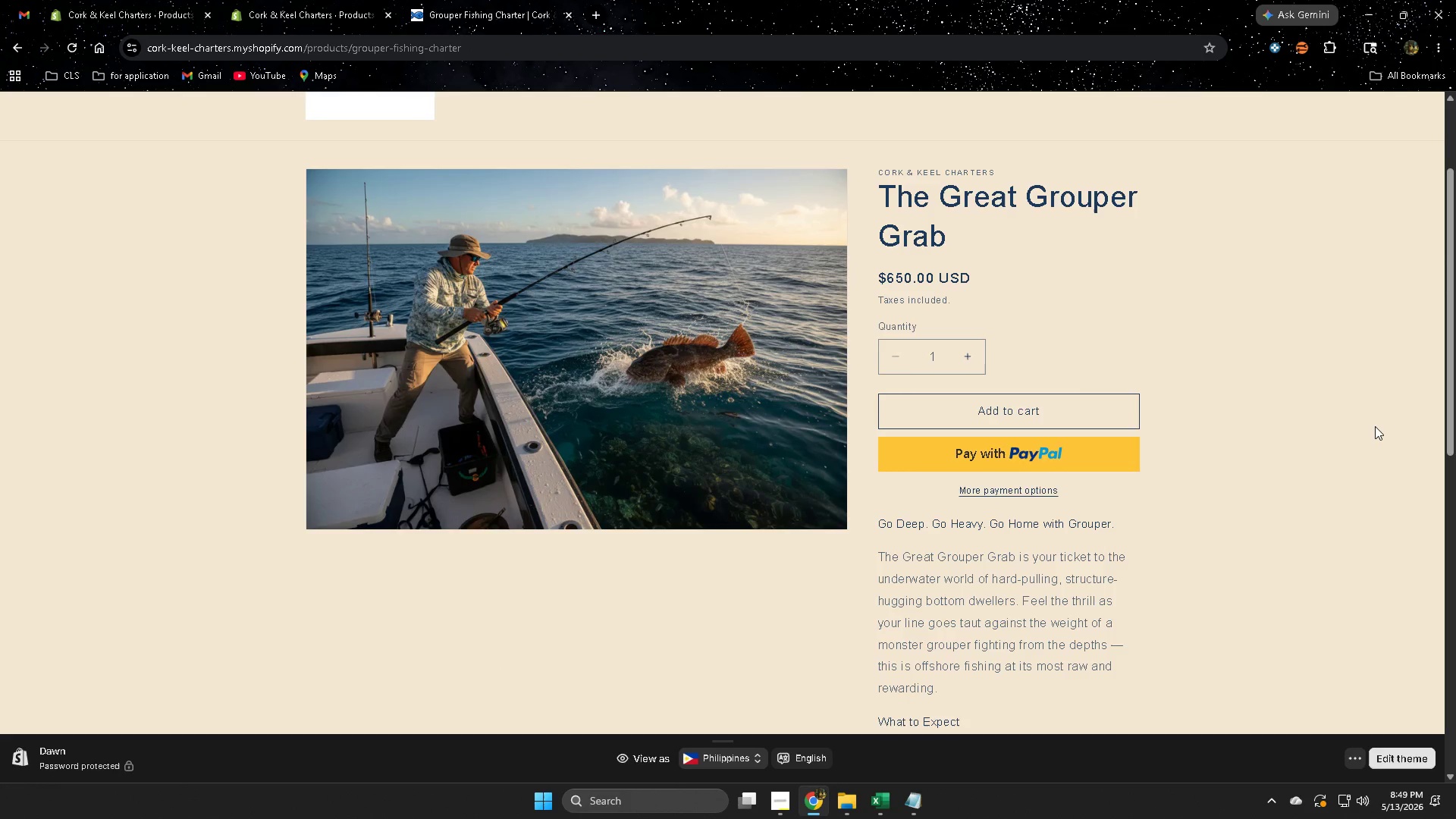 
scroll: coordinate [1402, 541], scroll_direction: down, amount: 3.0
 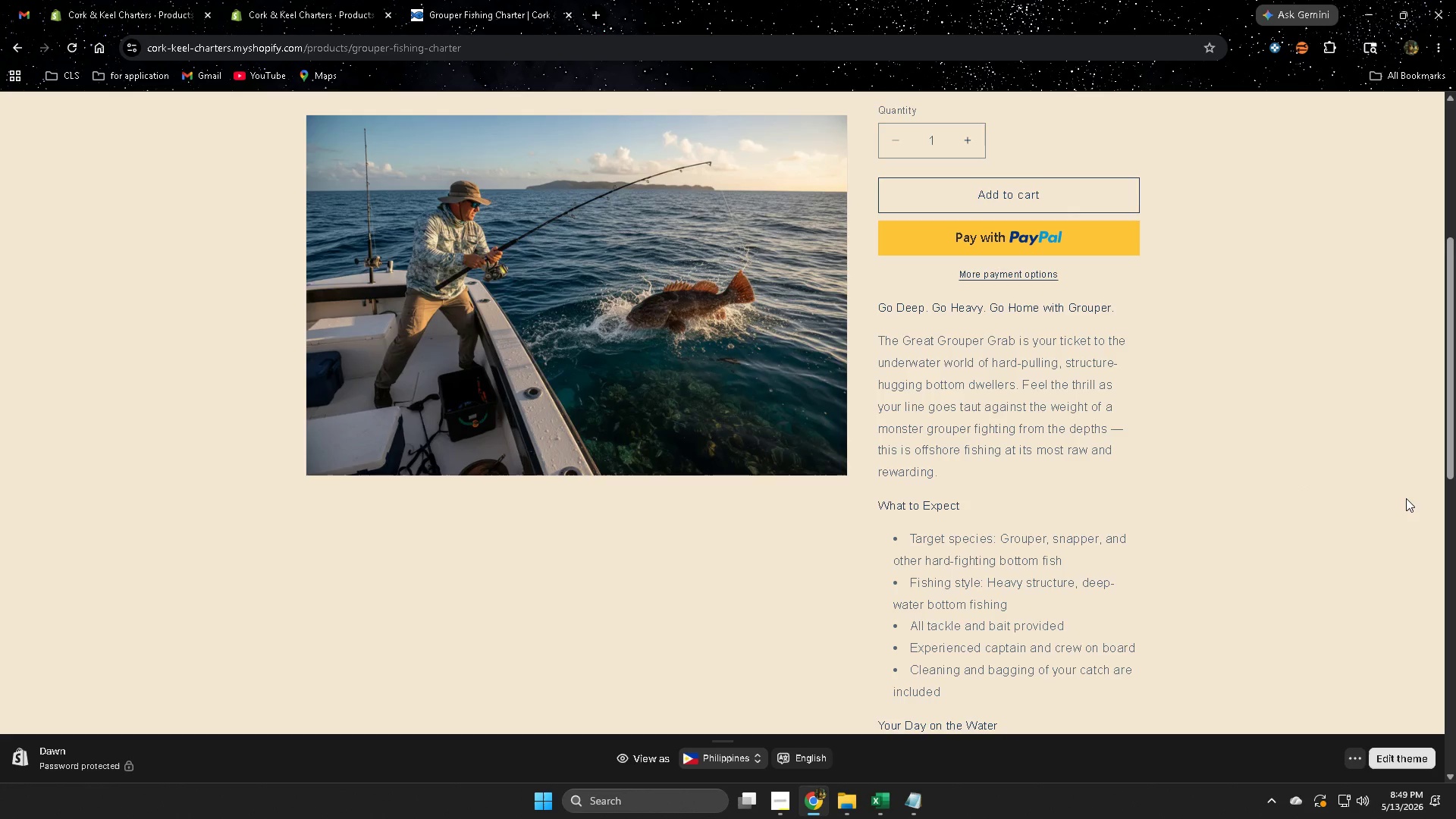 
wait(6.98)
 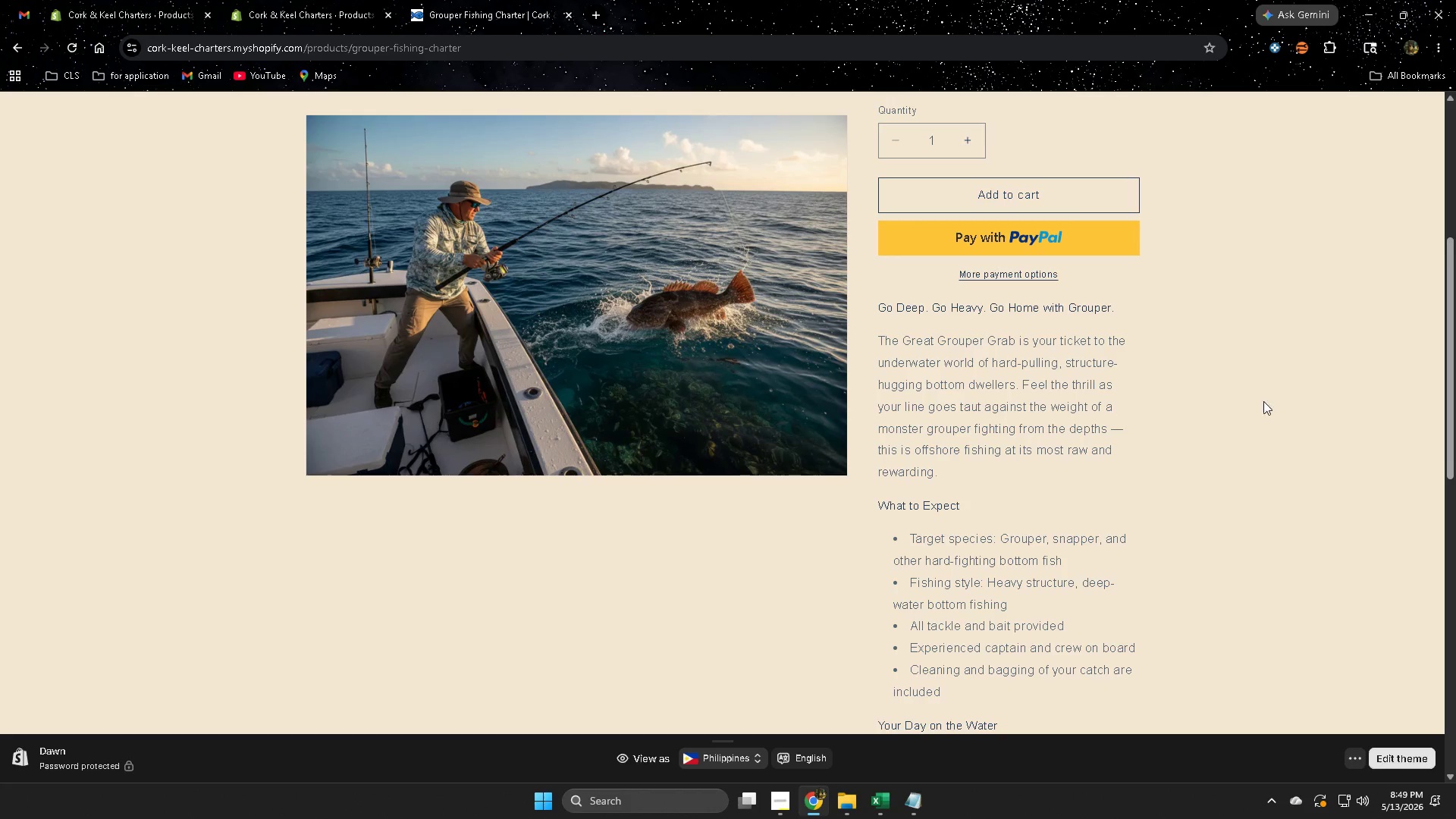 
scroll: coordinate [1406, 498], scroll_direction: down, amount: 5.0
 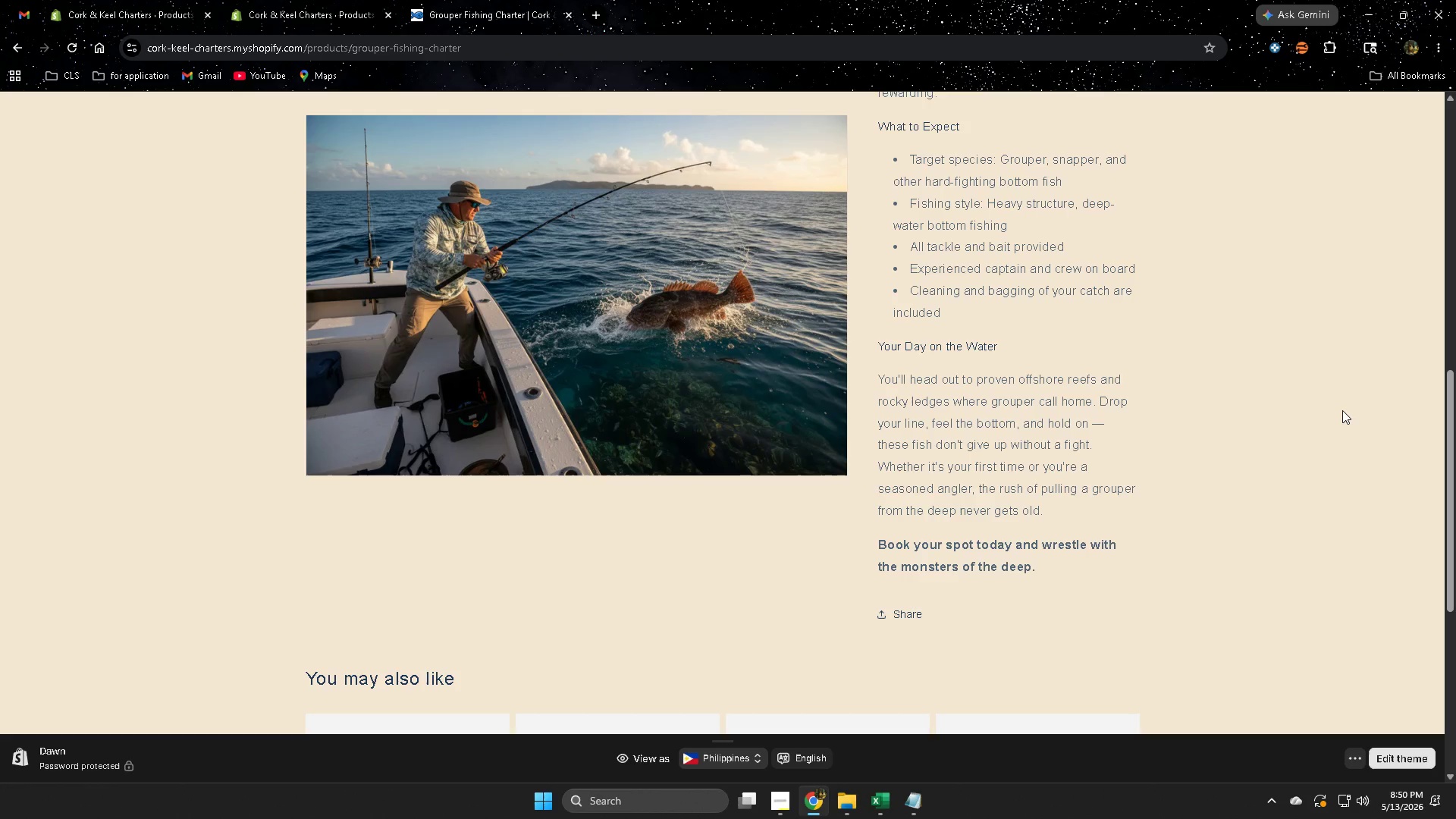 
wait(16.81)
 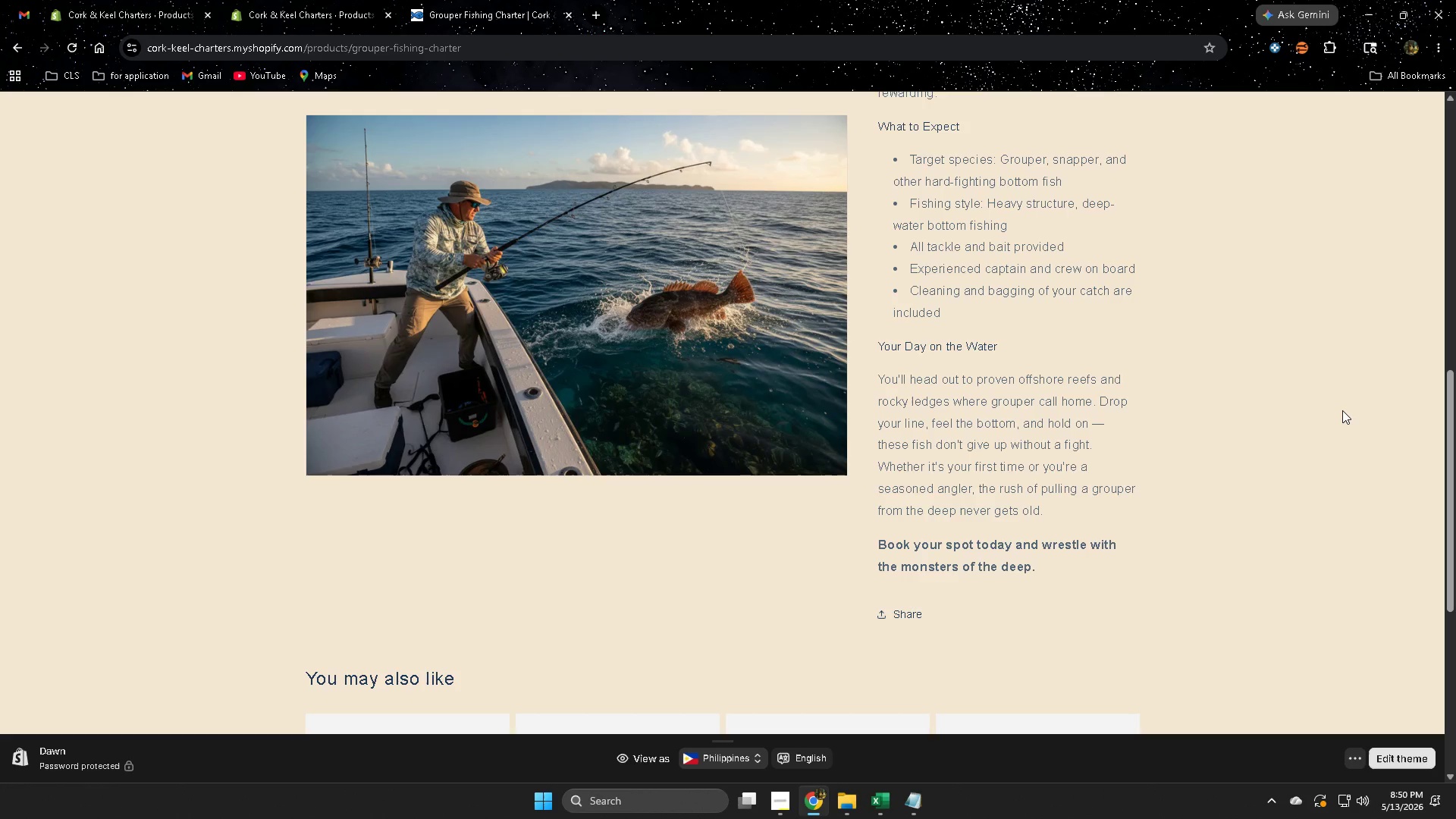 
scroll: coordinate [797, 402], scroll_direction: up, amount: 2.0
 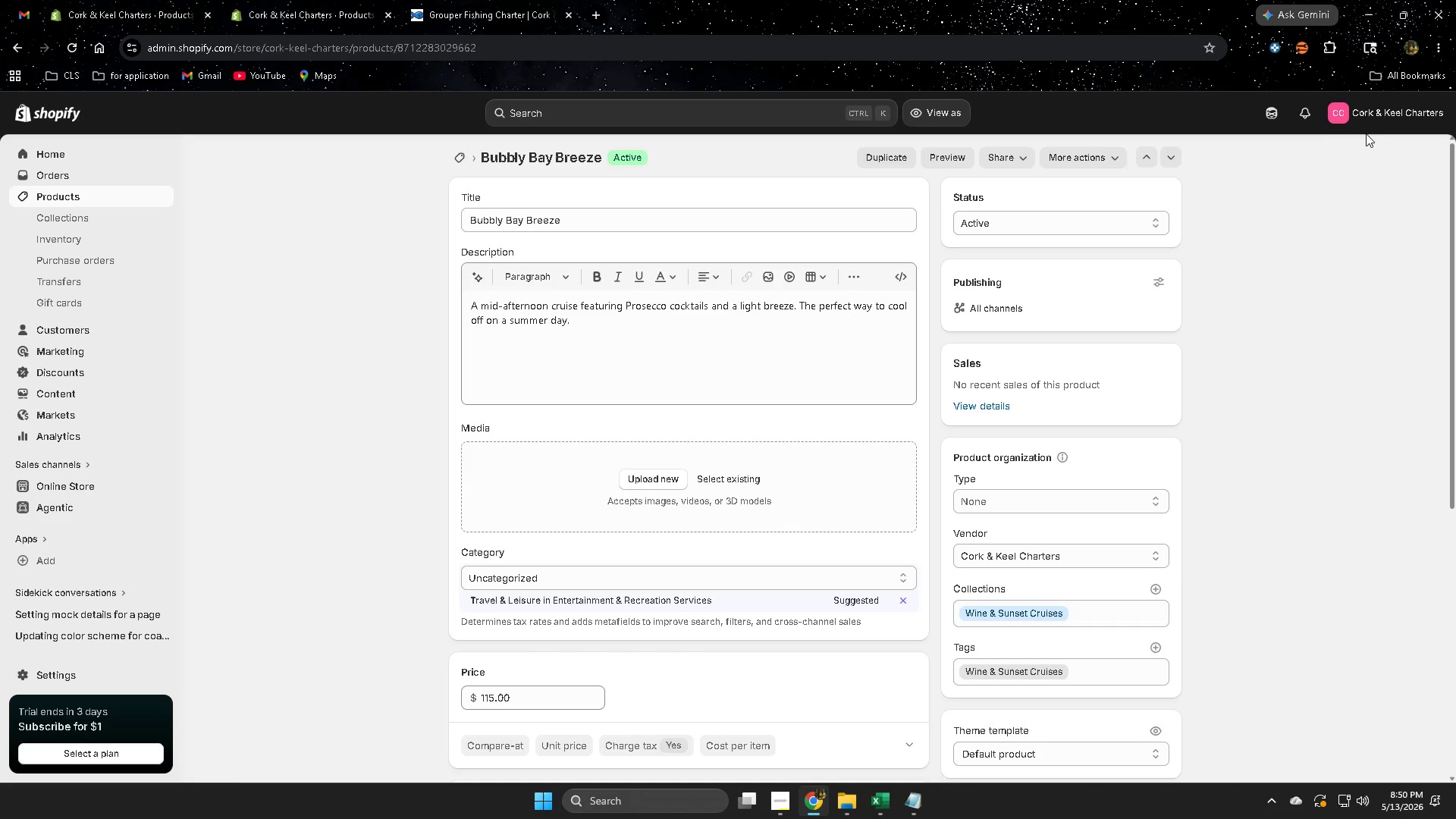 
left_click([1276, 114])
 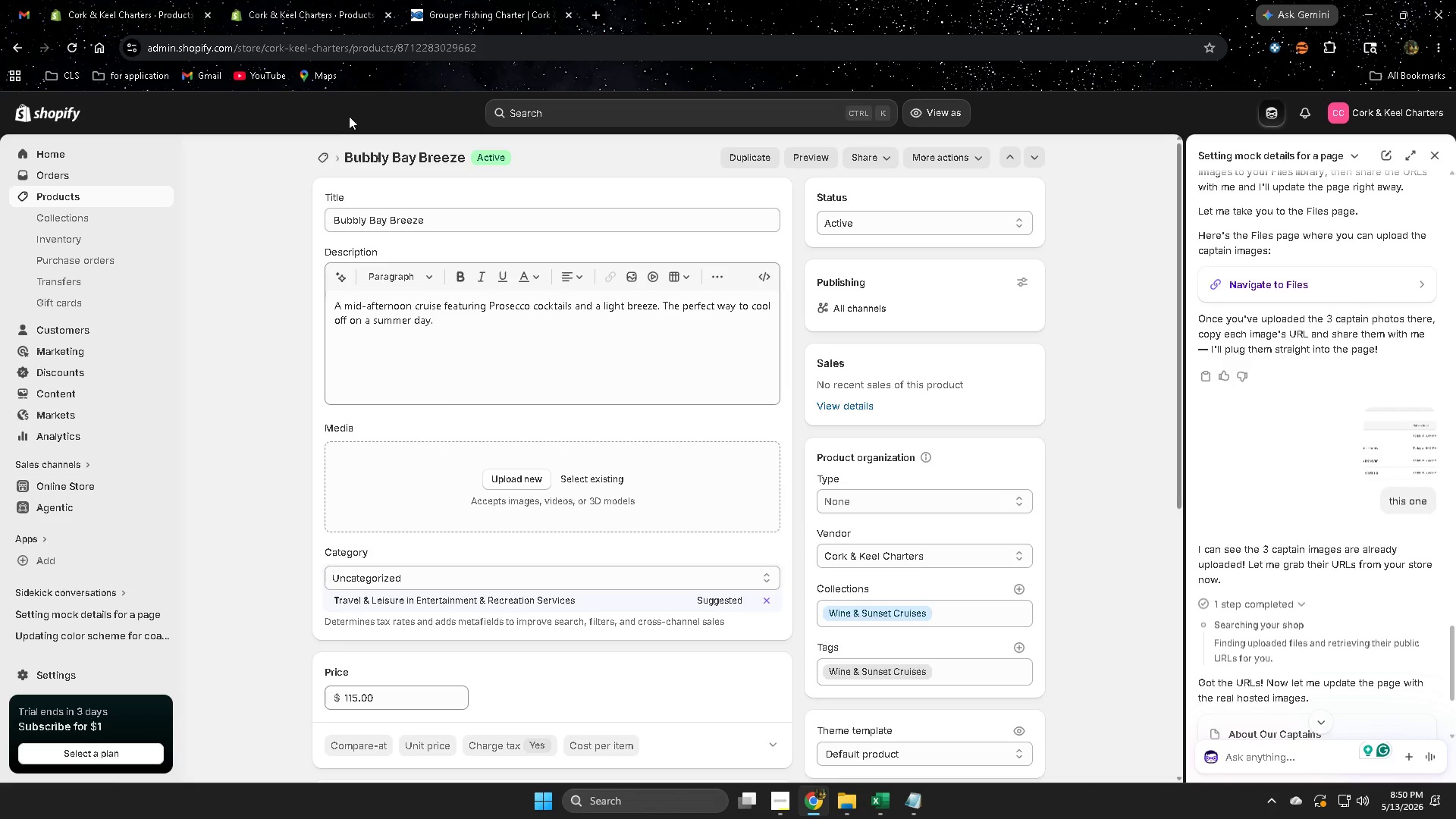 
left_click([124, 10])
 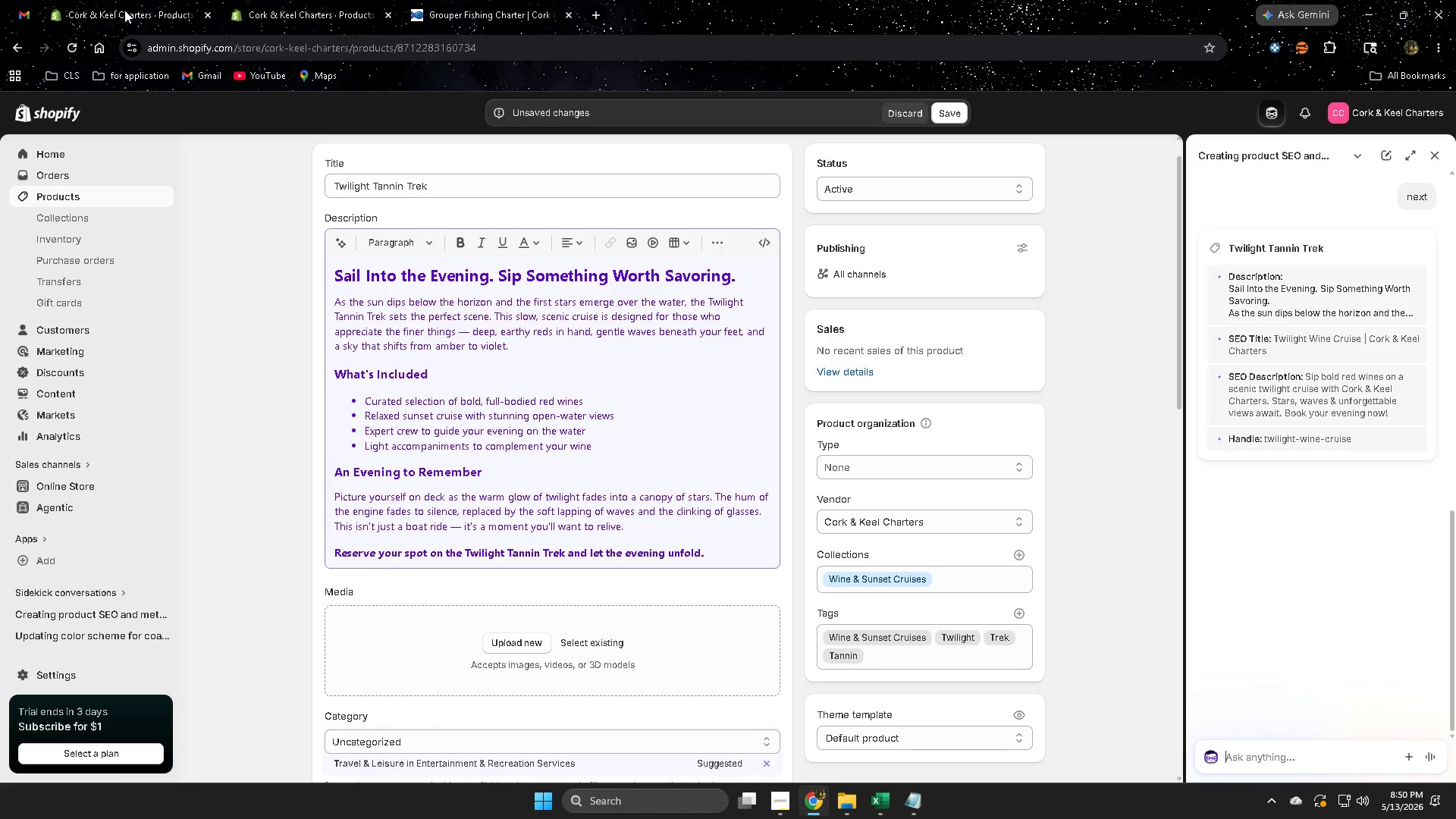 
left_click_drag(start_coordinate=[124, 10], to_coordinate=[293, 17])
 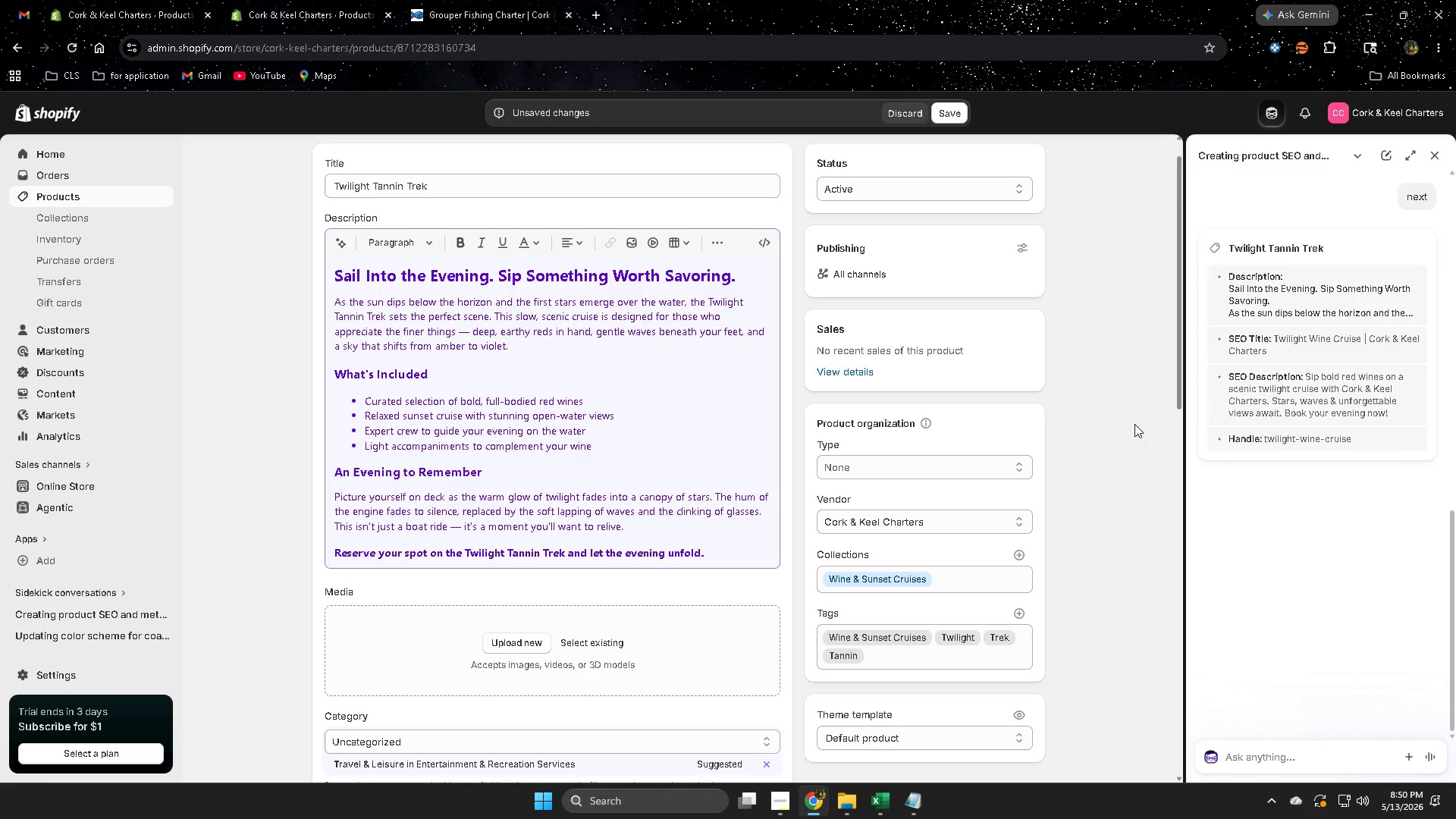 
scroll: coordinate [1099, 334], scroll_direction: down, amount: 14.0
 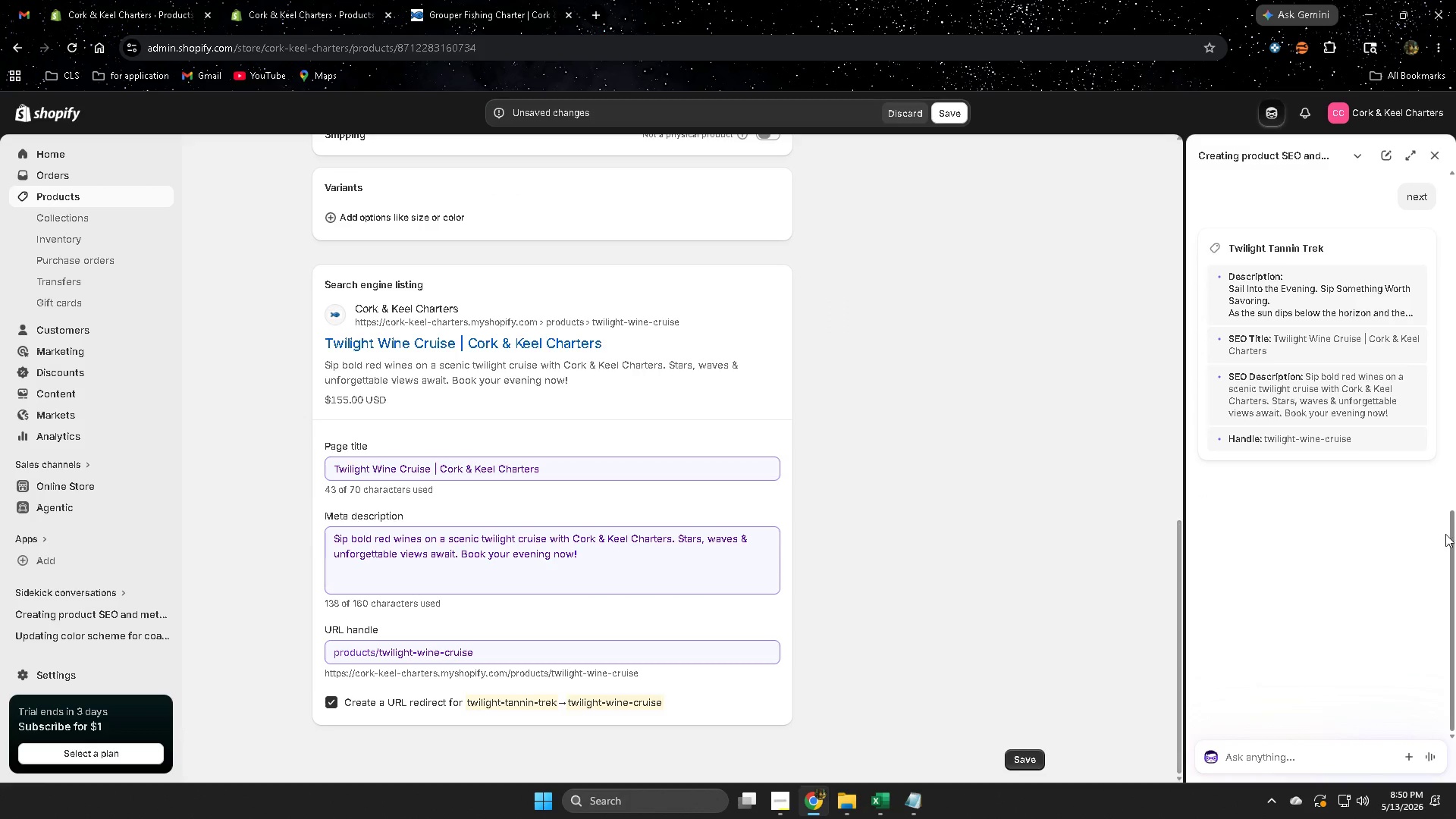 
left_click([1279, 751])
 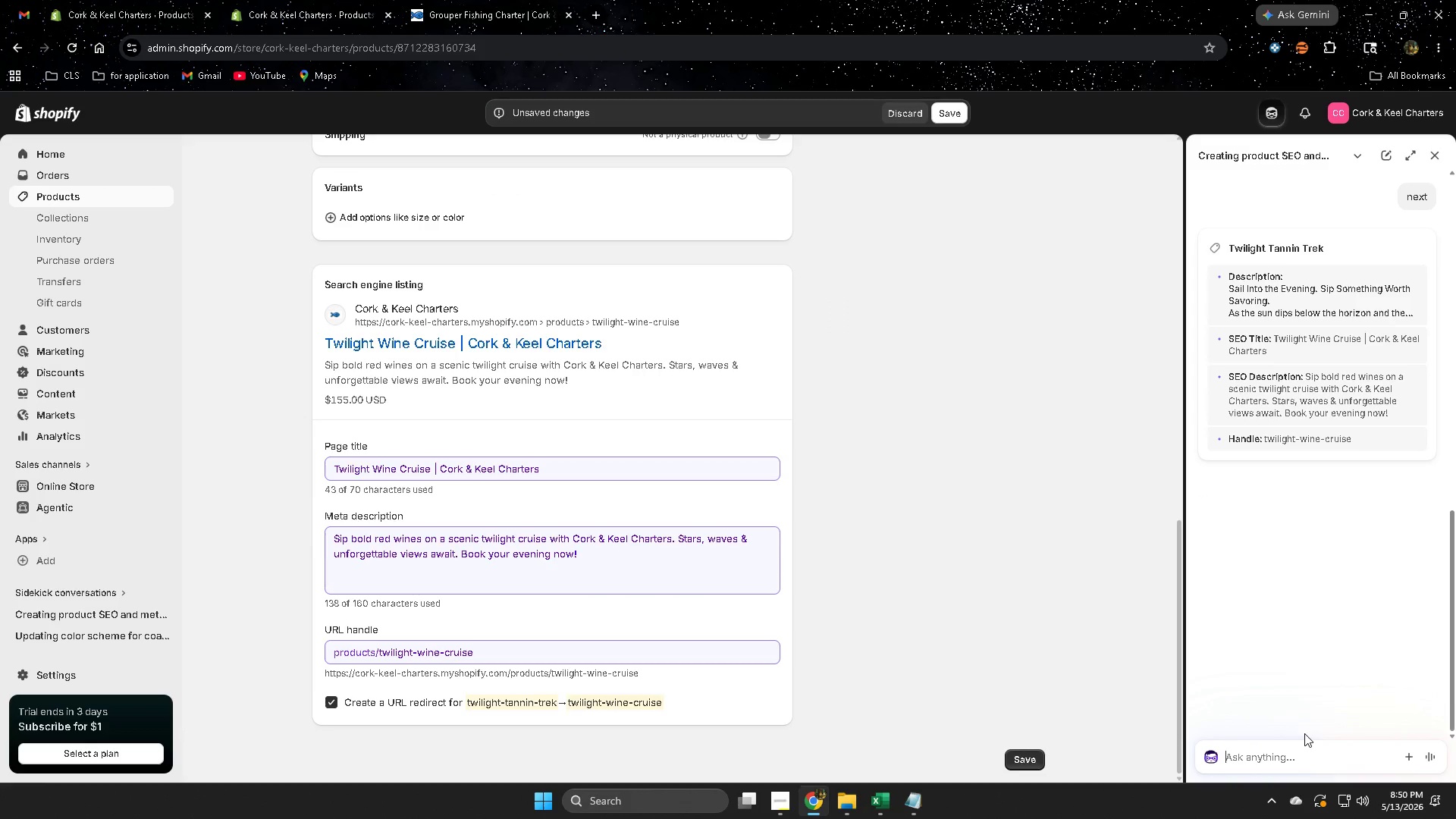 
type(iamge )
key(Backspace)
key(Backspace)
key(Backspace)
key(Backspace)
type(m)
key(Backspace)
key(Backspace)
type(mage alt tet)
key(Backspace)
type(xt)
 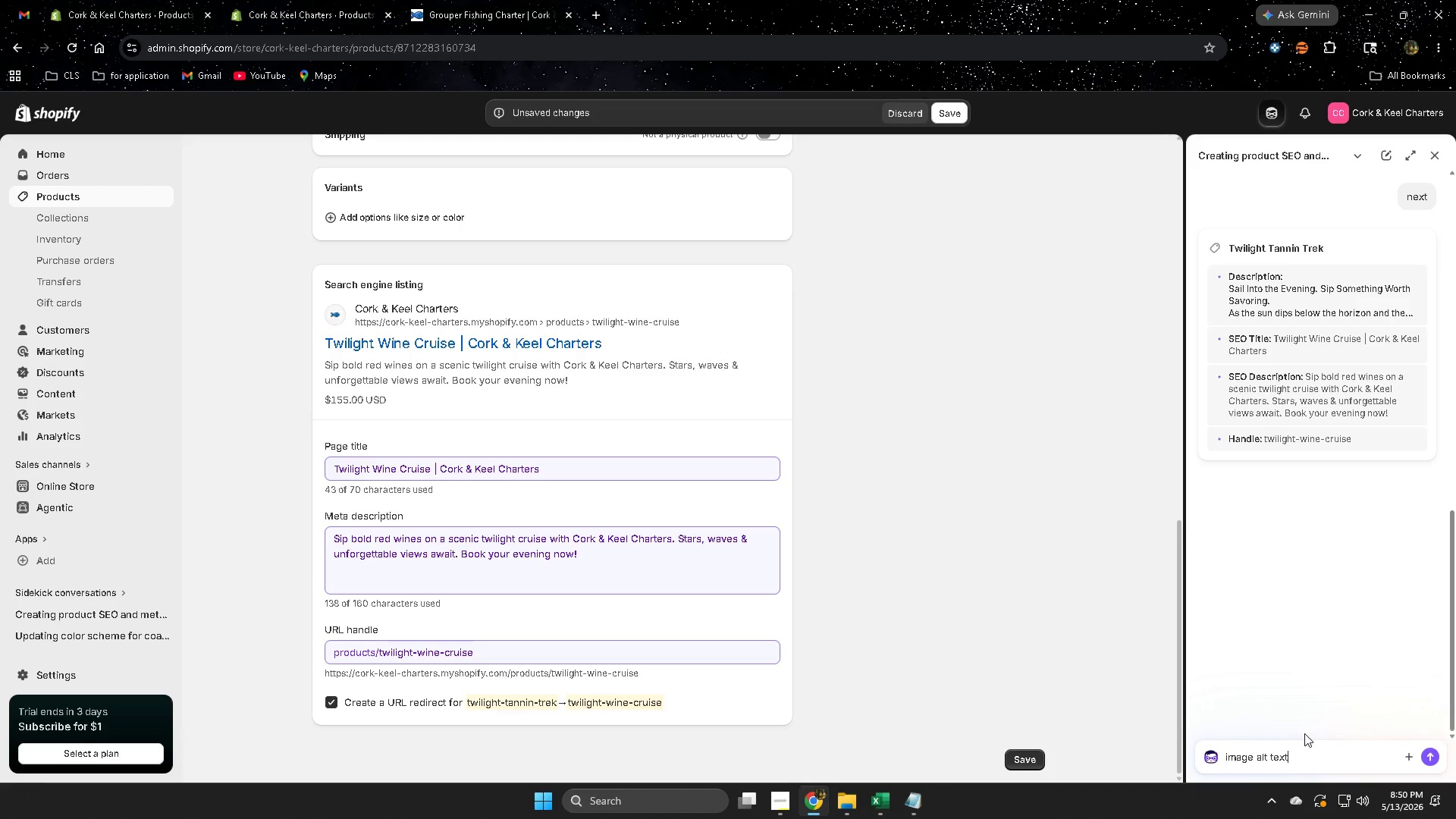 
key(Enter)
 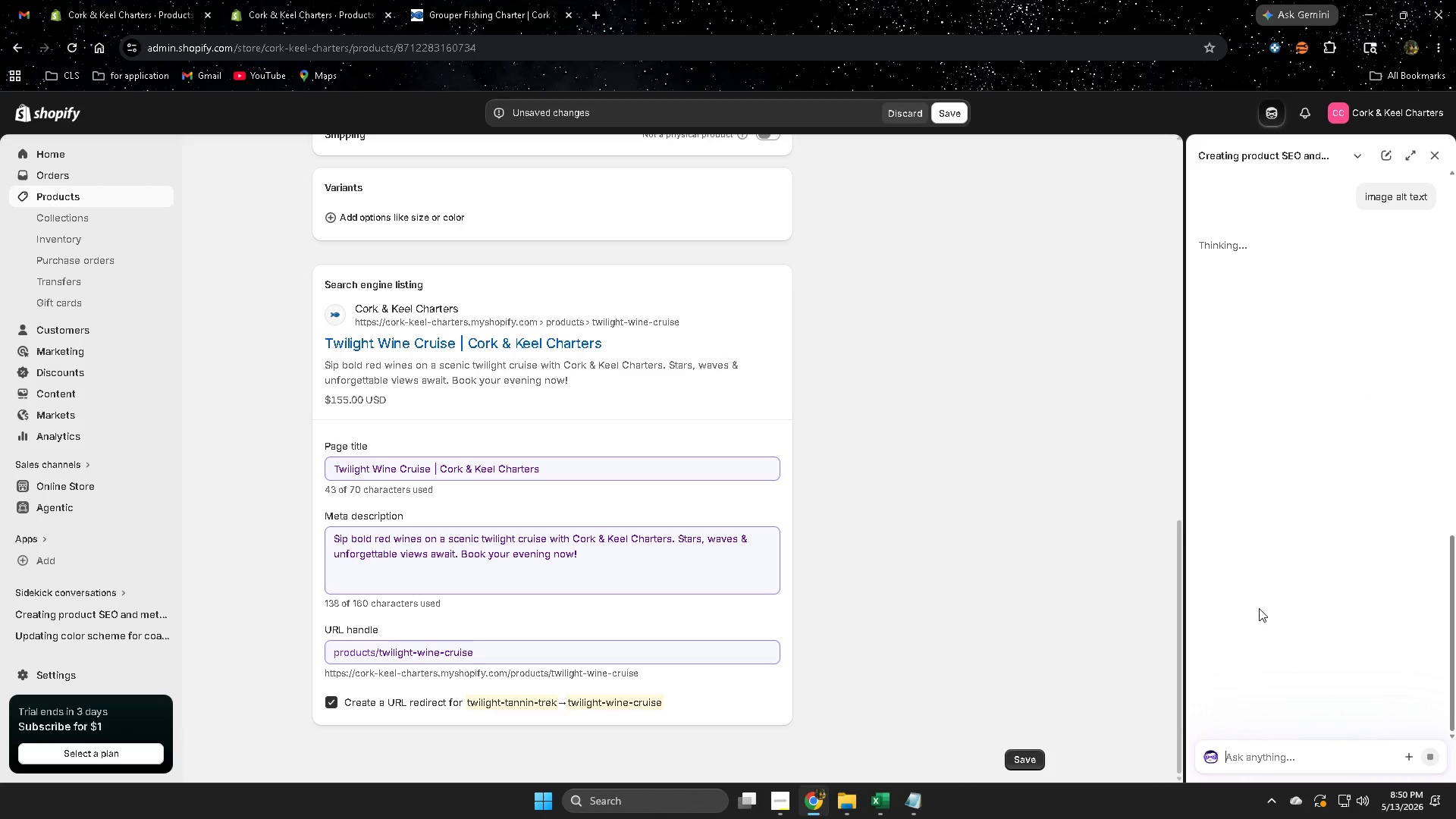 
scroll: coordinate [952, 561], scroll_direction: up, amount: 12.0
 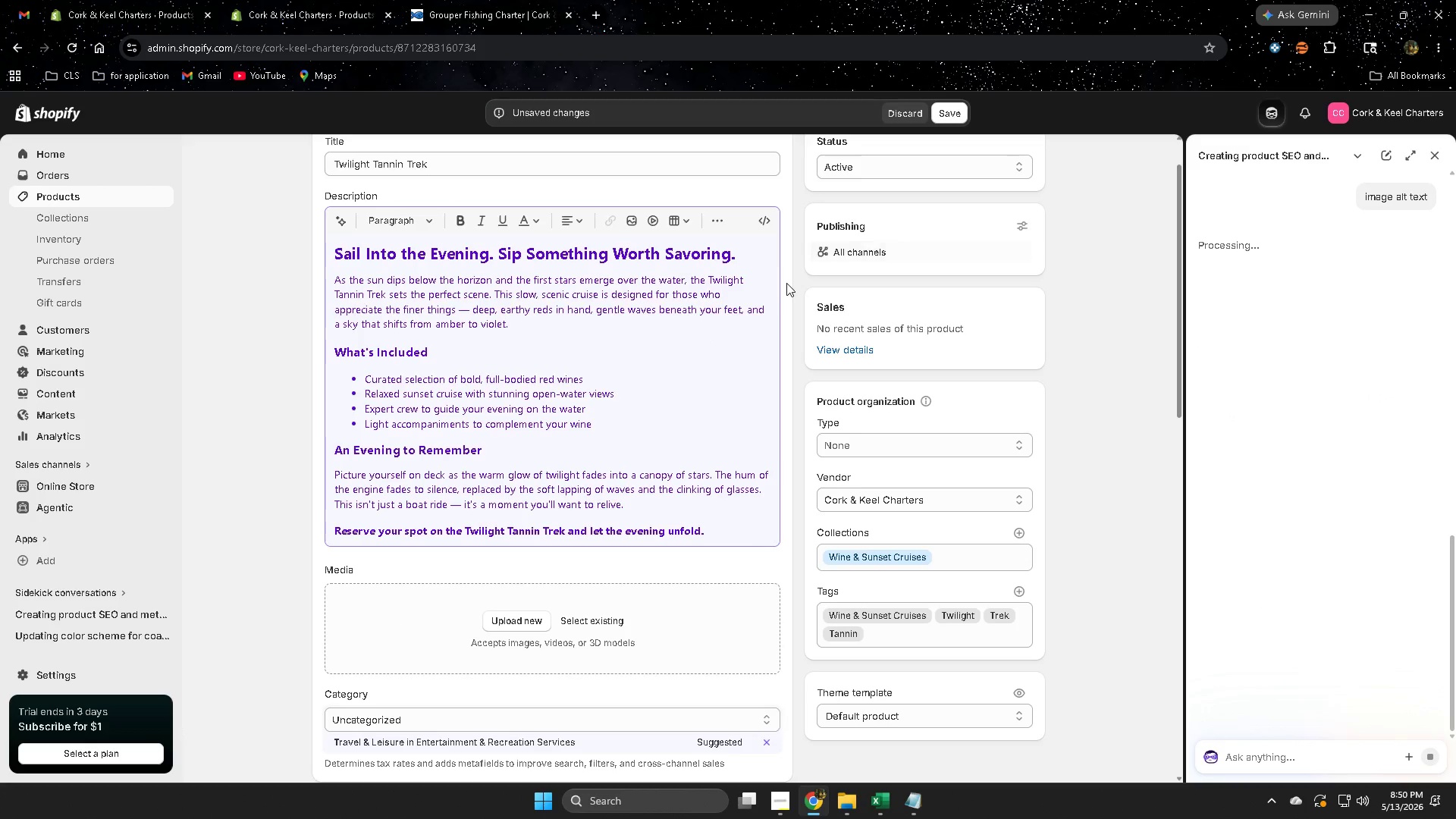 
left_click([745, 253])
 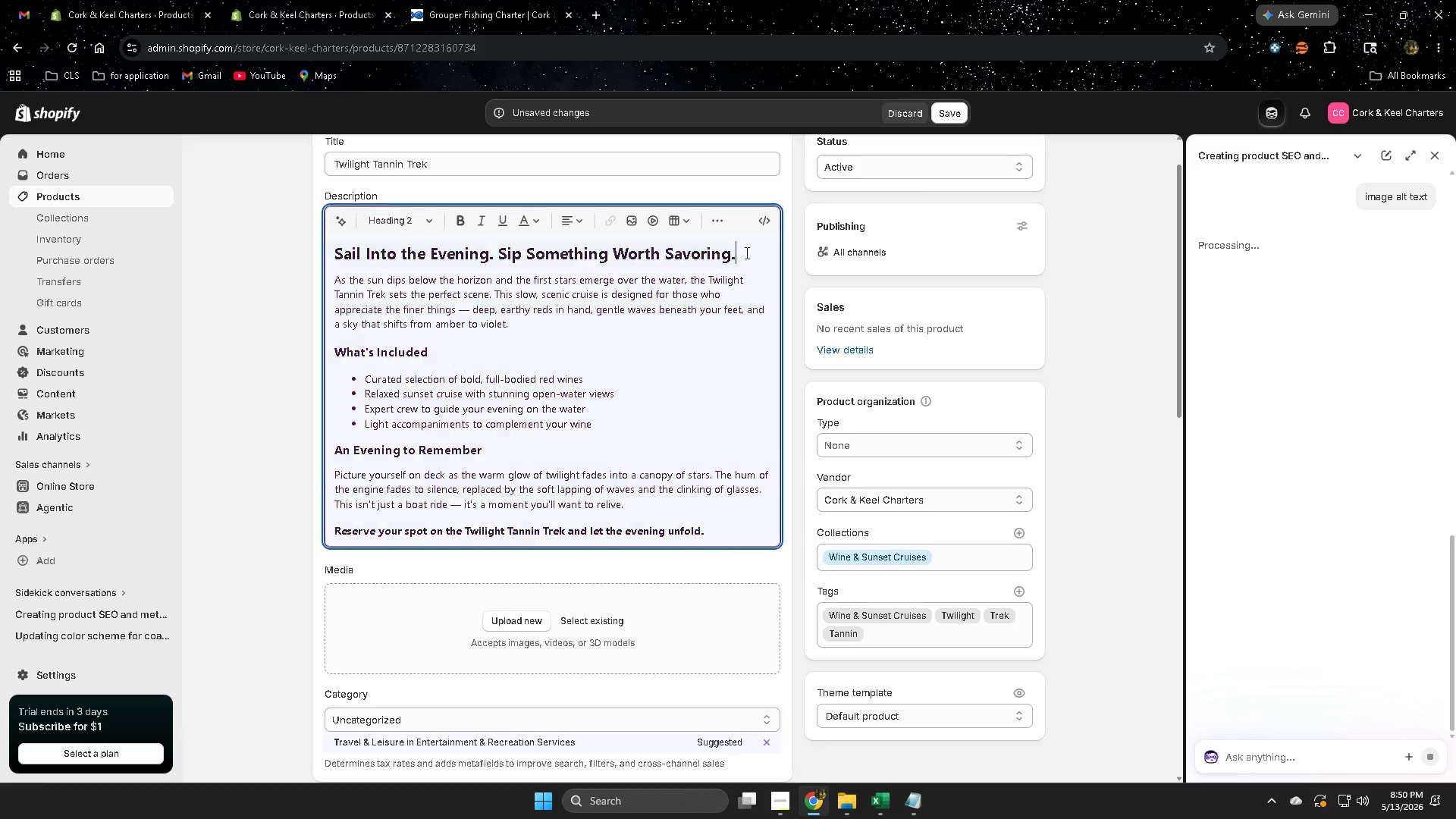 
left_click_drag(start_coordinate=[745, 253], to_coordinate=[344, 258])
 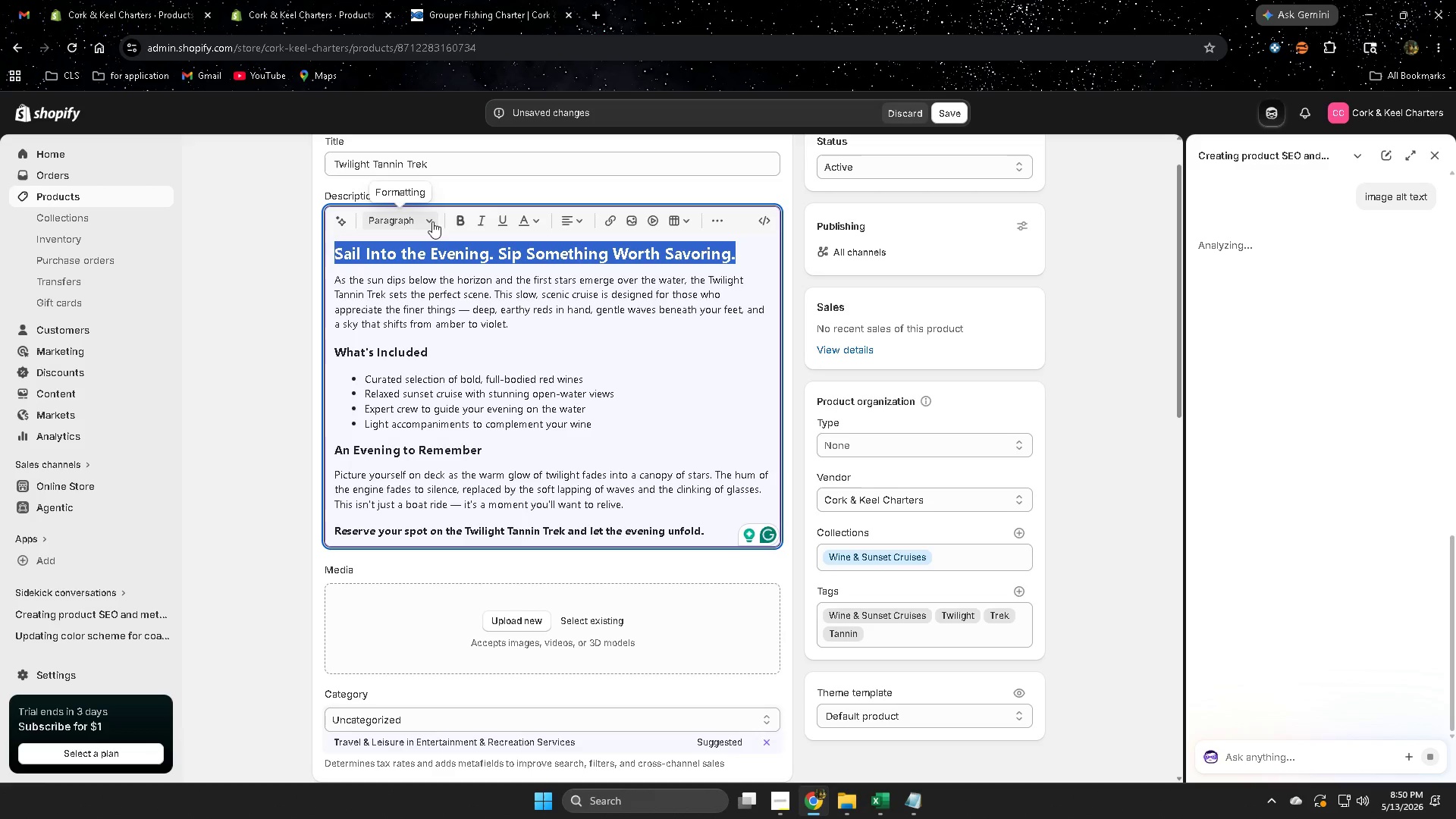 
left_click([431, 220])
 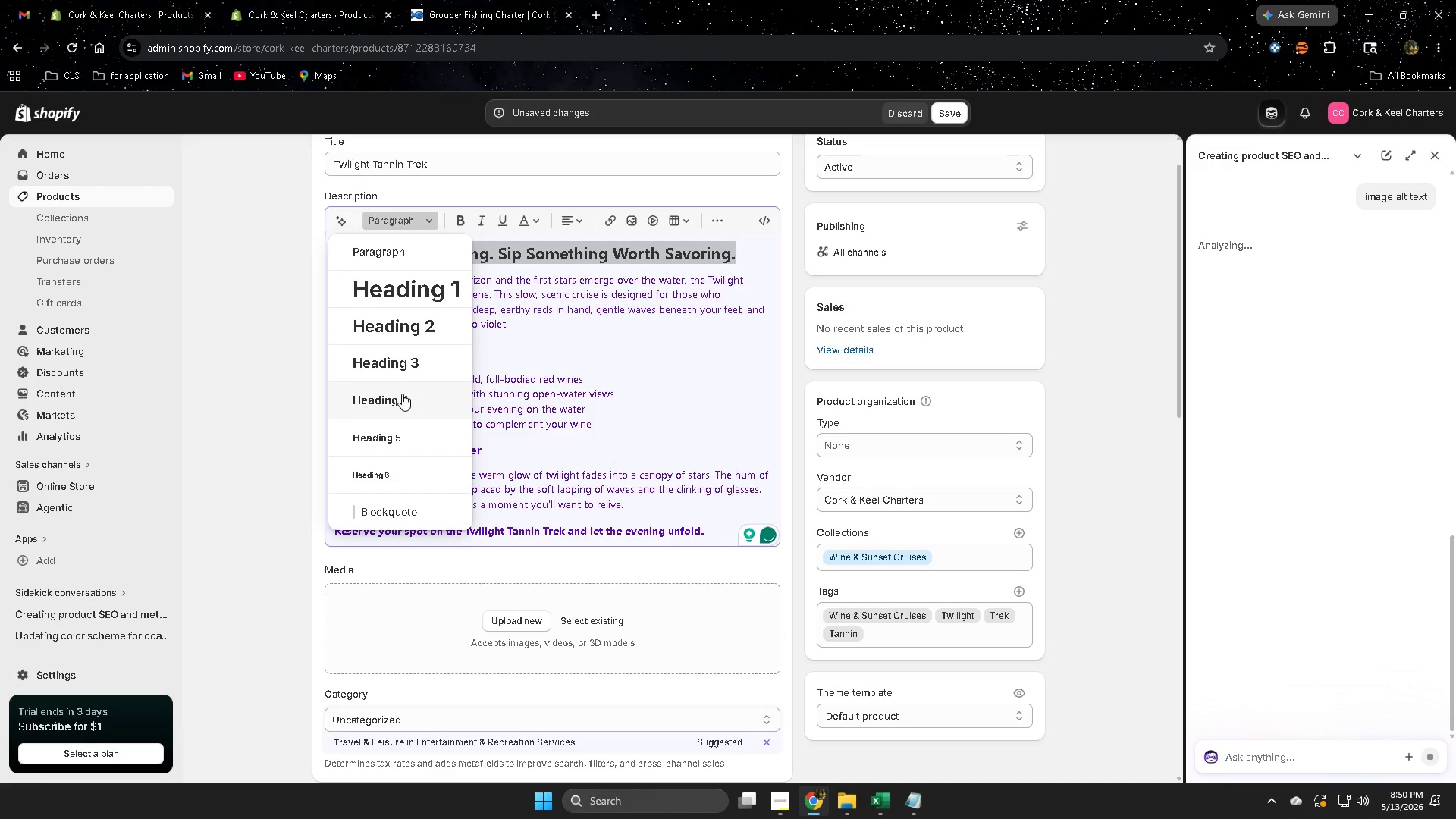 
left_click([401, 399])
 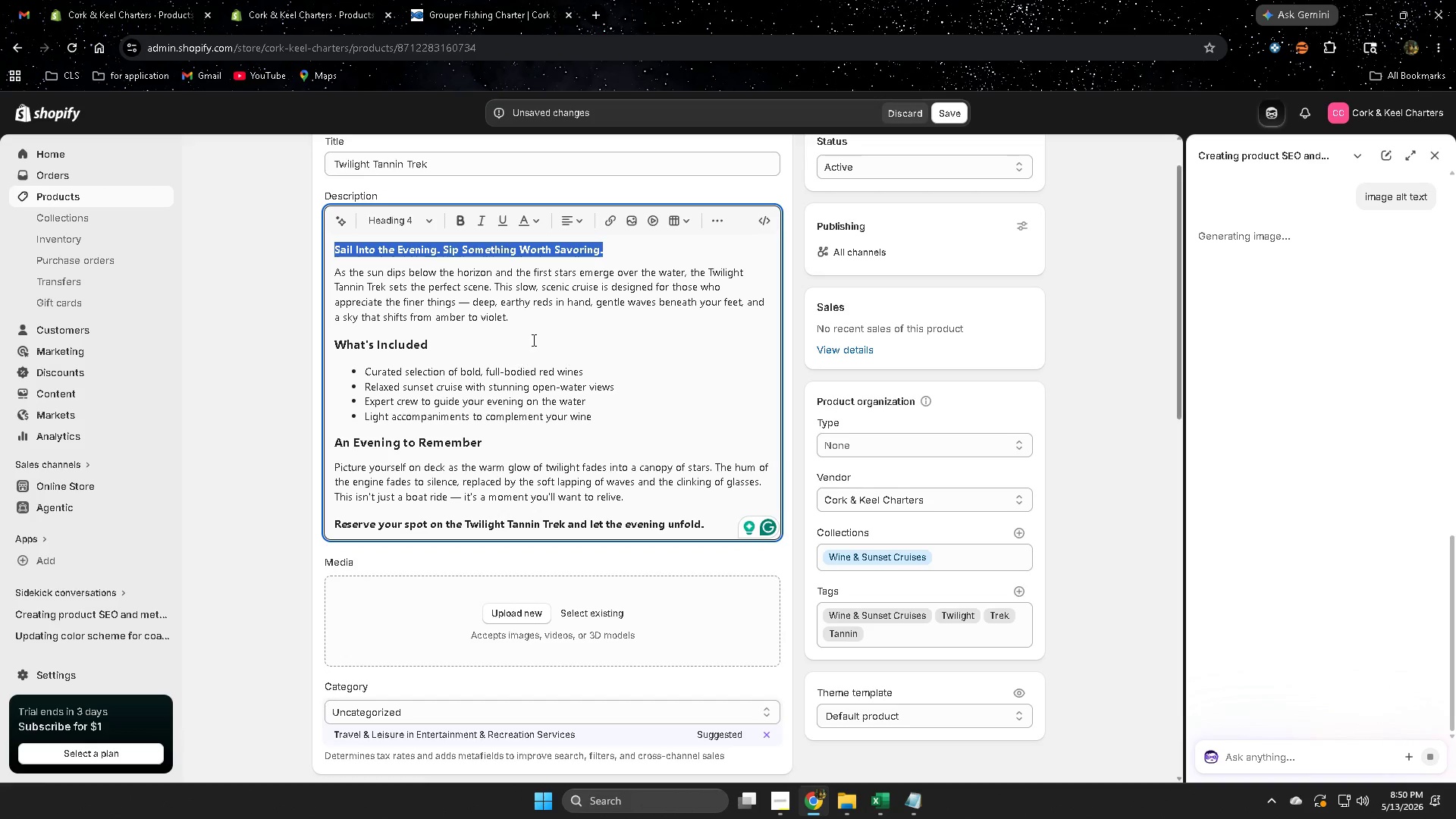 
left_click([533, 339])
 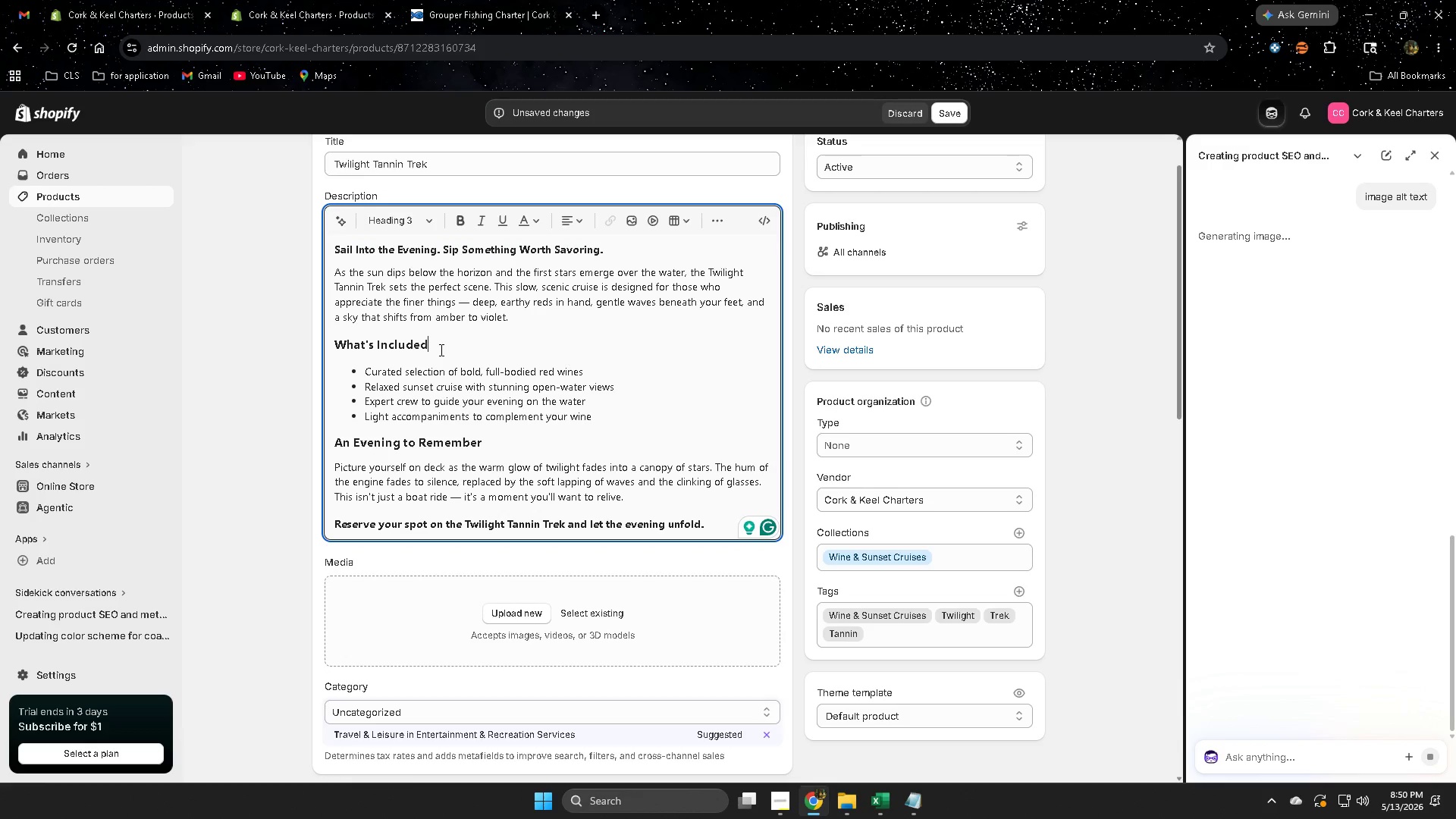 
left_click_drag(start_coordinate=[431, 344], to_coordinate=[340, 342])
 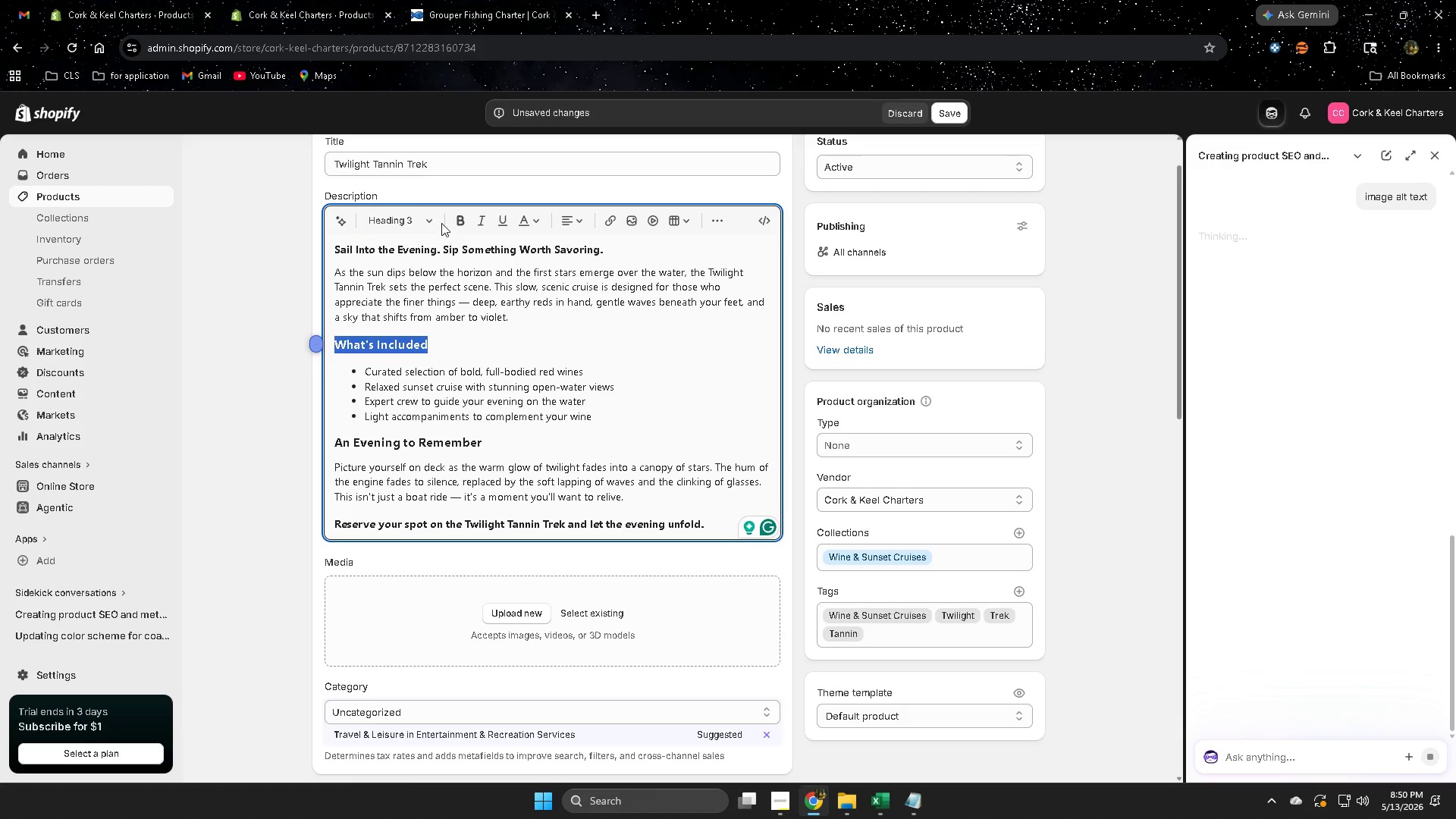 
left_click([435, 220])
 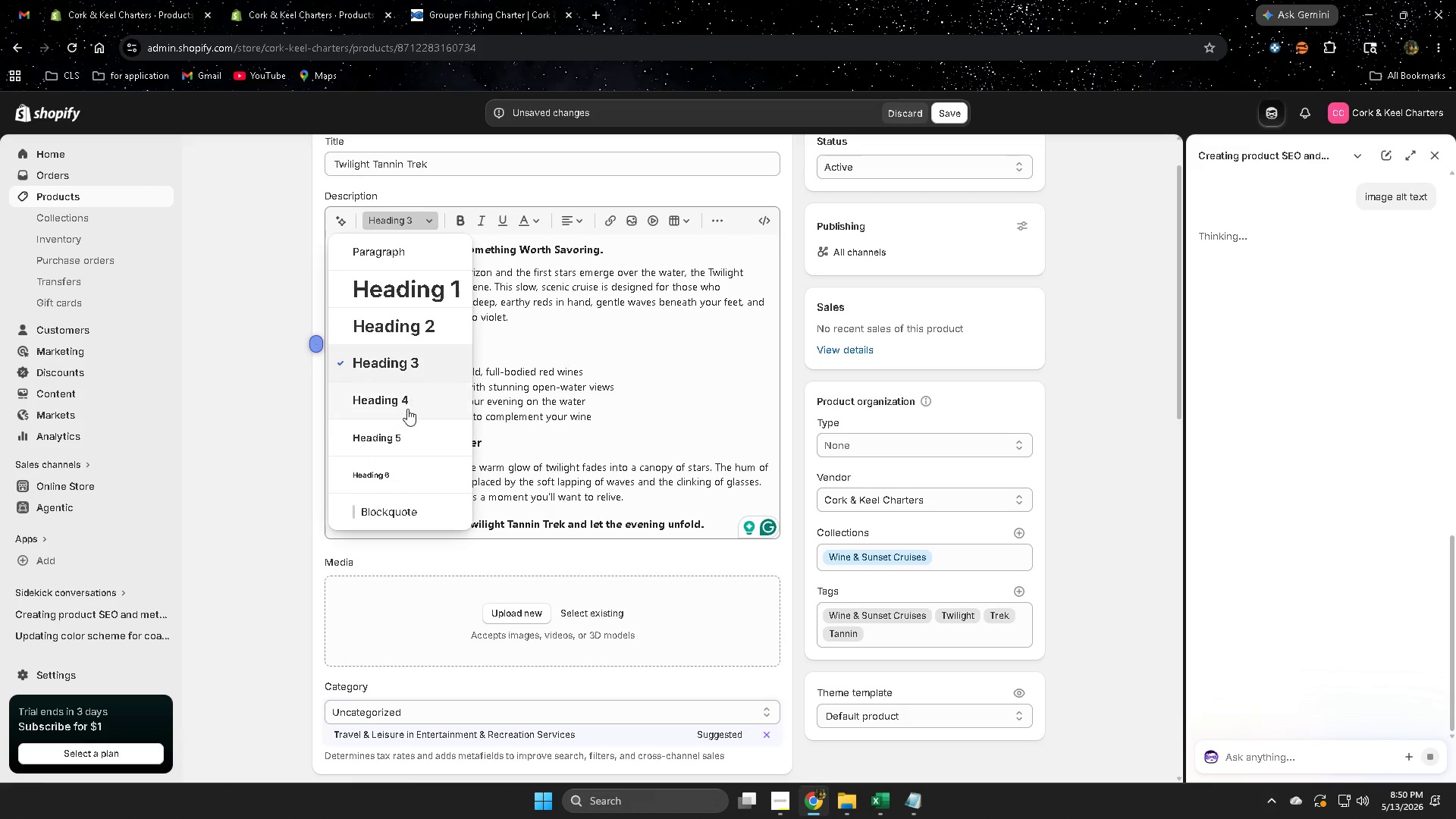 
left_click([407, 403])
 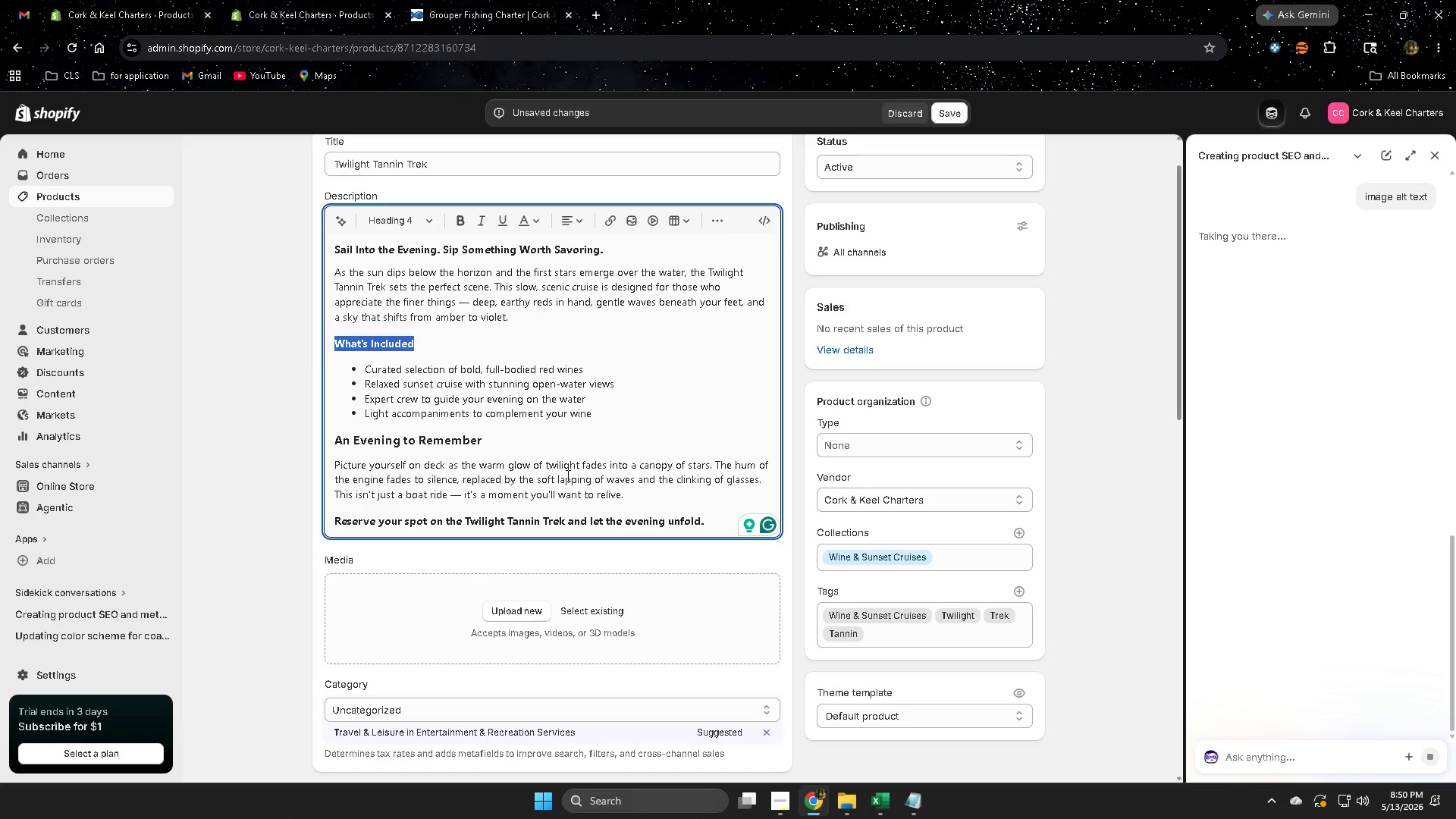 
scroll: coordinate [544, 452], scroll_direction: down, amount: 1.0
 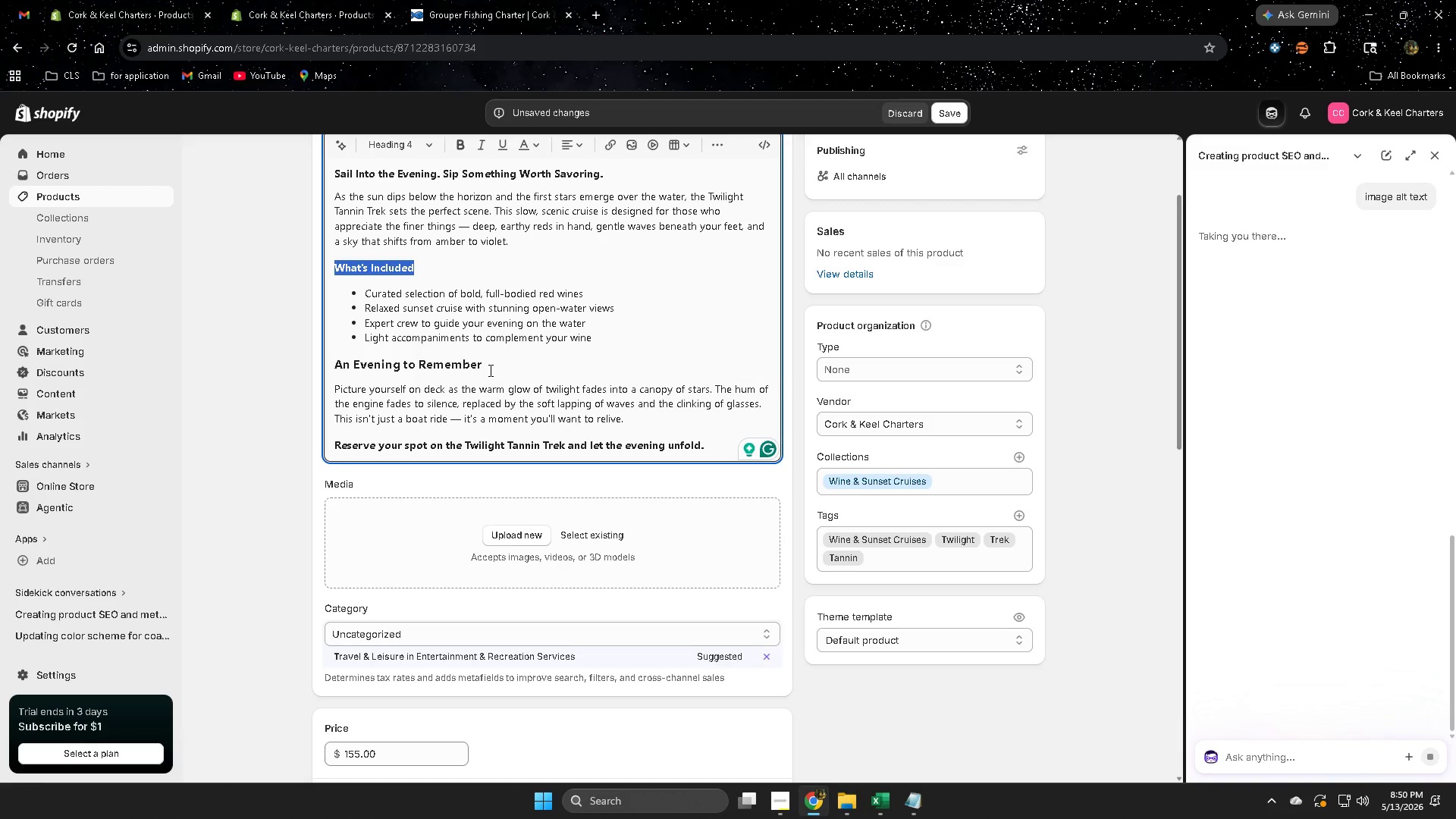 
left_click([488, 369])
 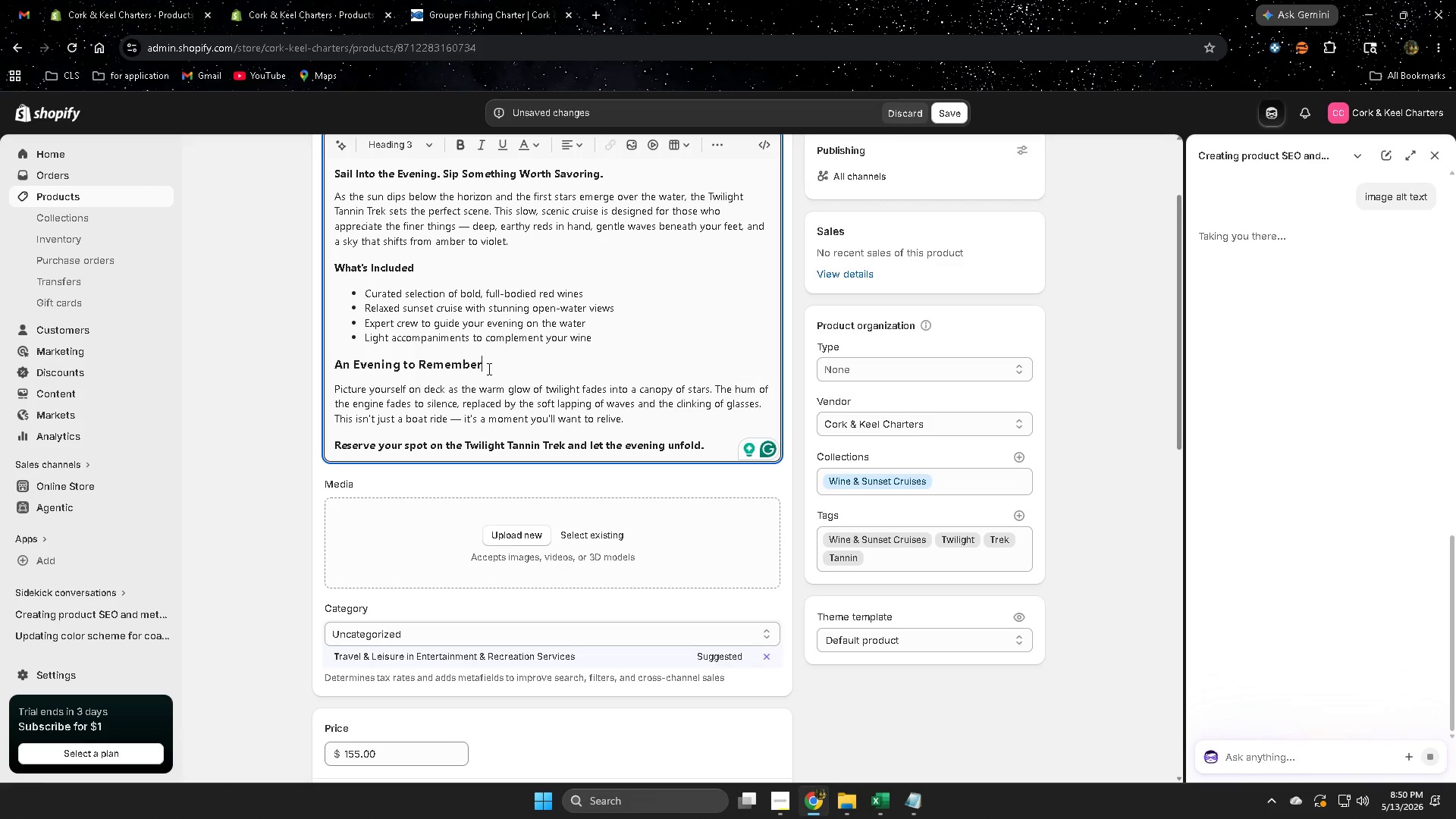 
left_click_drag(start_coordinate=[488, 369], to_coordinate=[346, 366])
 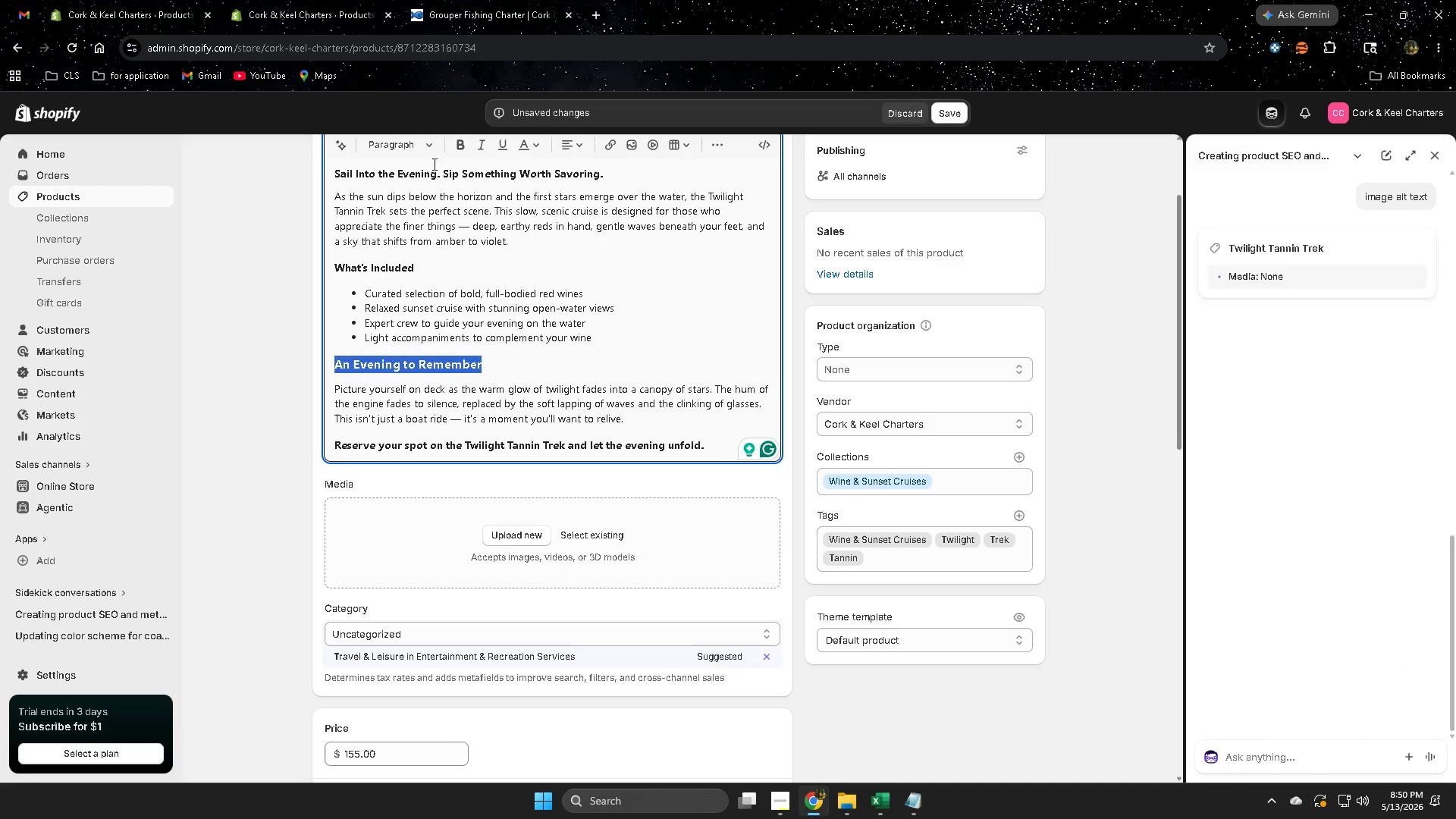 
left_click([426, 148])
 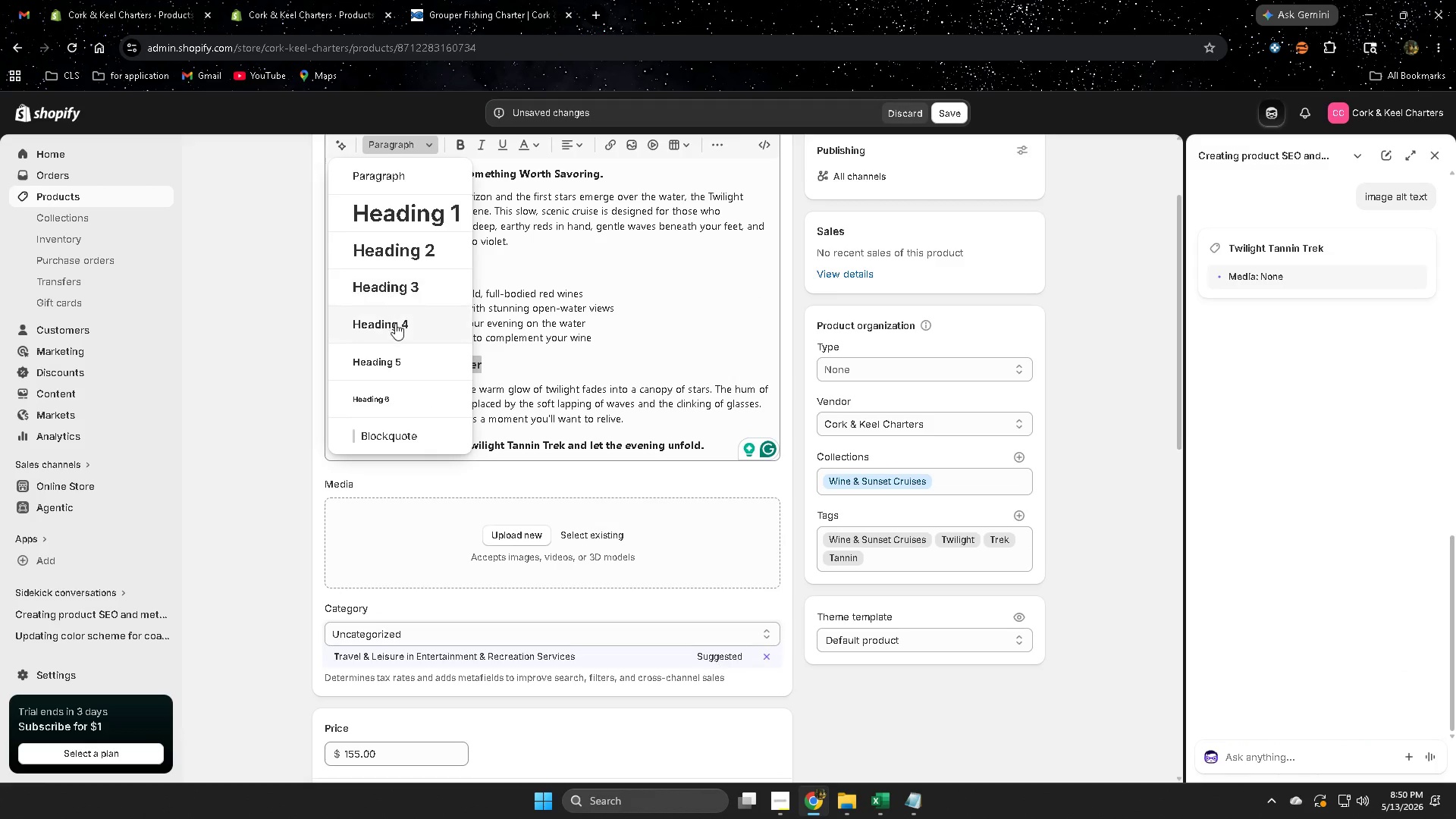 
left_click([395, 323])
 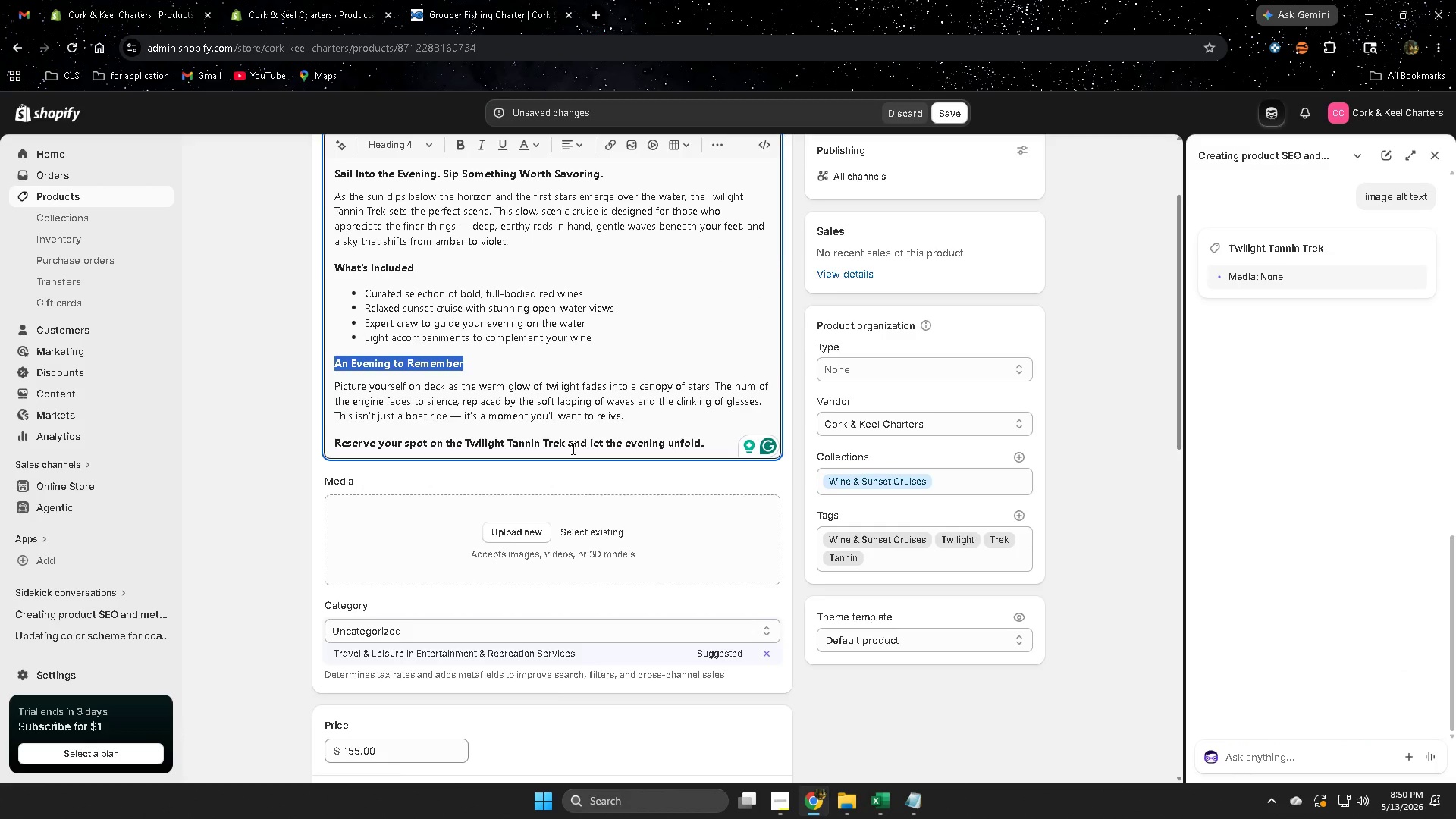 
scroll: coordinate [572, 447], scroll_direction: up, amount: 2.0
 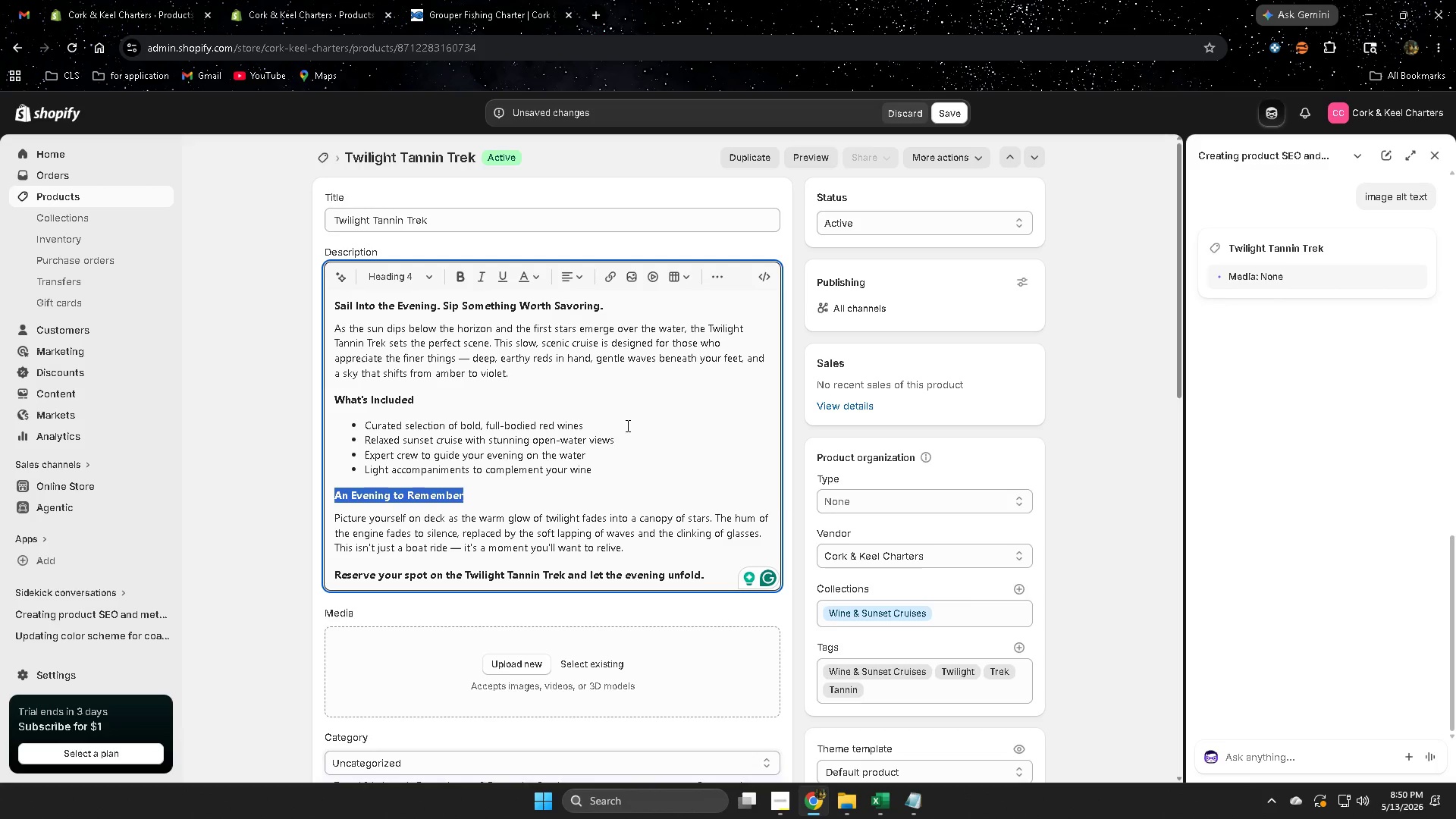 
left_click([704, 425])
 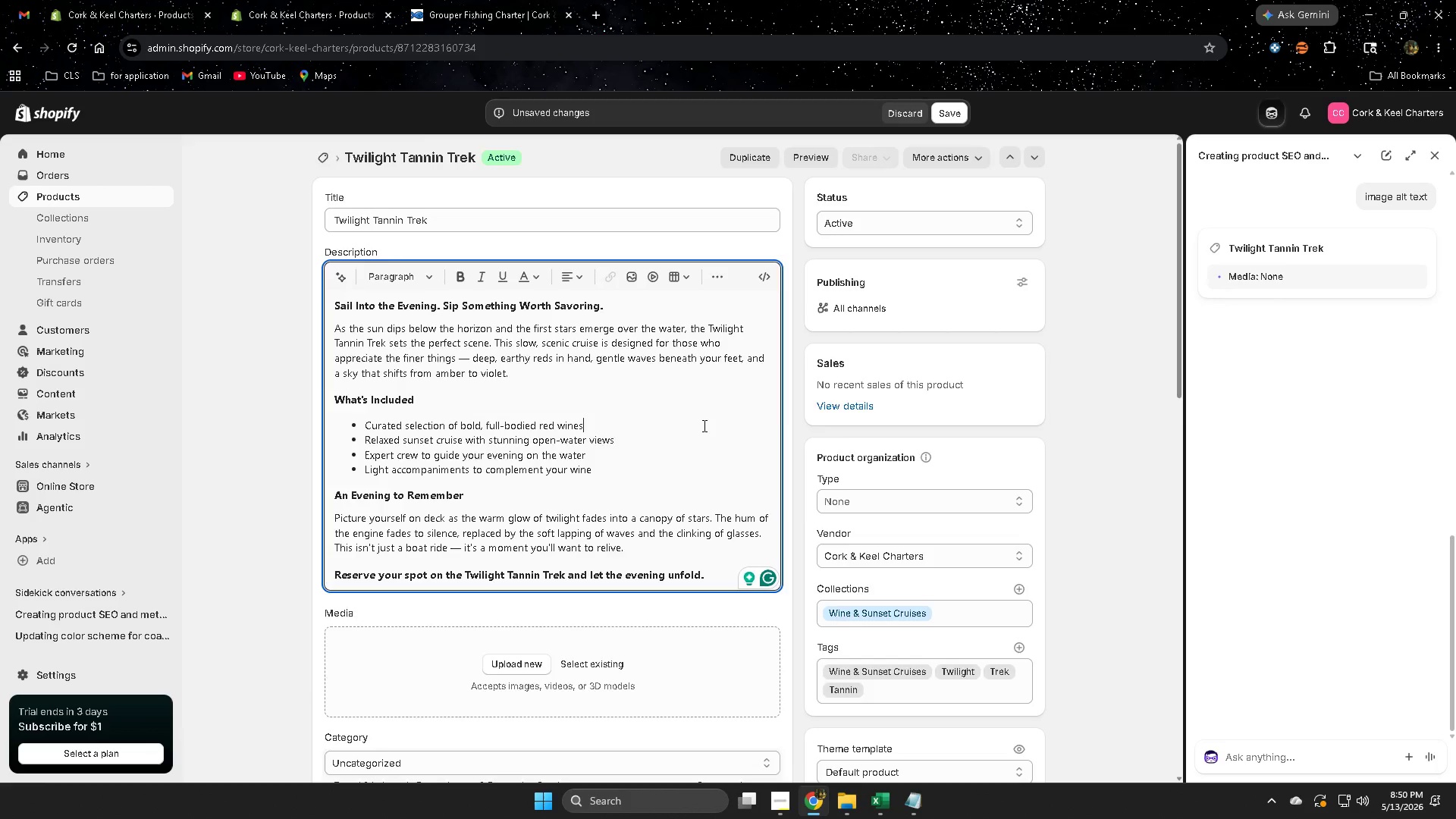 
scroll: coordinate [622, 420], scroll_direction: none, amount: 0.0
 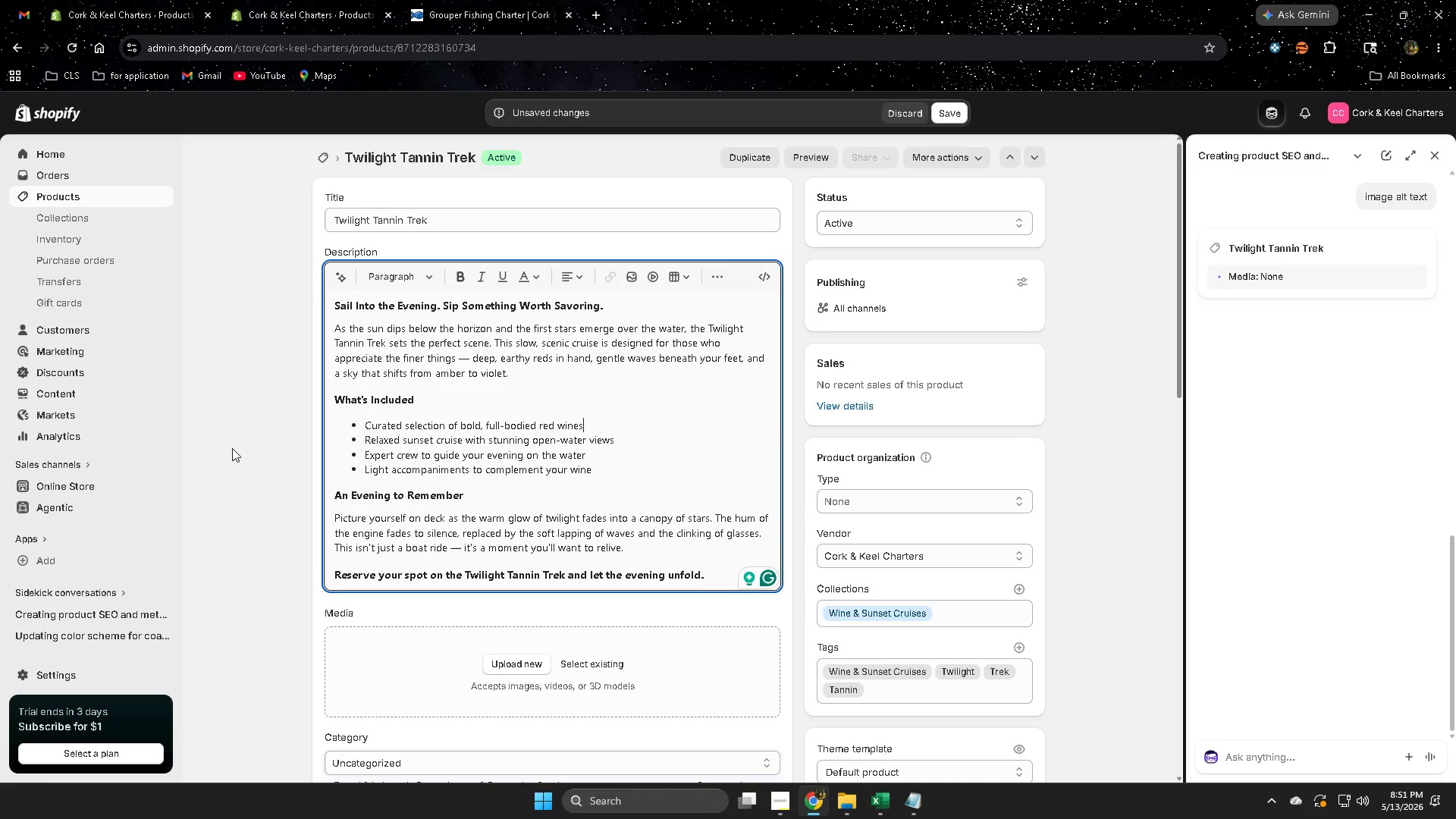 
left_click([232, 447])
 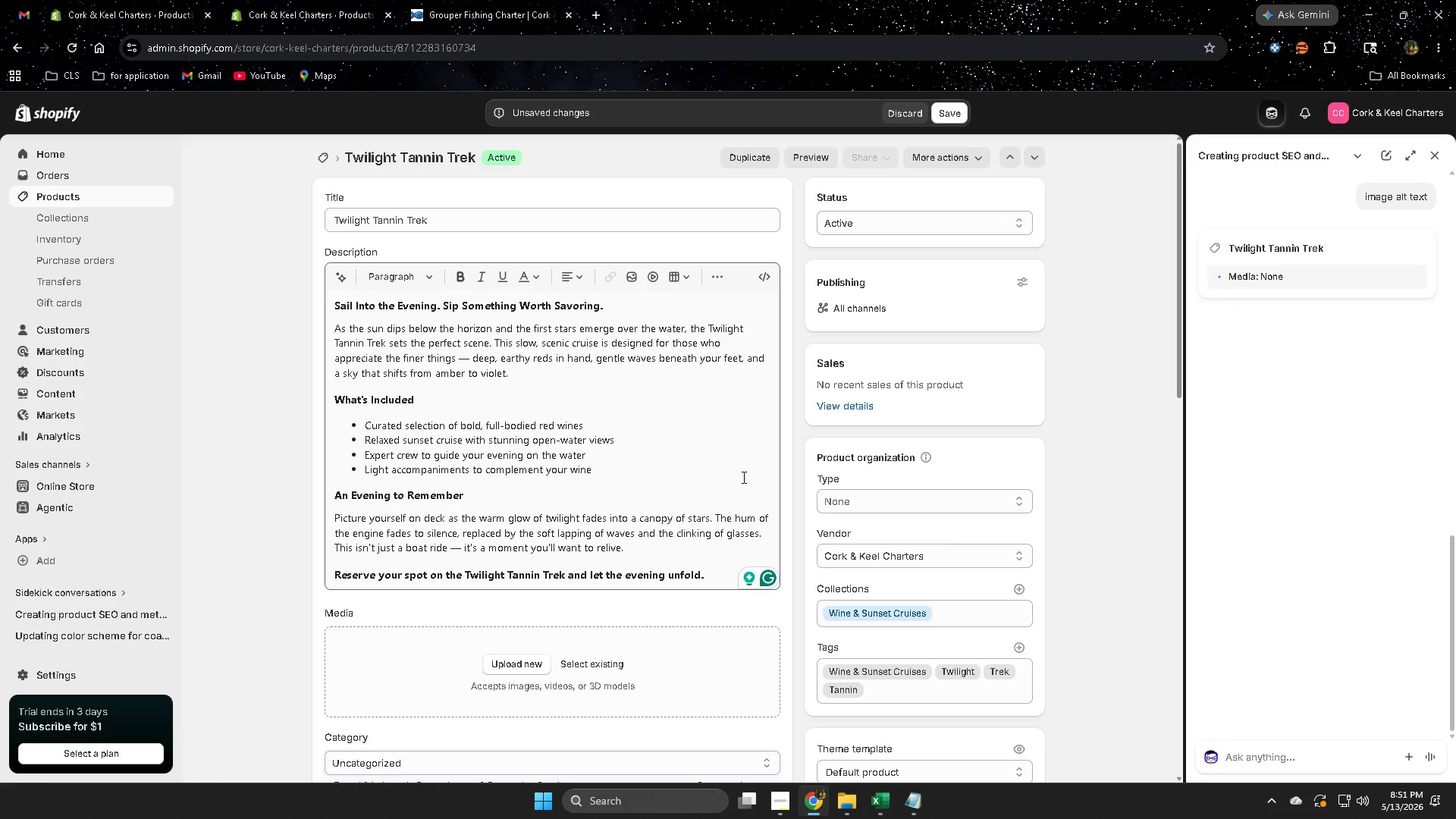 
scroll: coordinate [934, 601], scroll_direction: down, amount: 2.0
 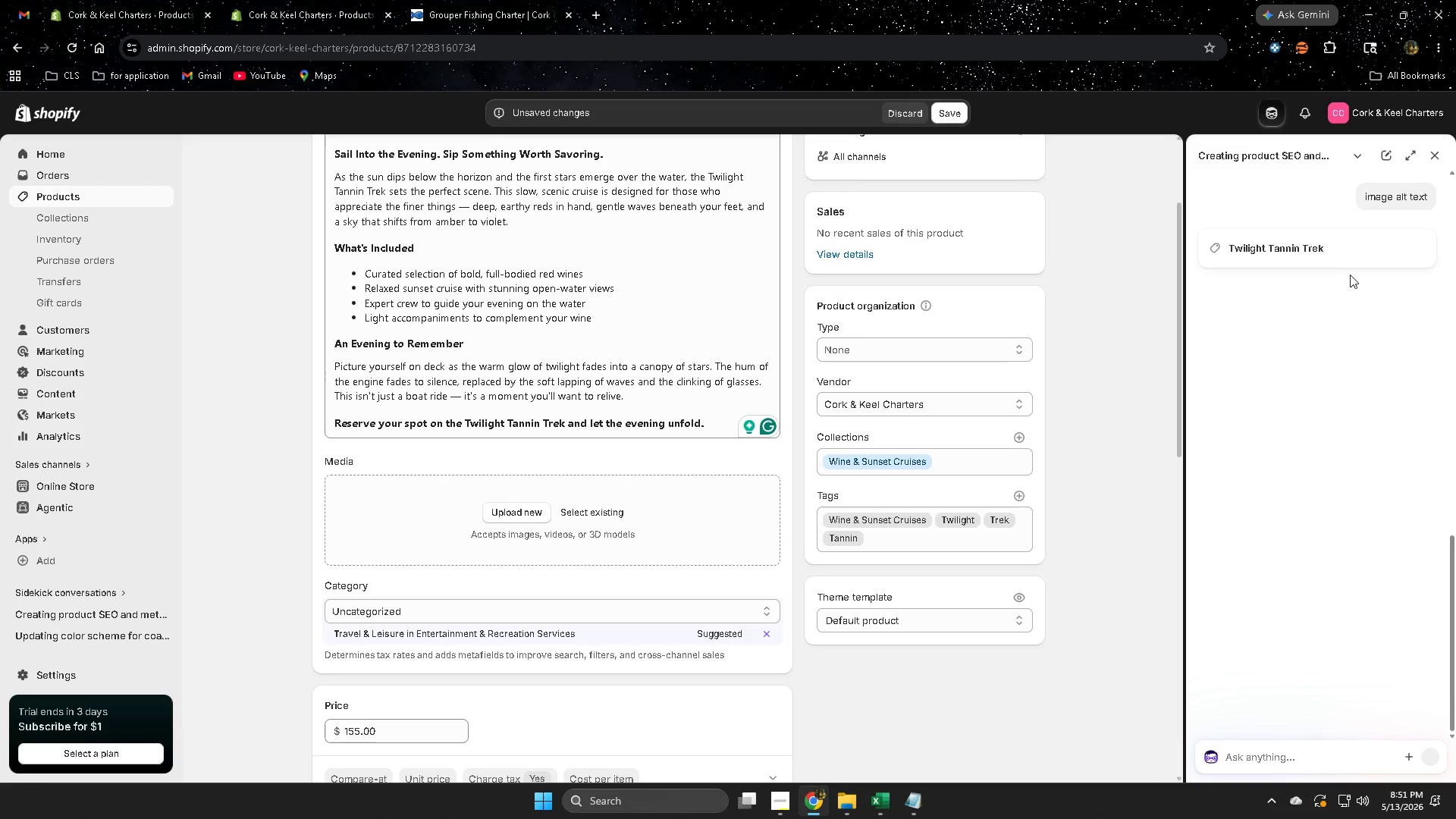 
scroll: coordinate [1345, 334], scroll_direction: up, amount: 1.0
 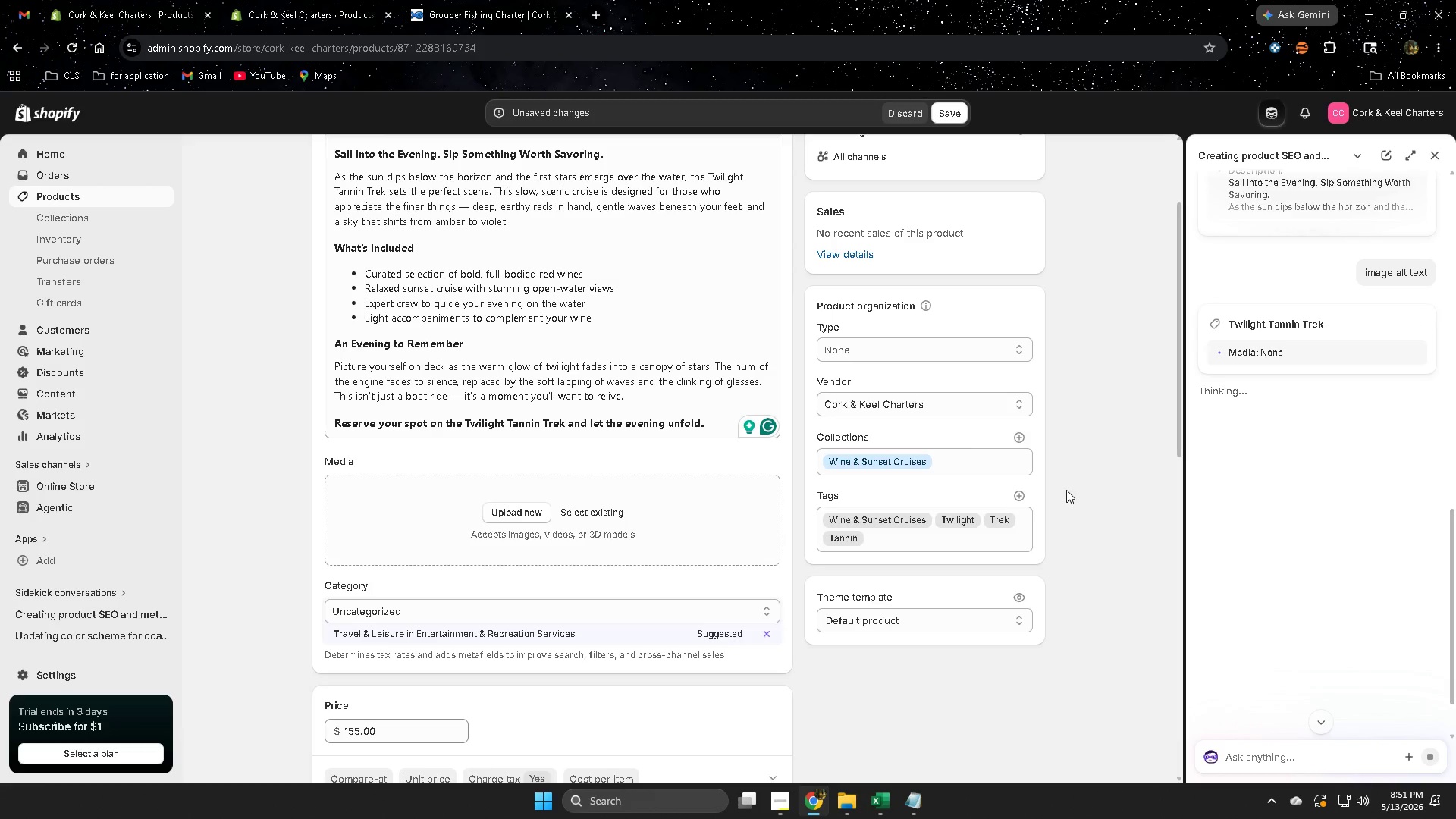 
scroll: coordinate [1341, 537], scroll_direction: down, amount: 5.0
 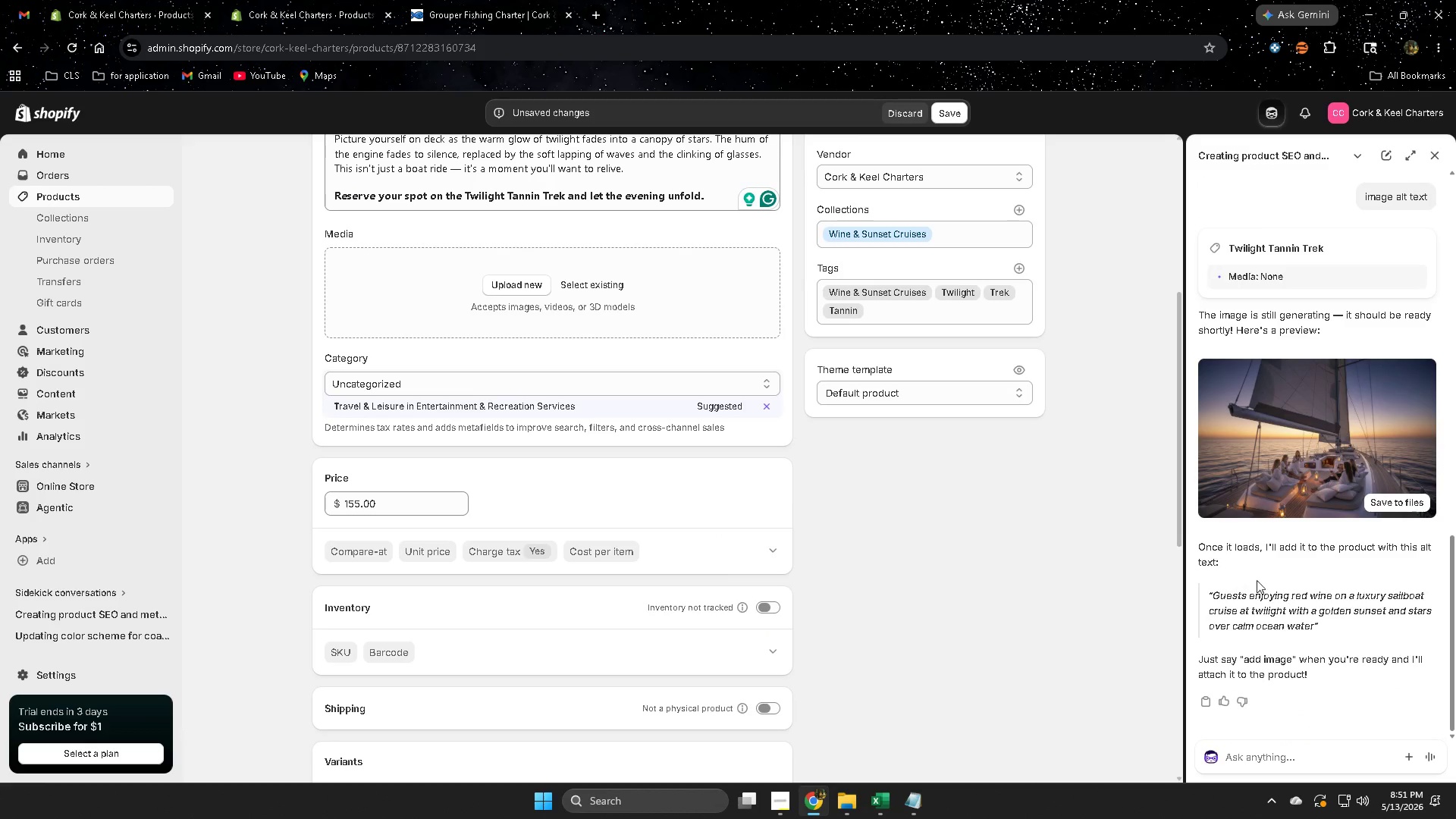 
mouse_move([1401, 517])
 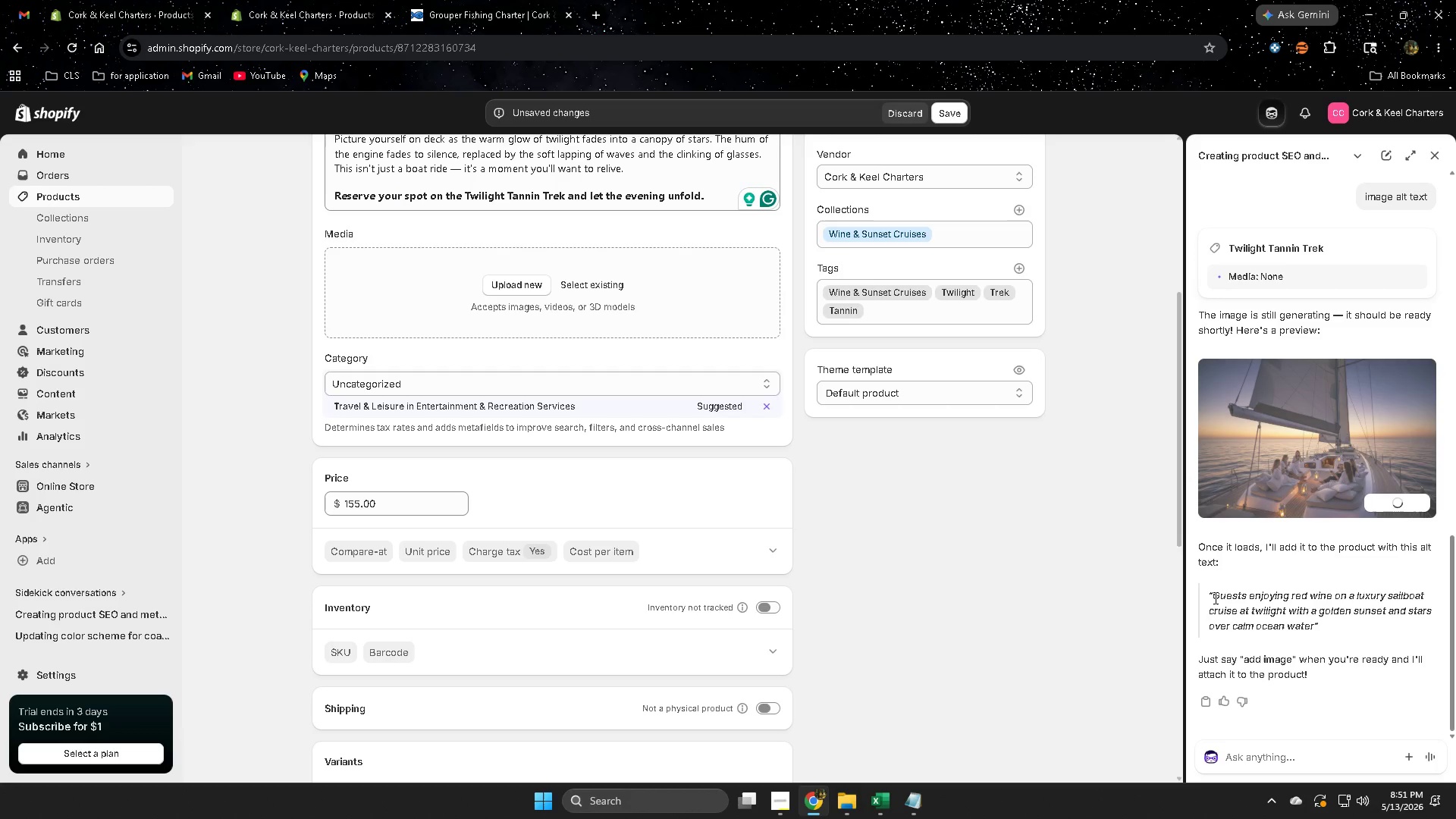 
left_click([1214, 598])
 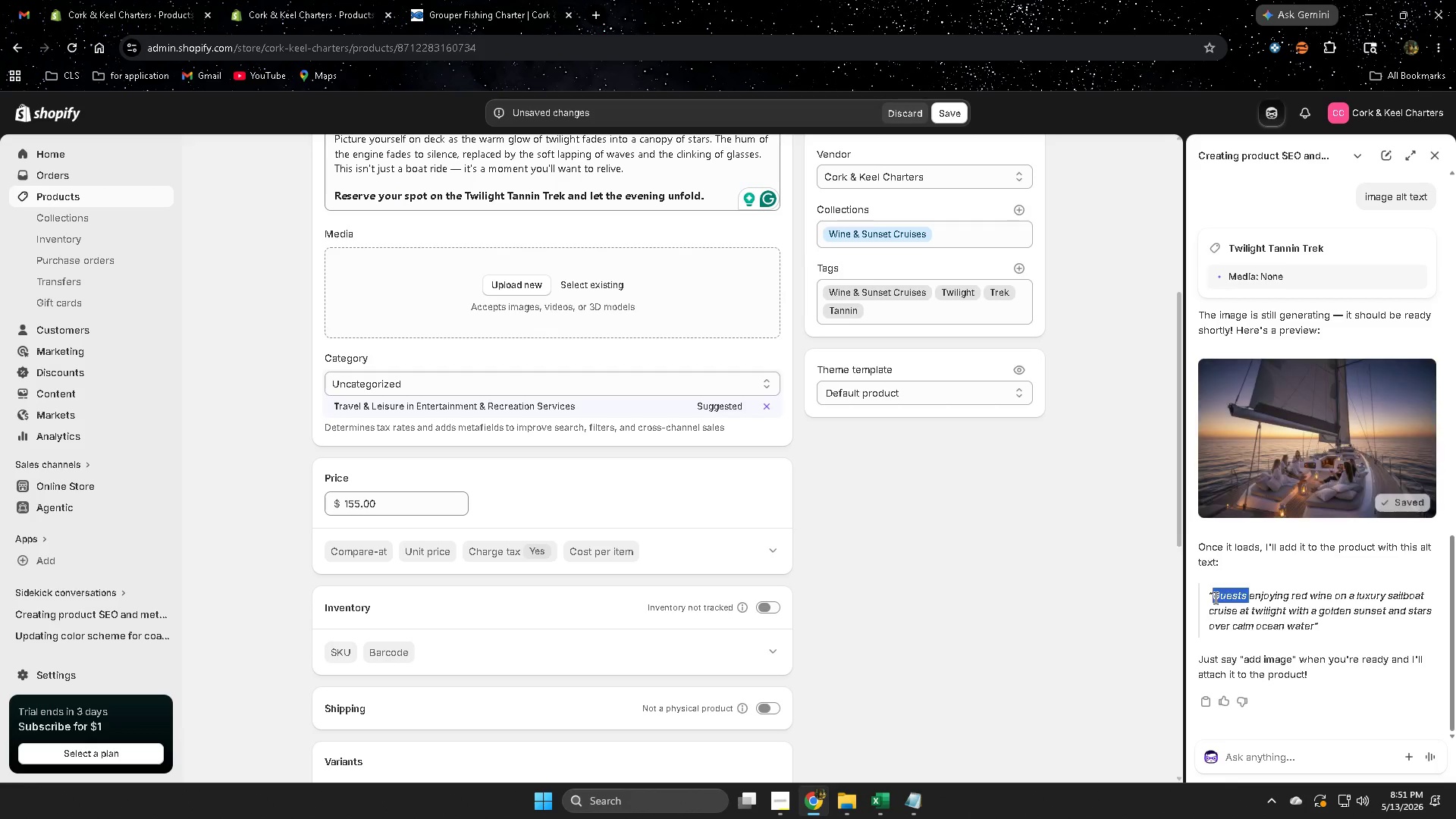 
left_click_drag(start_coordinate=[1214, 598], to_coordinate=[1289, 623])
 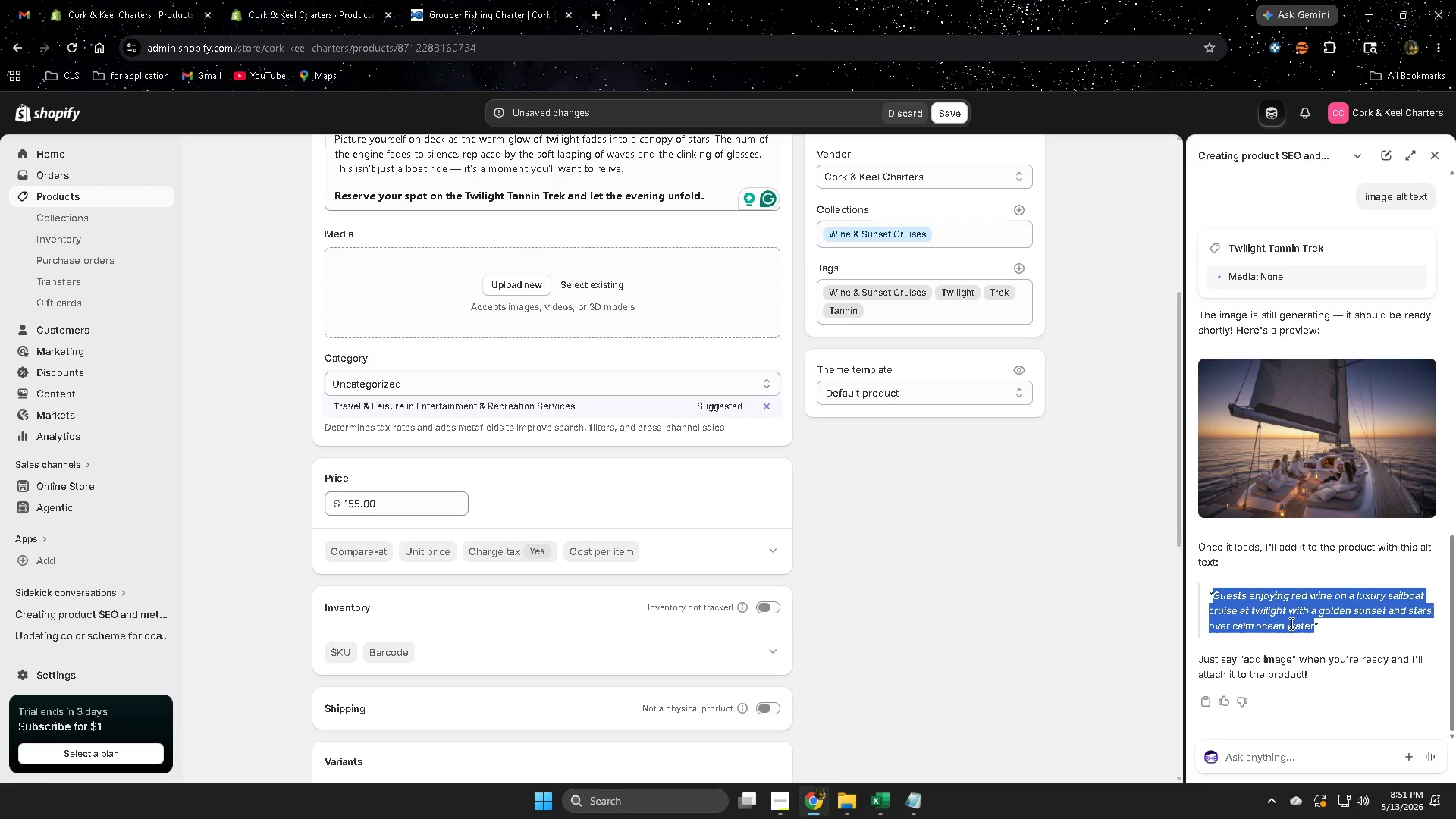 
key(Control+C)
 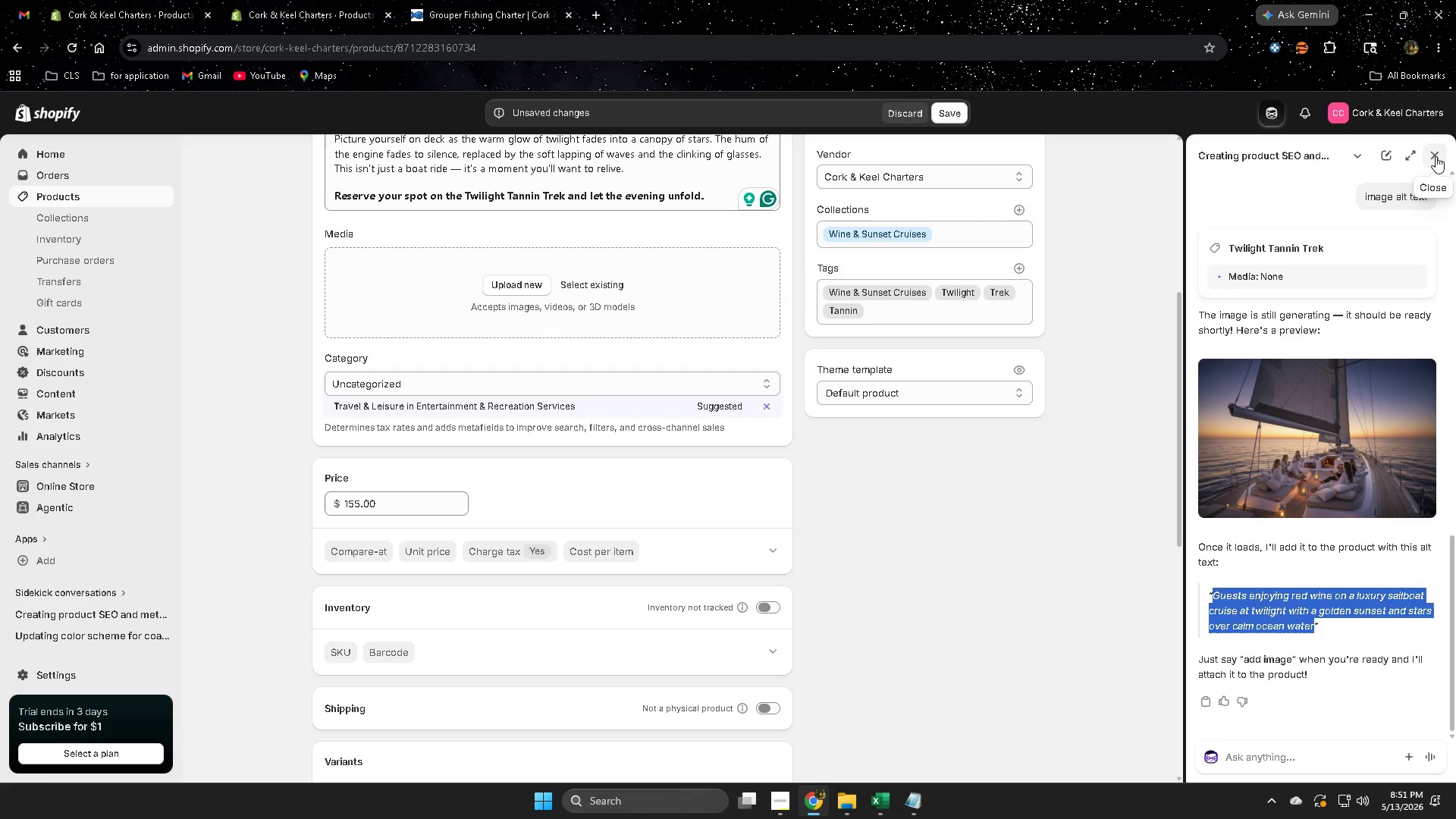 
left_click([1433, 156])
 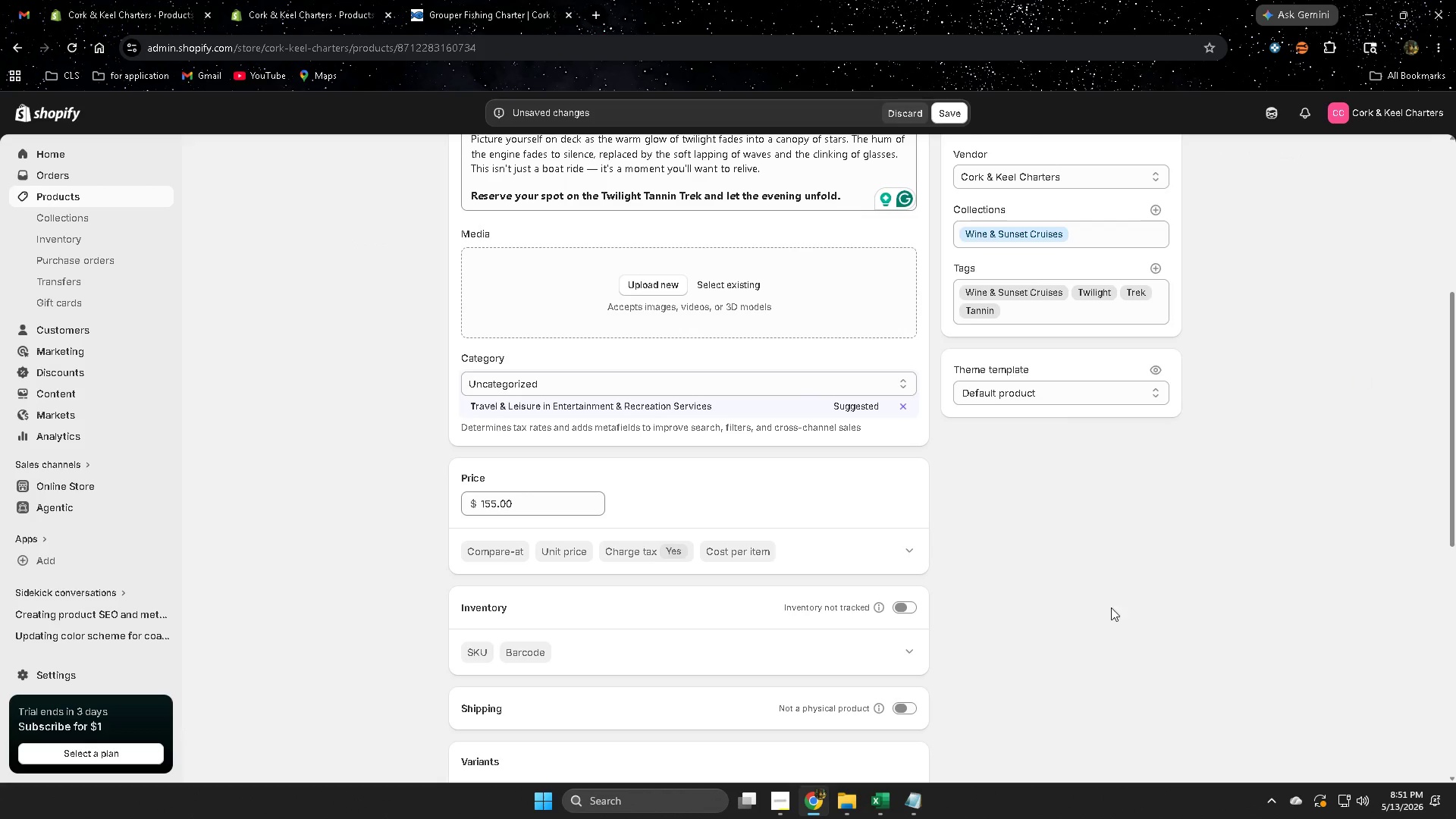 
scroll: coordinate [782, 588], scroll_direction: up, amount: 2.0
 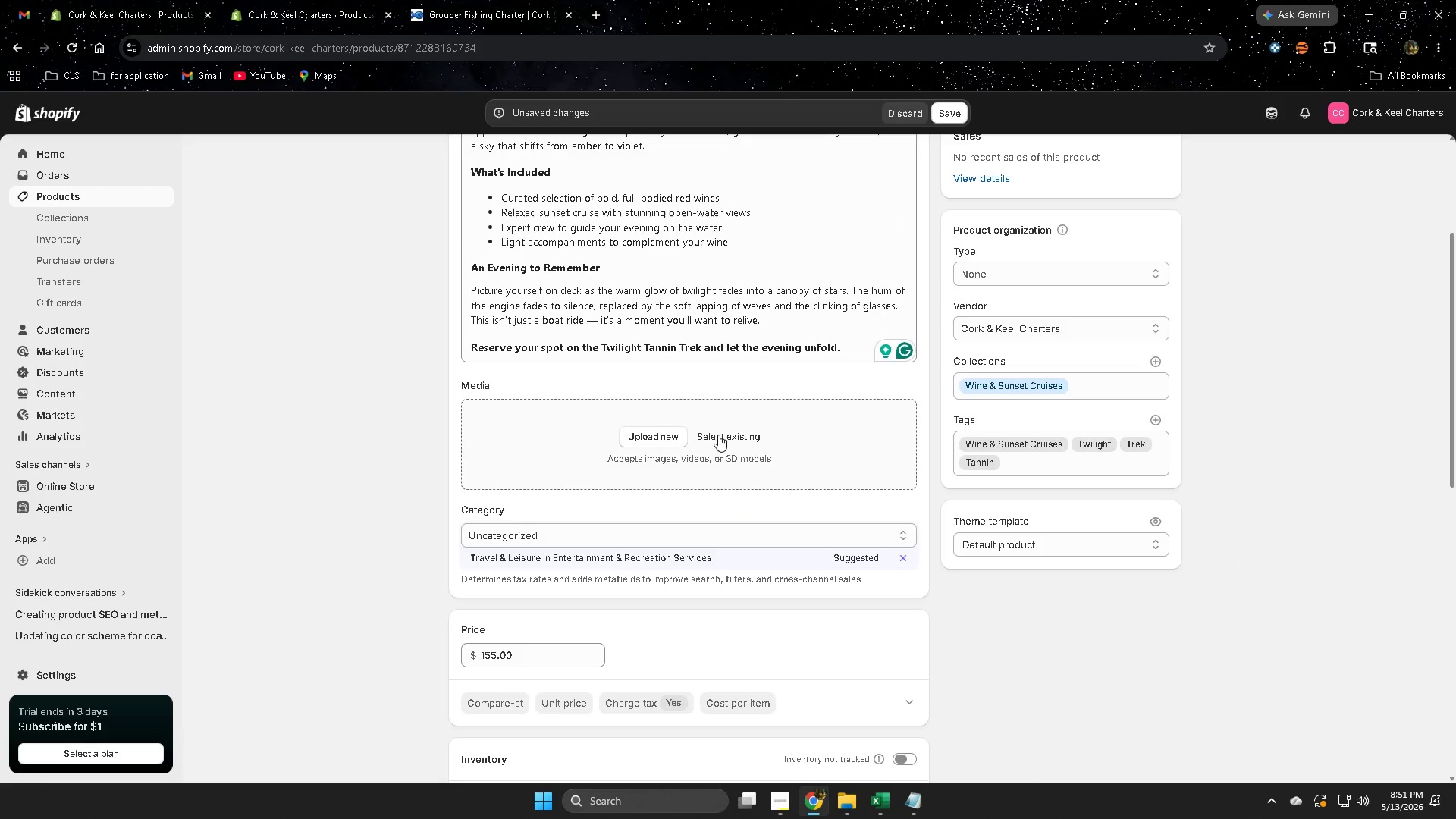 
left_click([718, 435])
 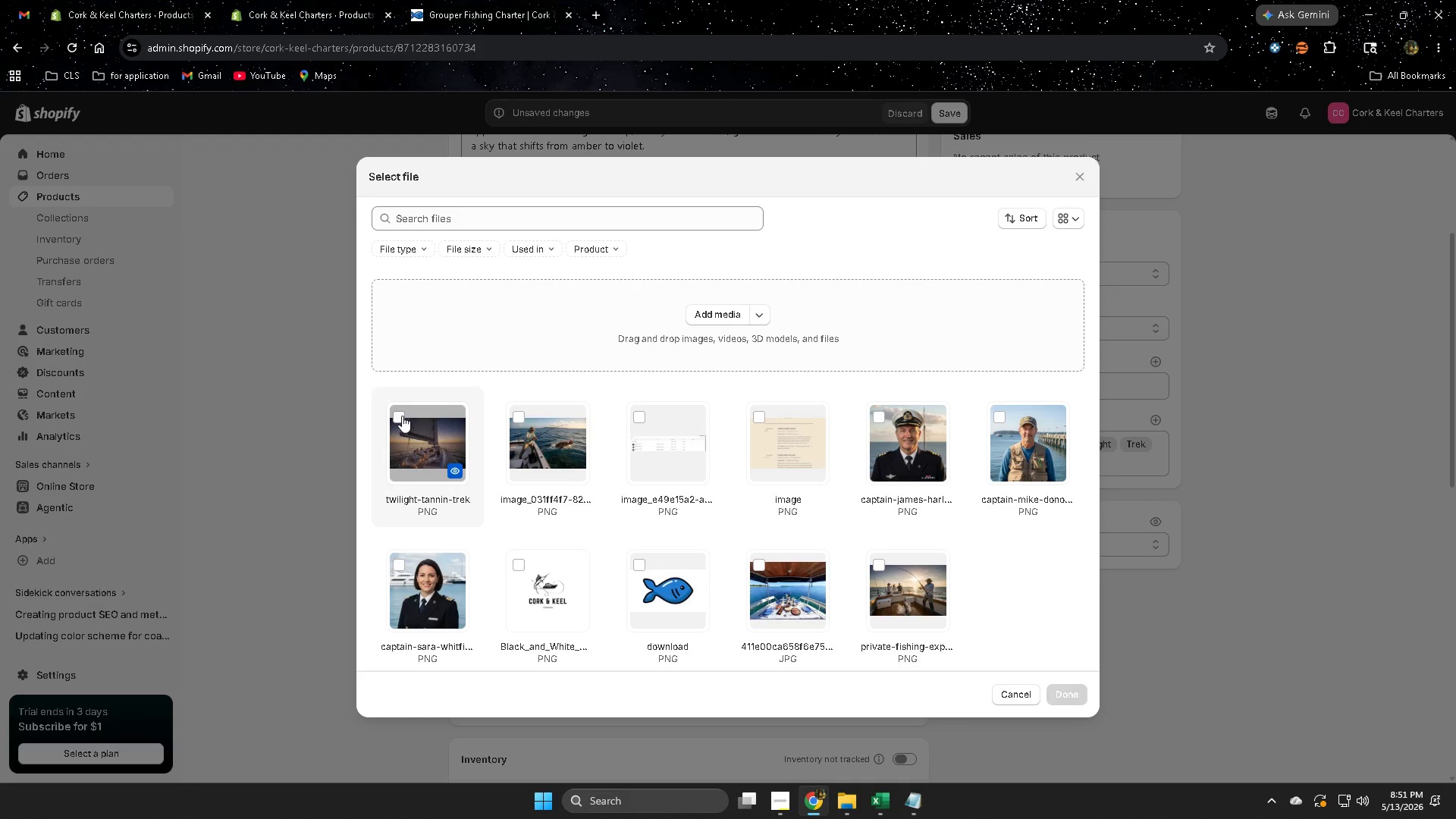 
left_click([398, 417])
 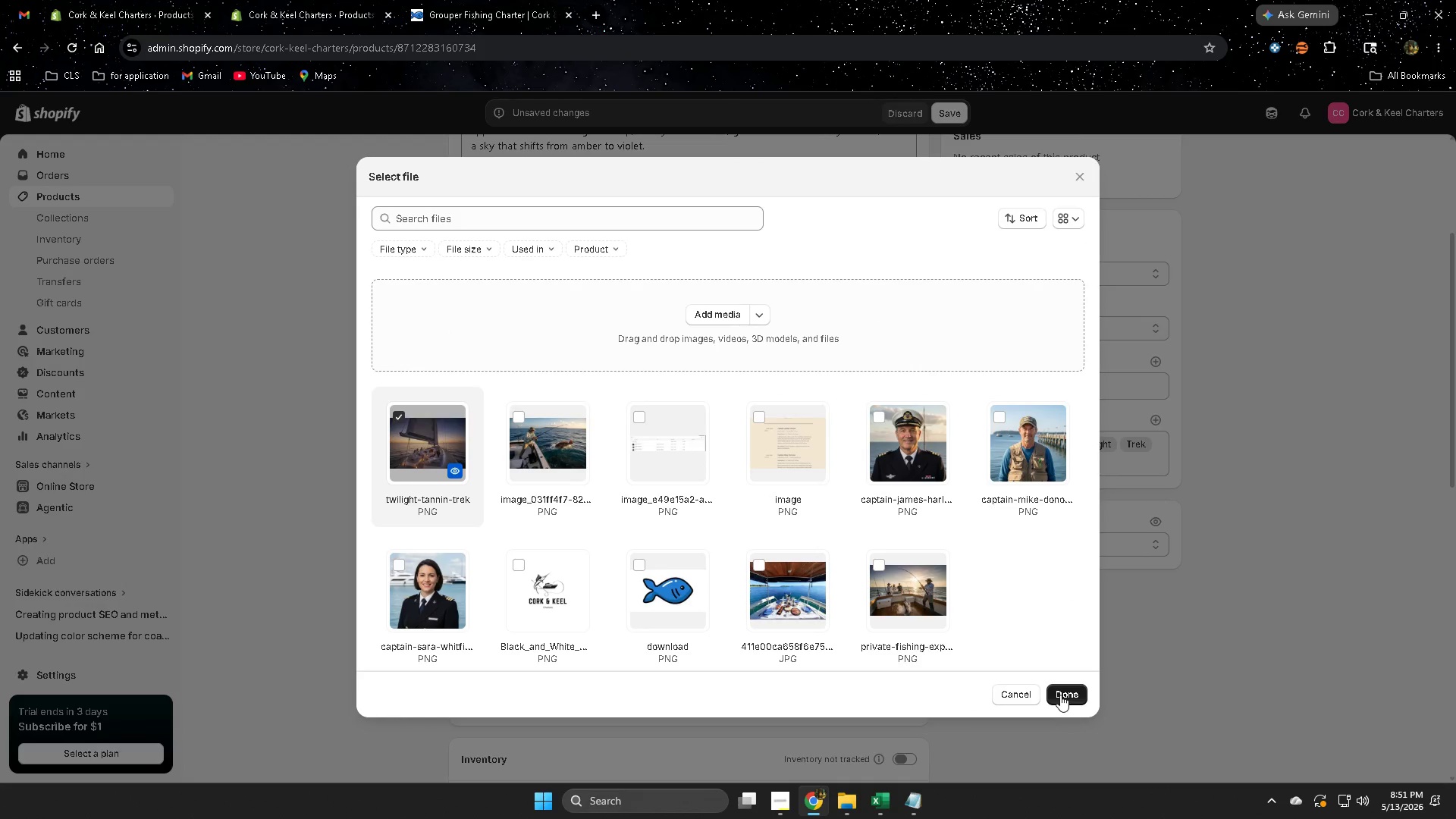 
left_click([1060, 695])
 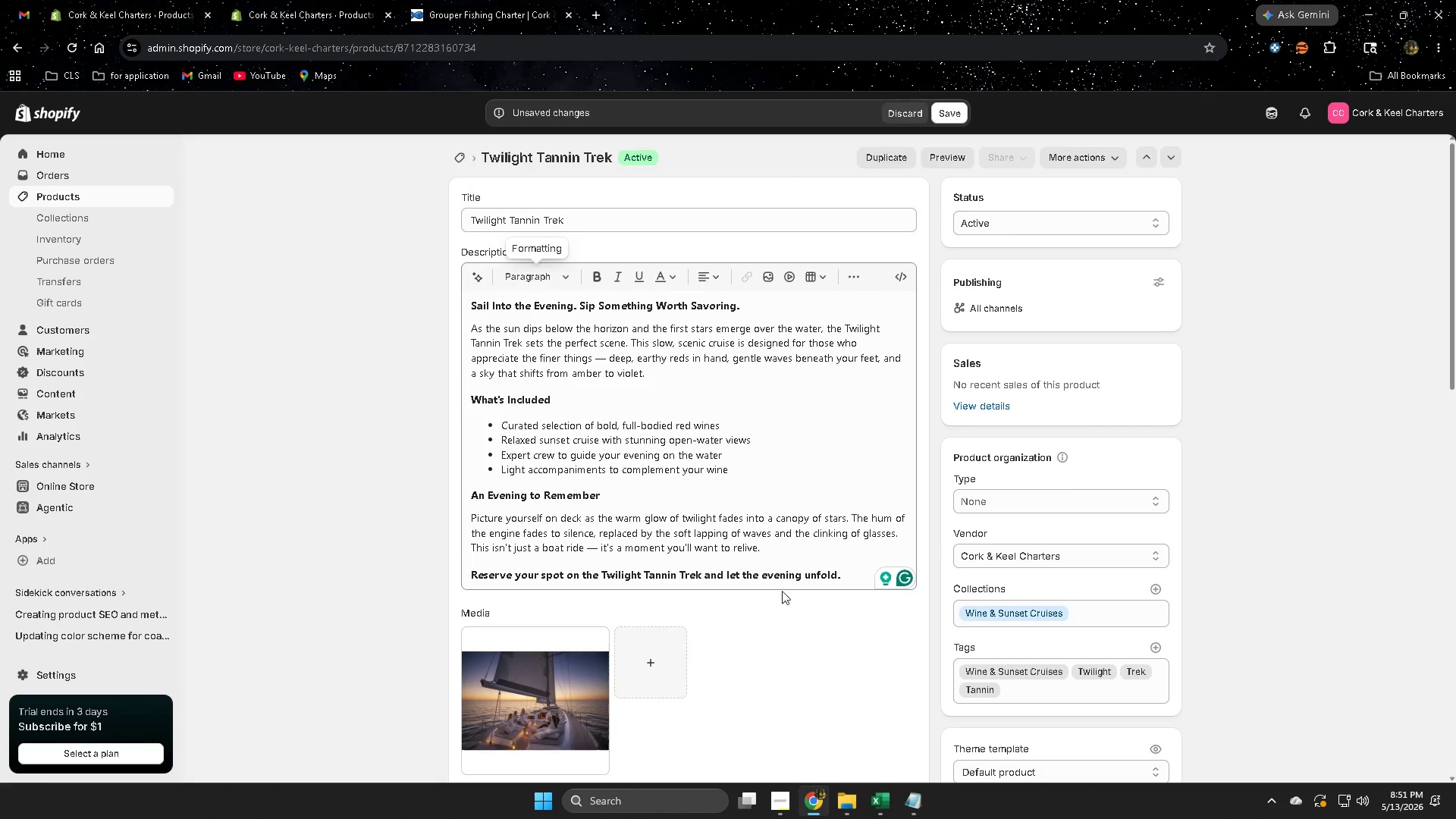 
left_click([562, 482])
 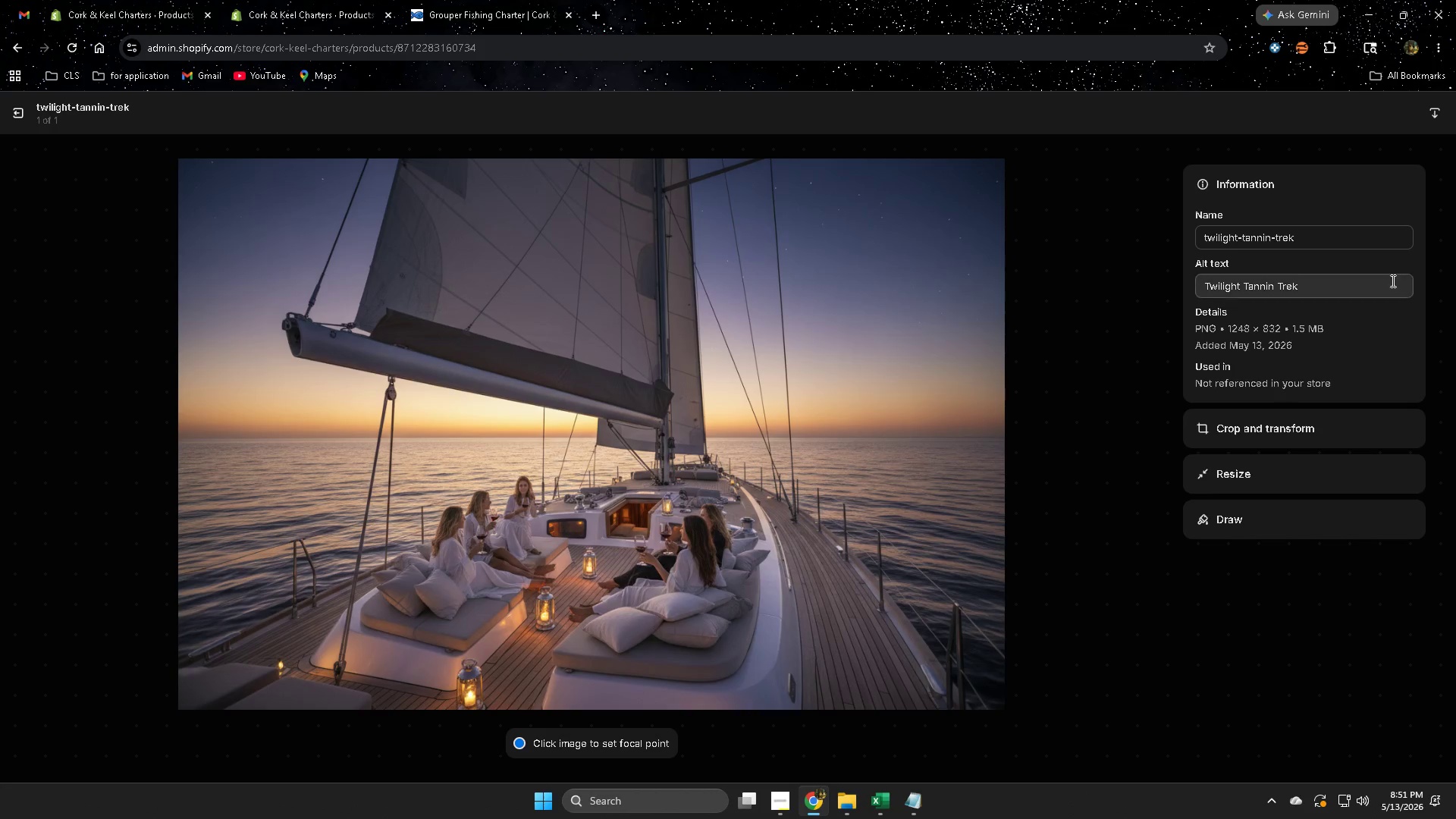 
scroll: coordinate [758, 487], scroll_direction: down, amount: 3.0
 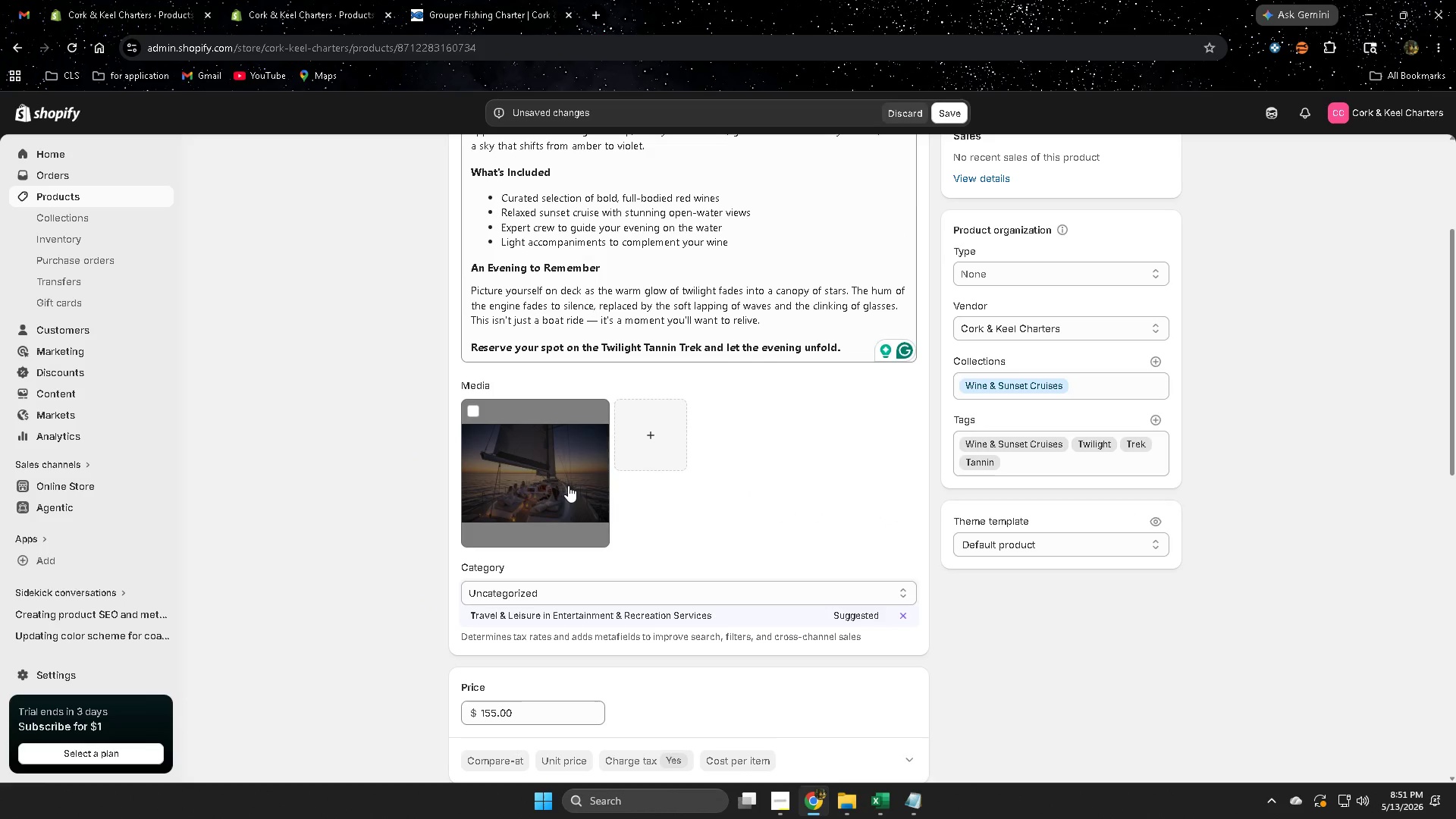 
double_click([1320, 285])
 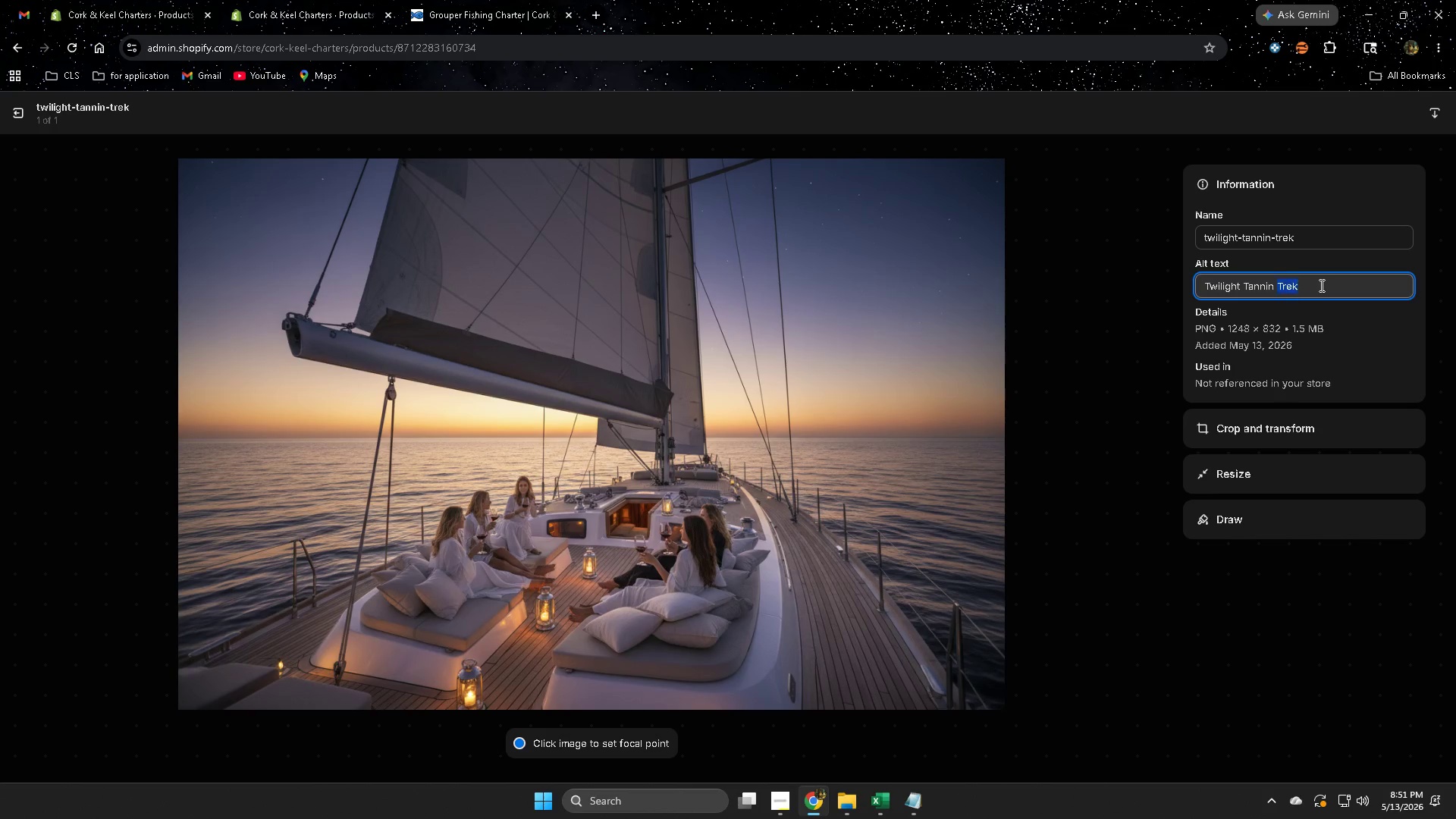 
triple_click([1320, 285])
 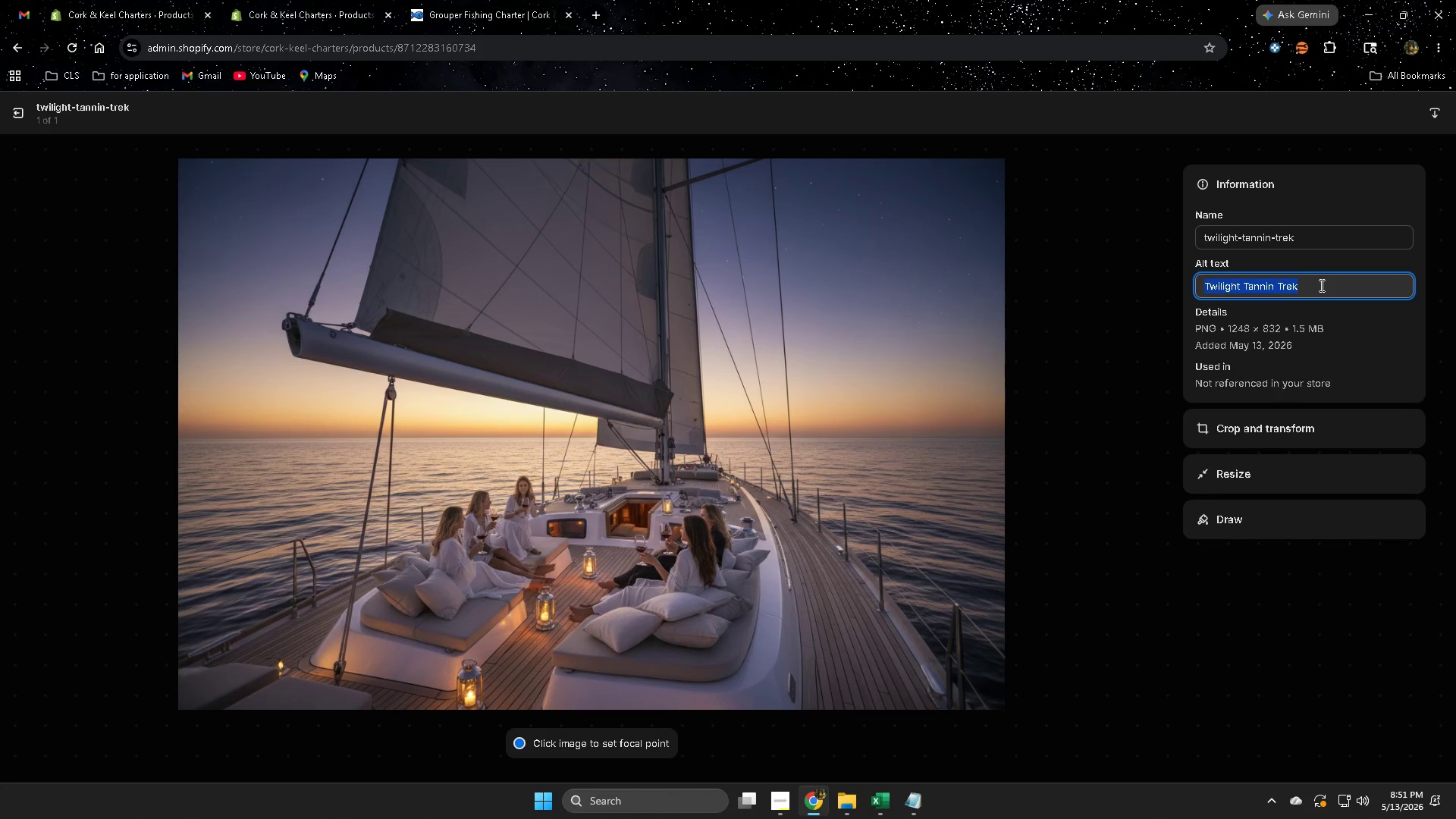 
key(Control+V)
 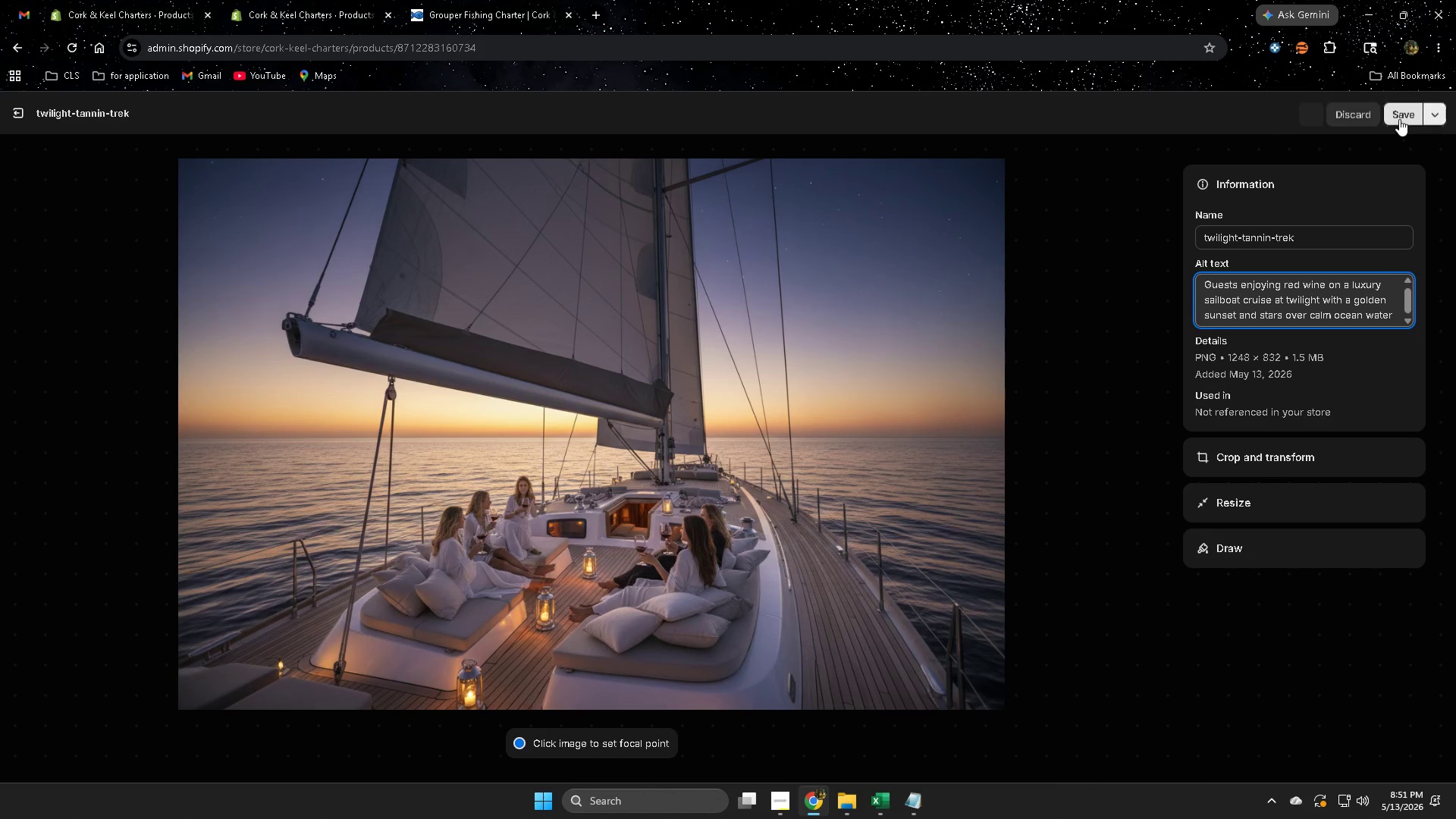 
left_click([1396, 114])
 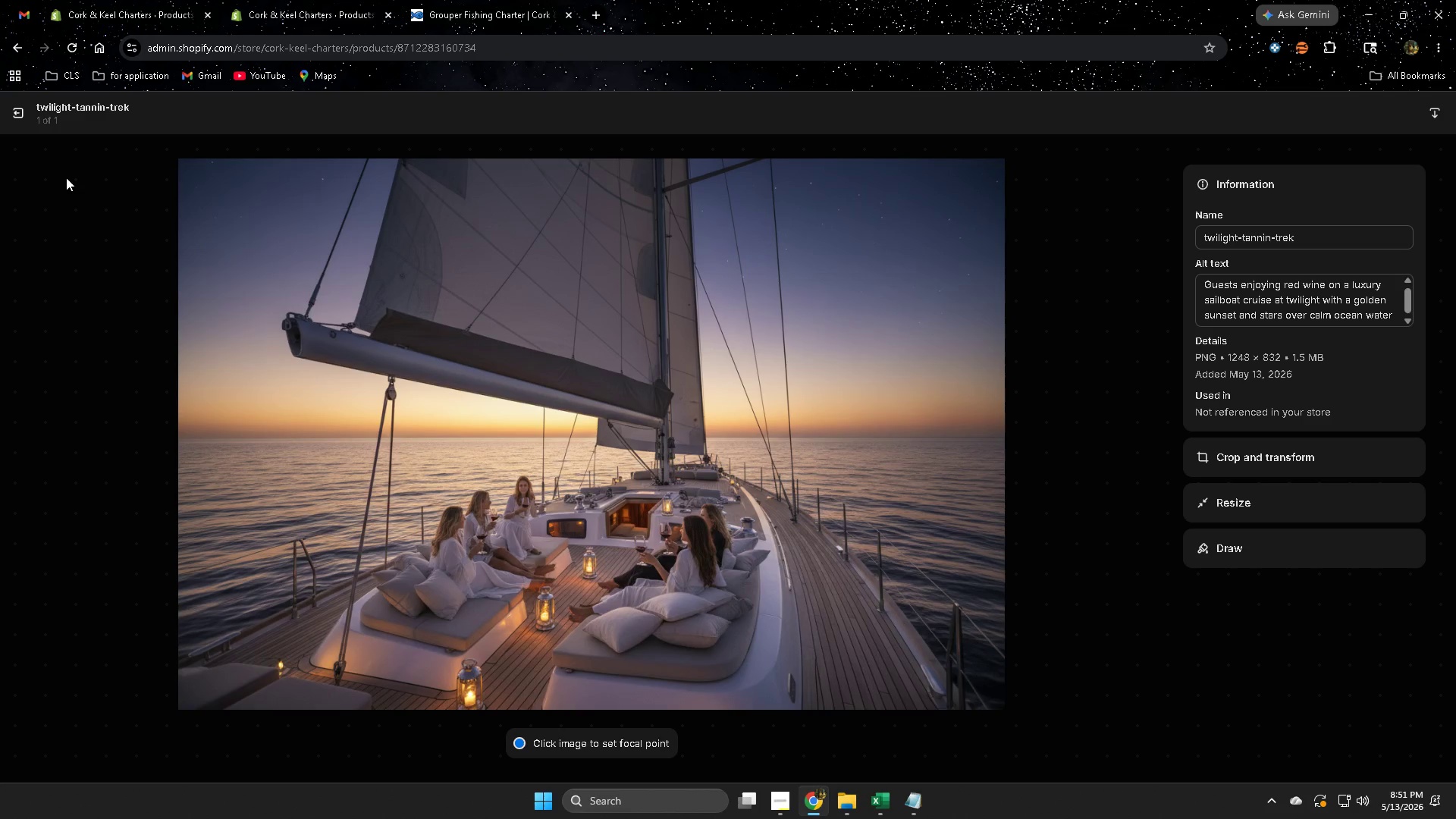 
left_click([15, 117])
 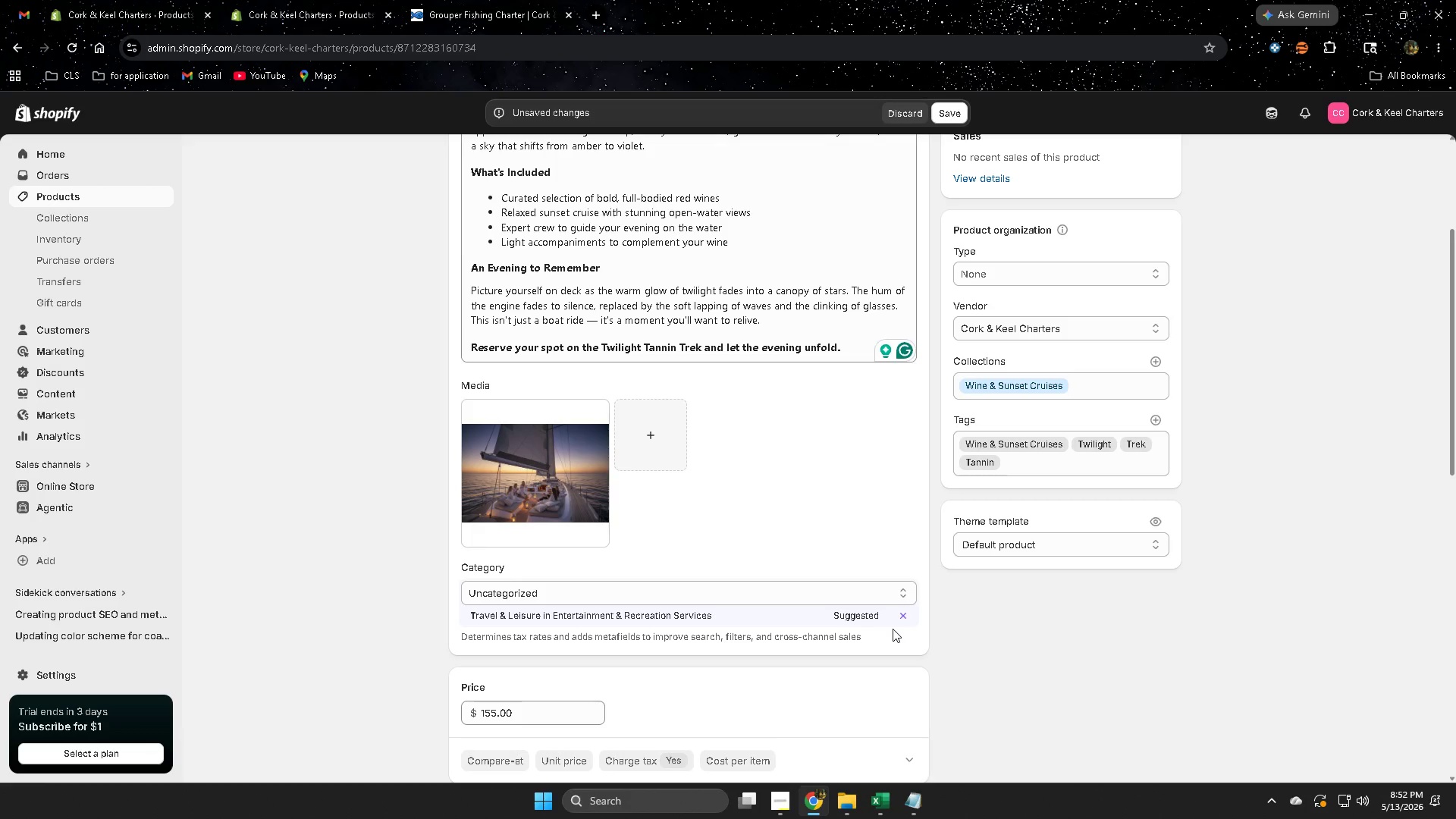 
wait(51.5)
 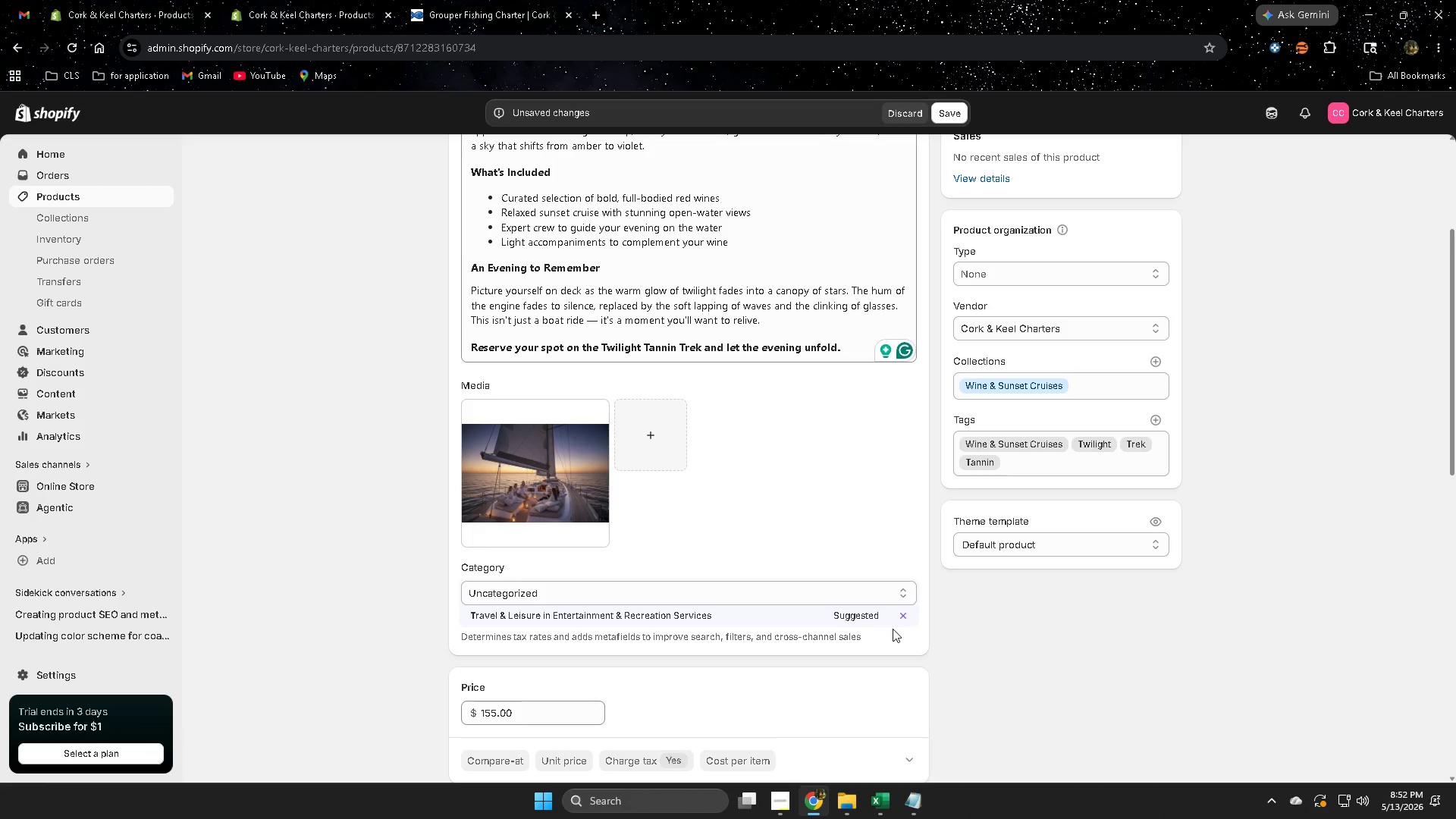 
left_click([573, 611])
 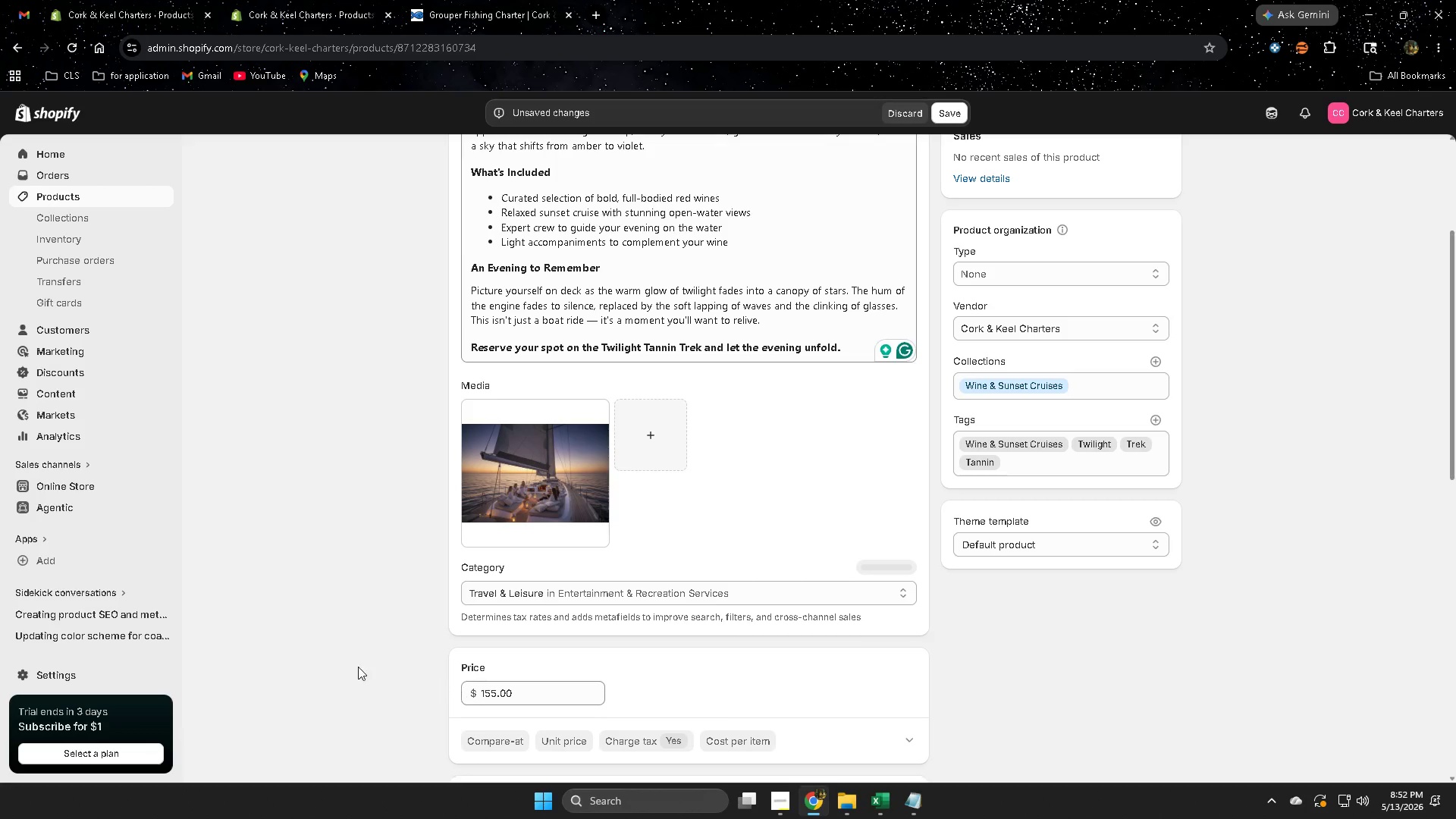 
scroll: coordinate [335, 651], scroll_direction: up, amount: 3.0
 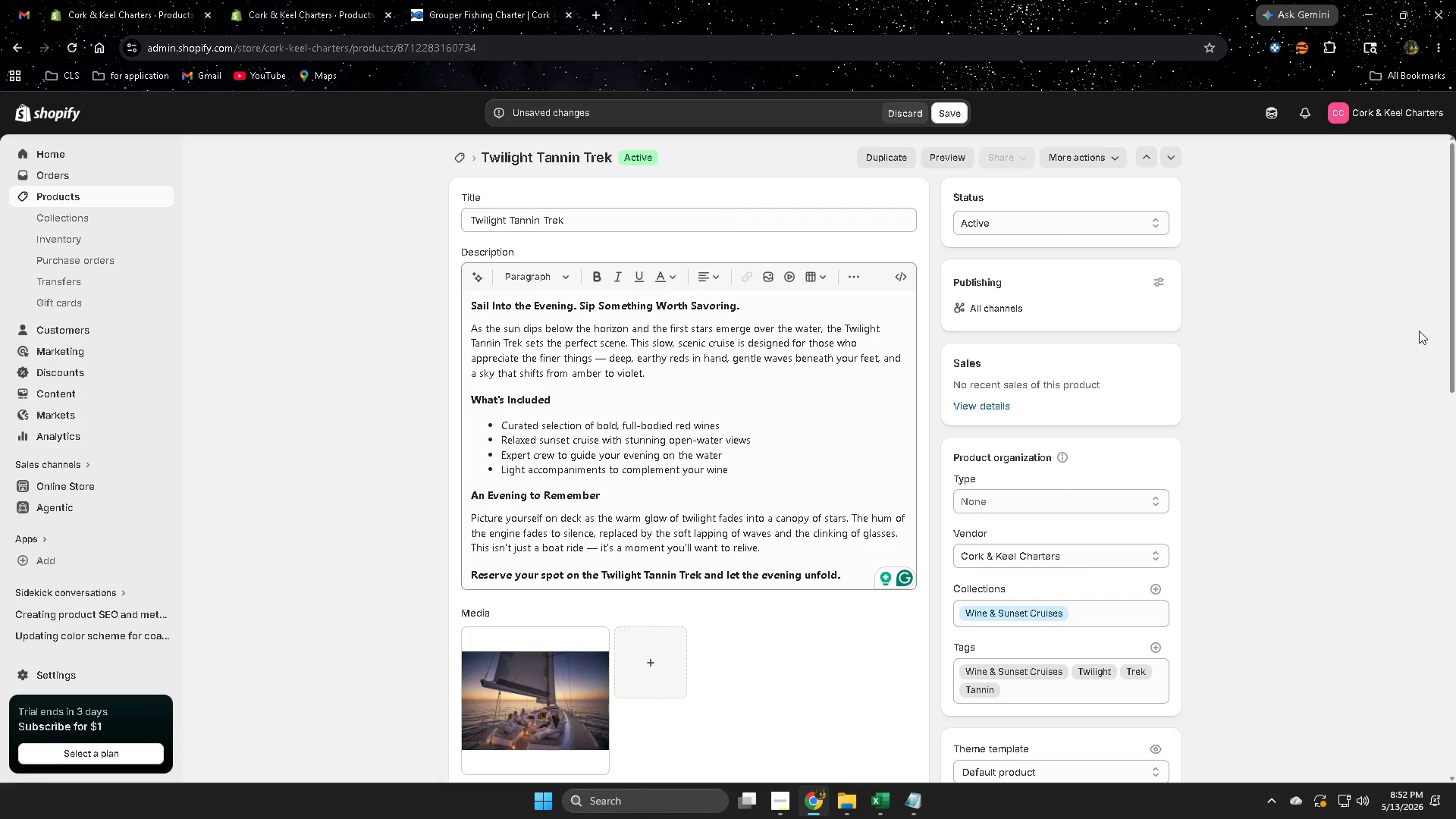 
scroll: coordinate [1436, 333], scroll_direction: down, amount: 2.0
 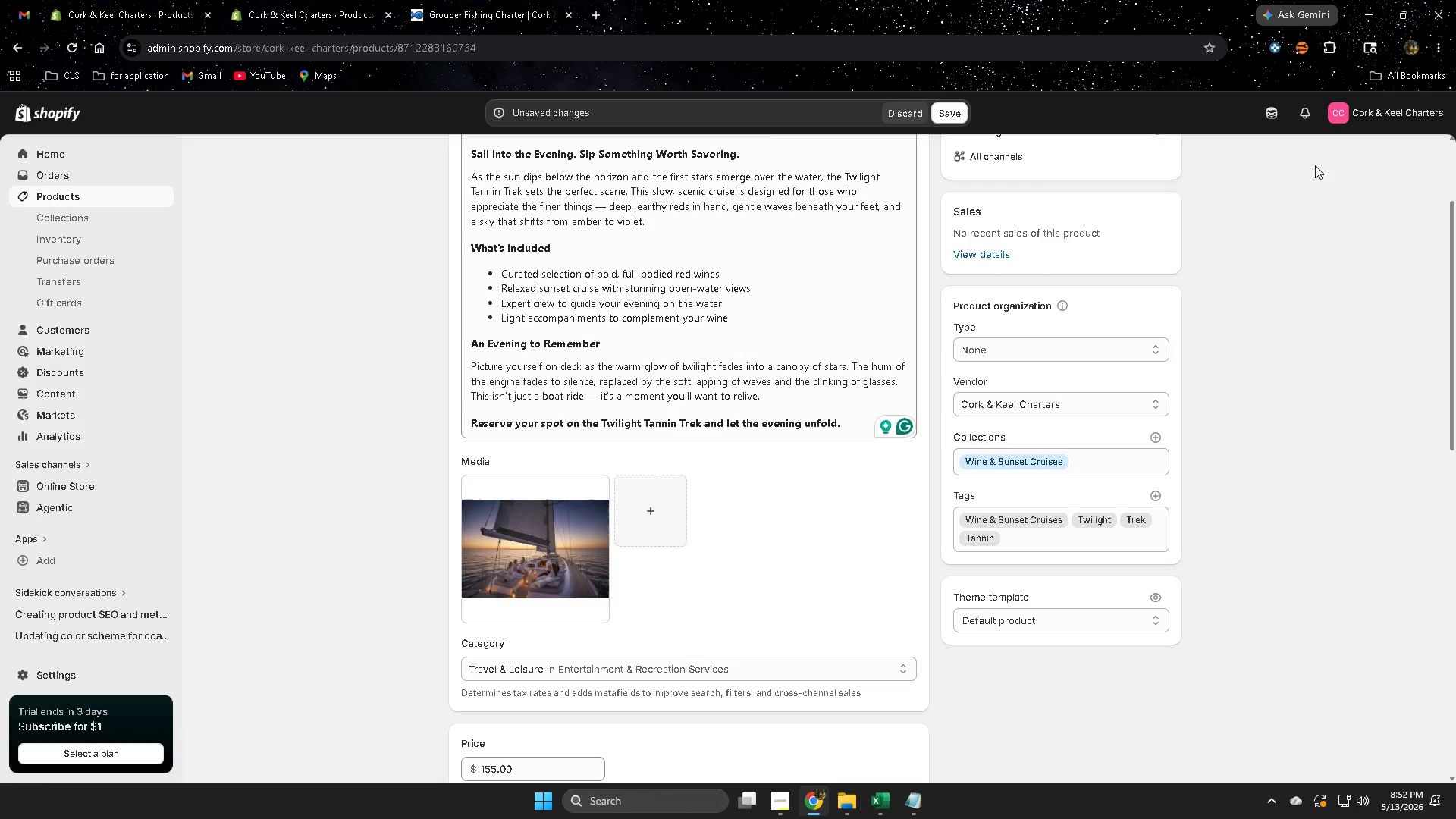 
wait(16.3)
 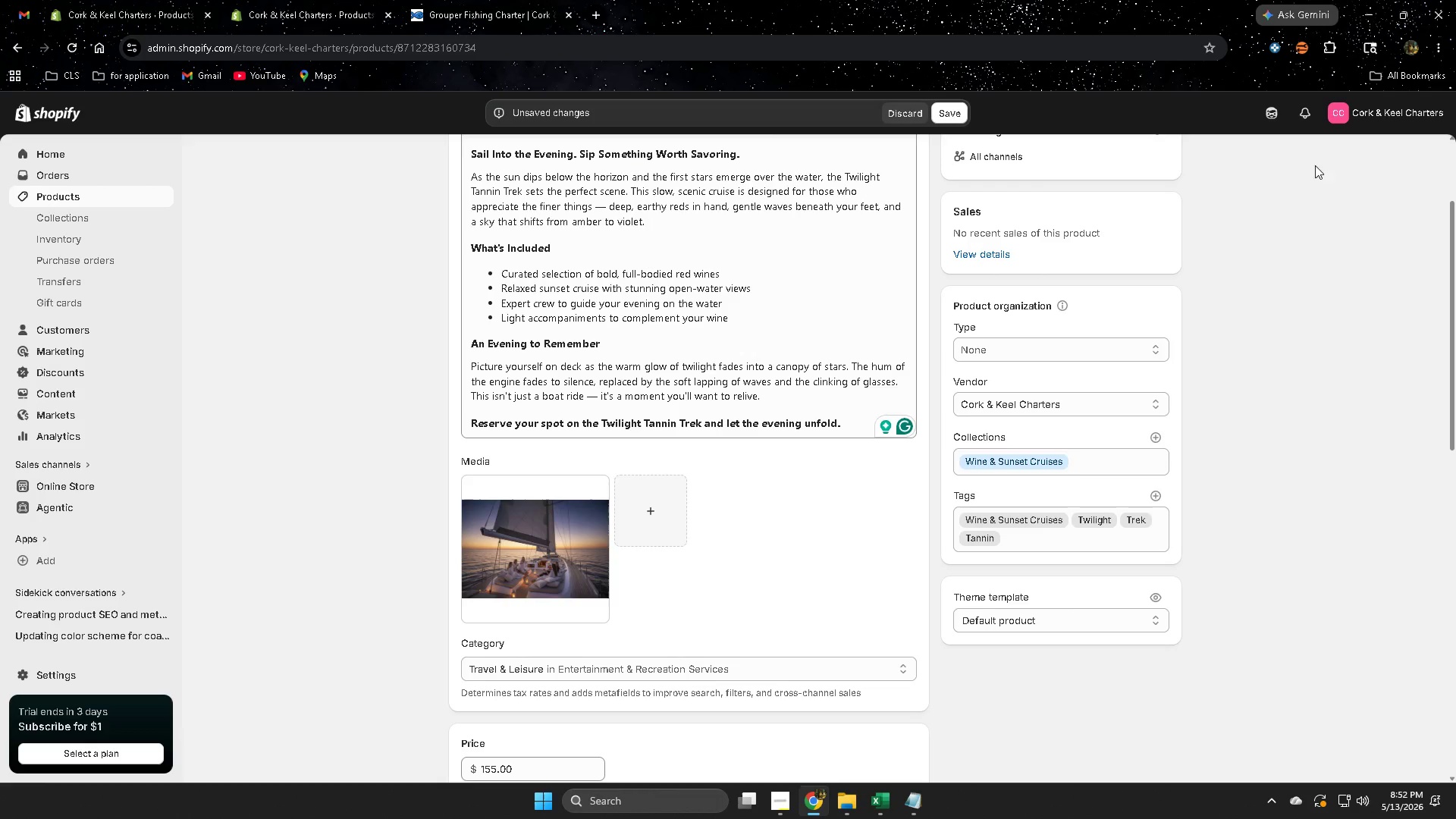 
left_click_drag(start_coordinate=[522, 285], to_coordinate=[641, 297])
 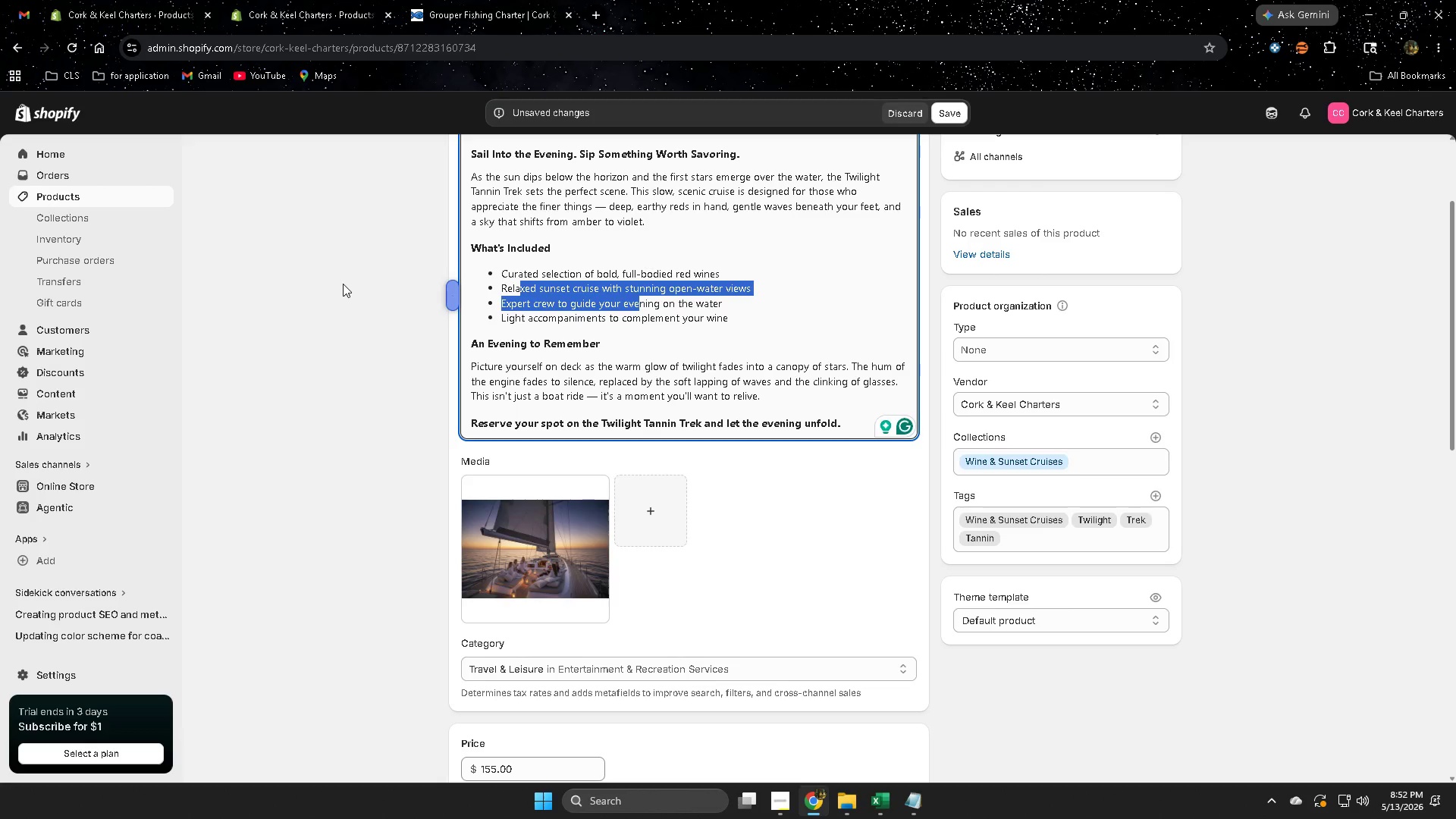 
left_click([343, 283])
 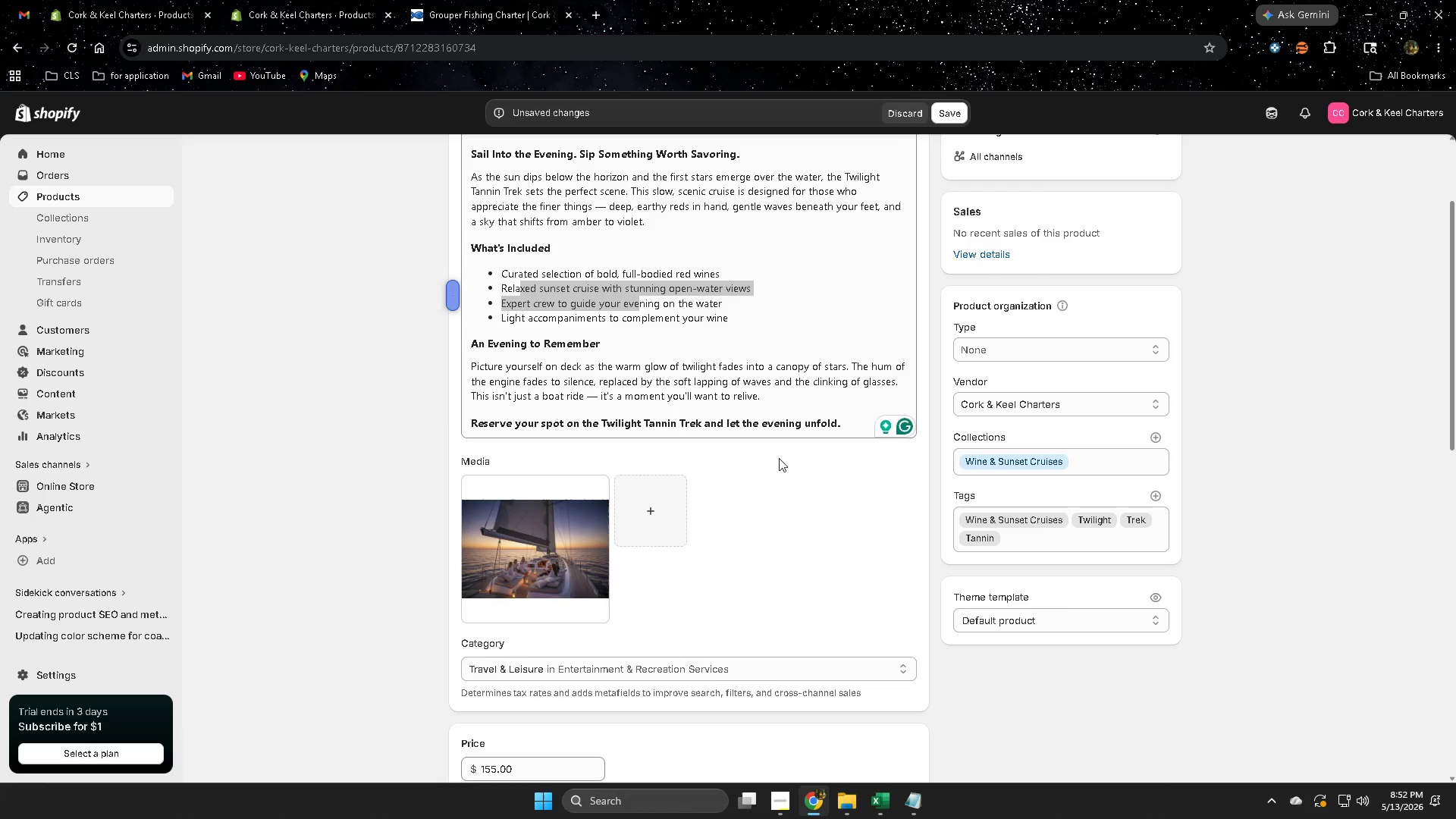 
left_click([322, 364])
 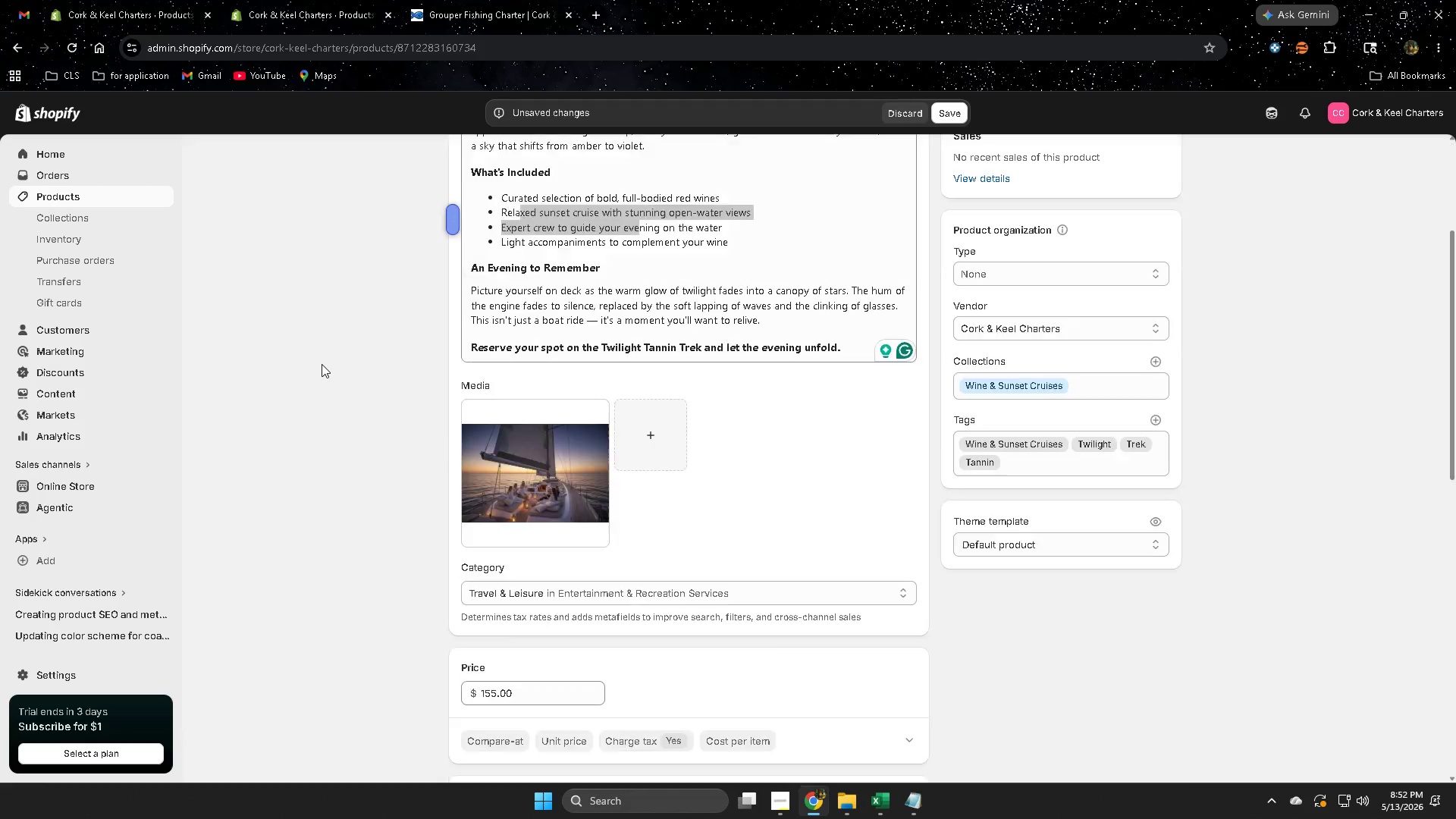 
scroll: coordinate [257, 372], scroll_direction: up, amount: 4.0
 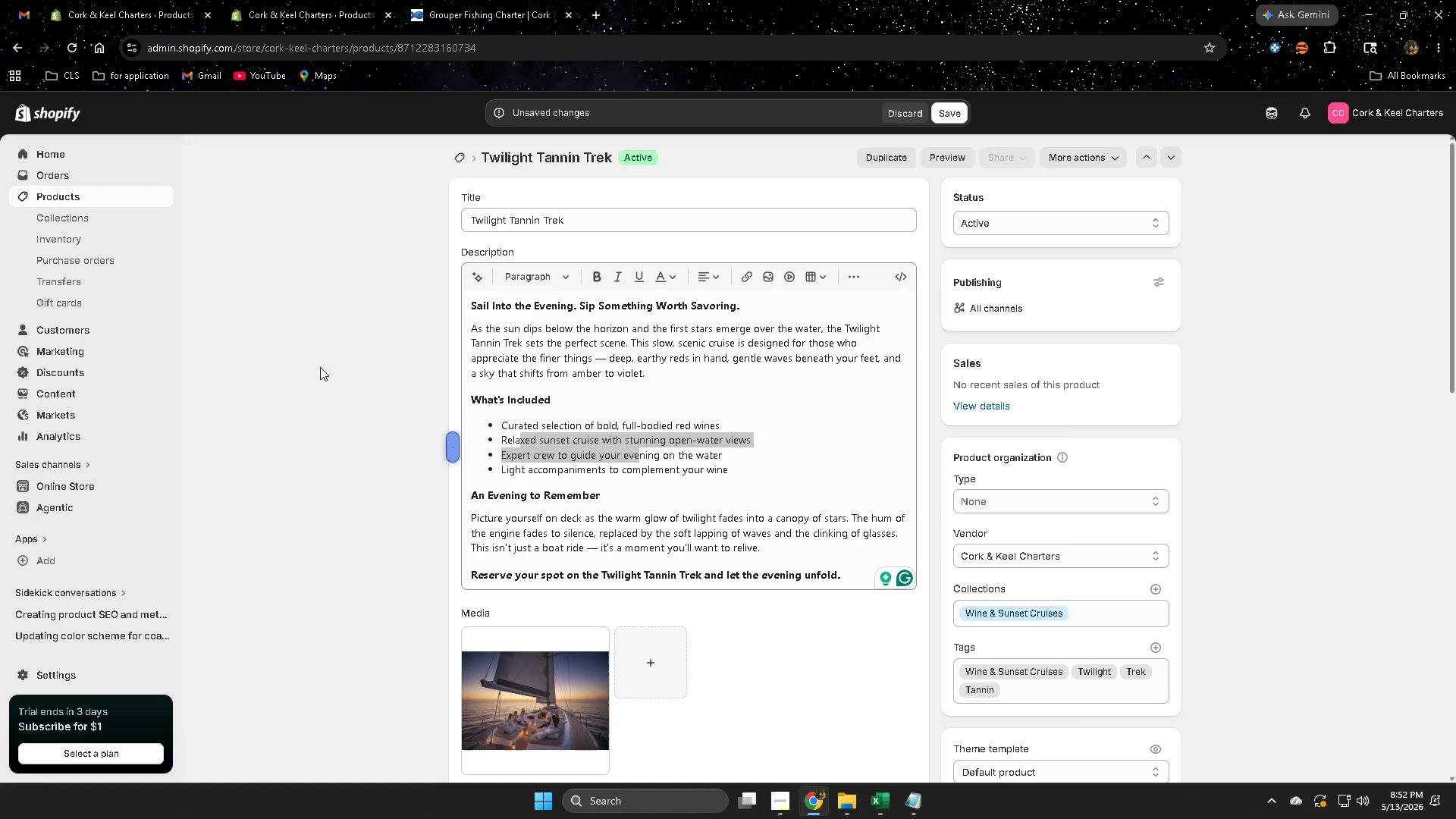 
scroll: coordinate [322, 364], scroll_direction: down, amount: 8.0
 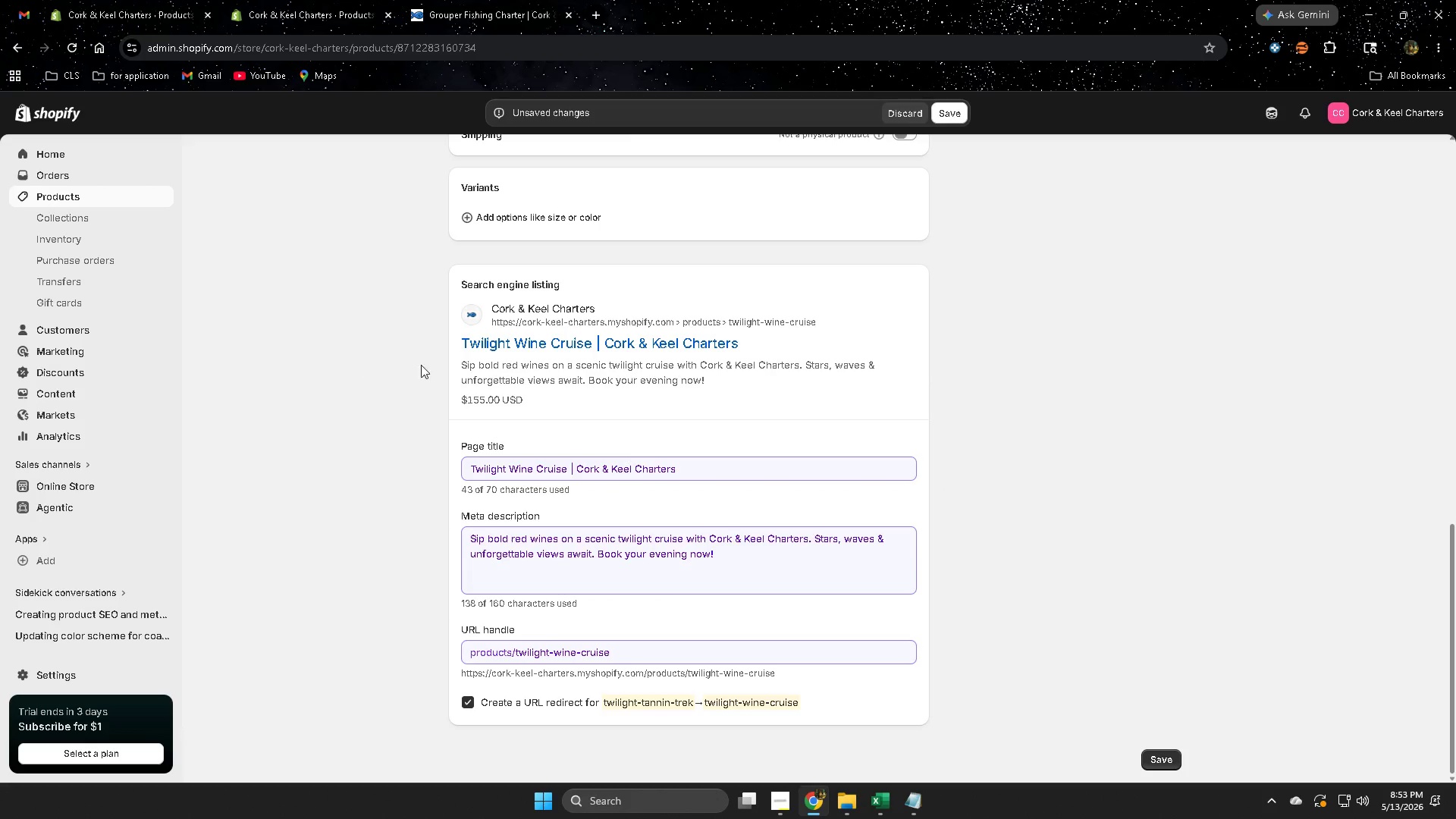 
left_click([876, 801])
 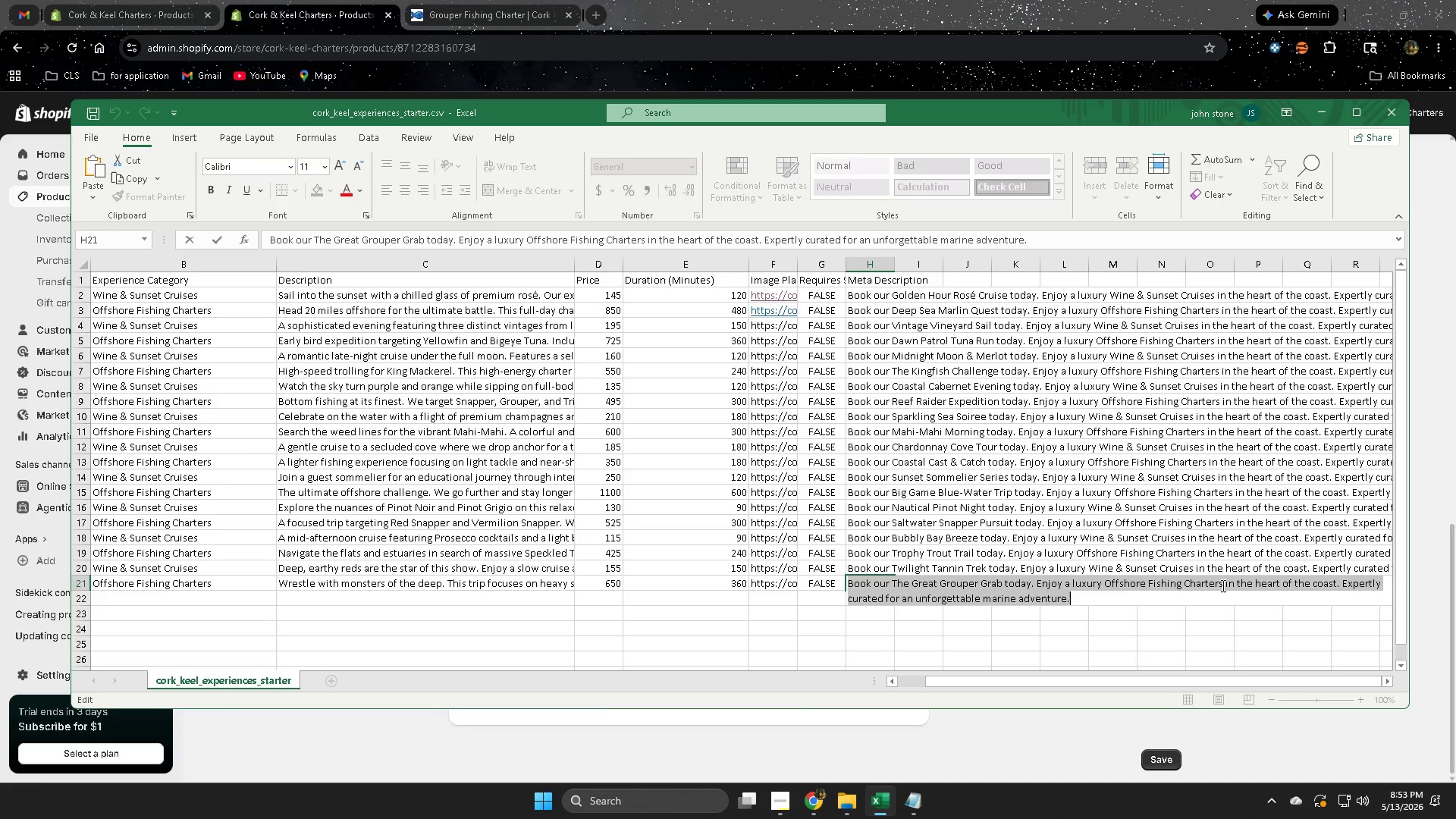 
wait(5.89)
 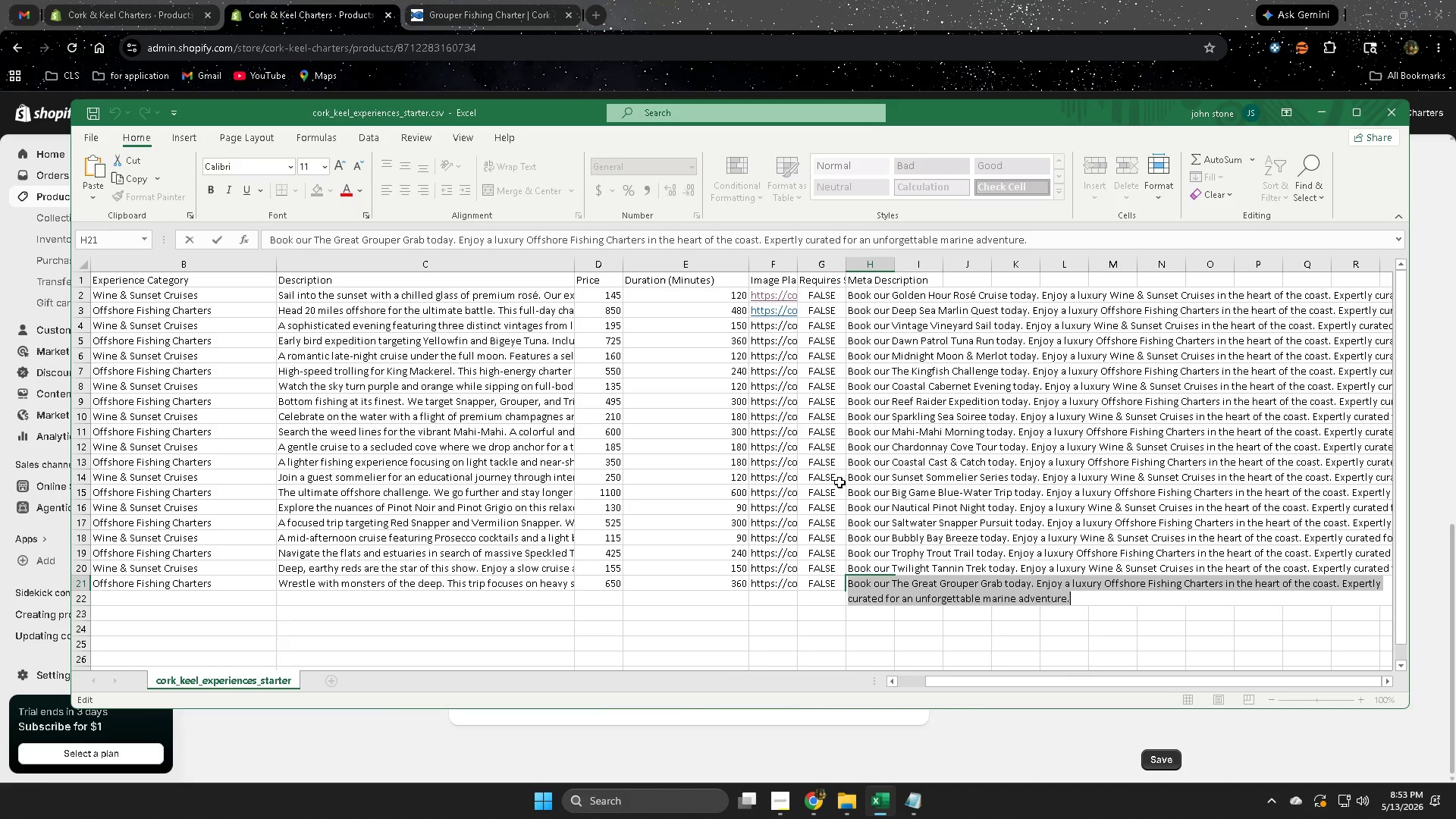 
double_click([1272, 568])
 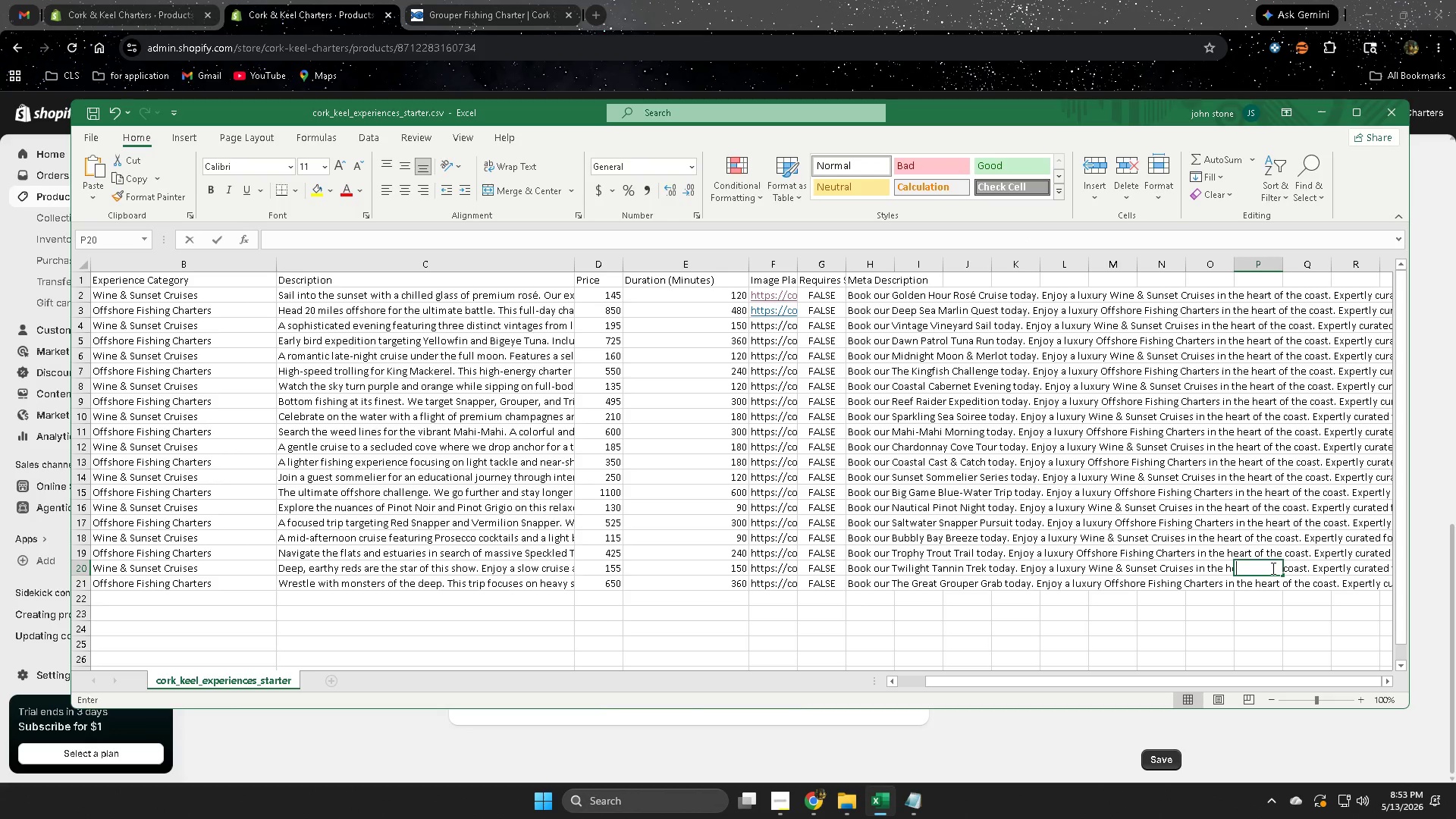 
triple_click([1272, 568])
 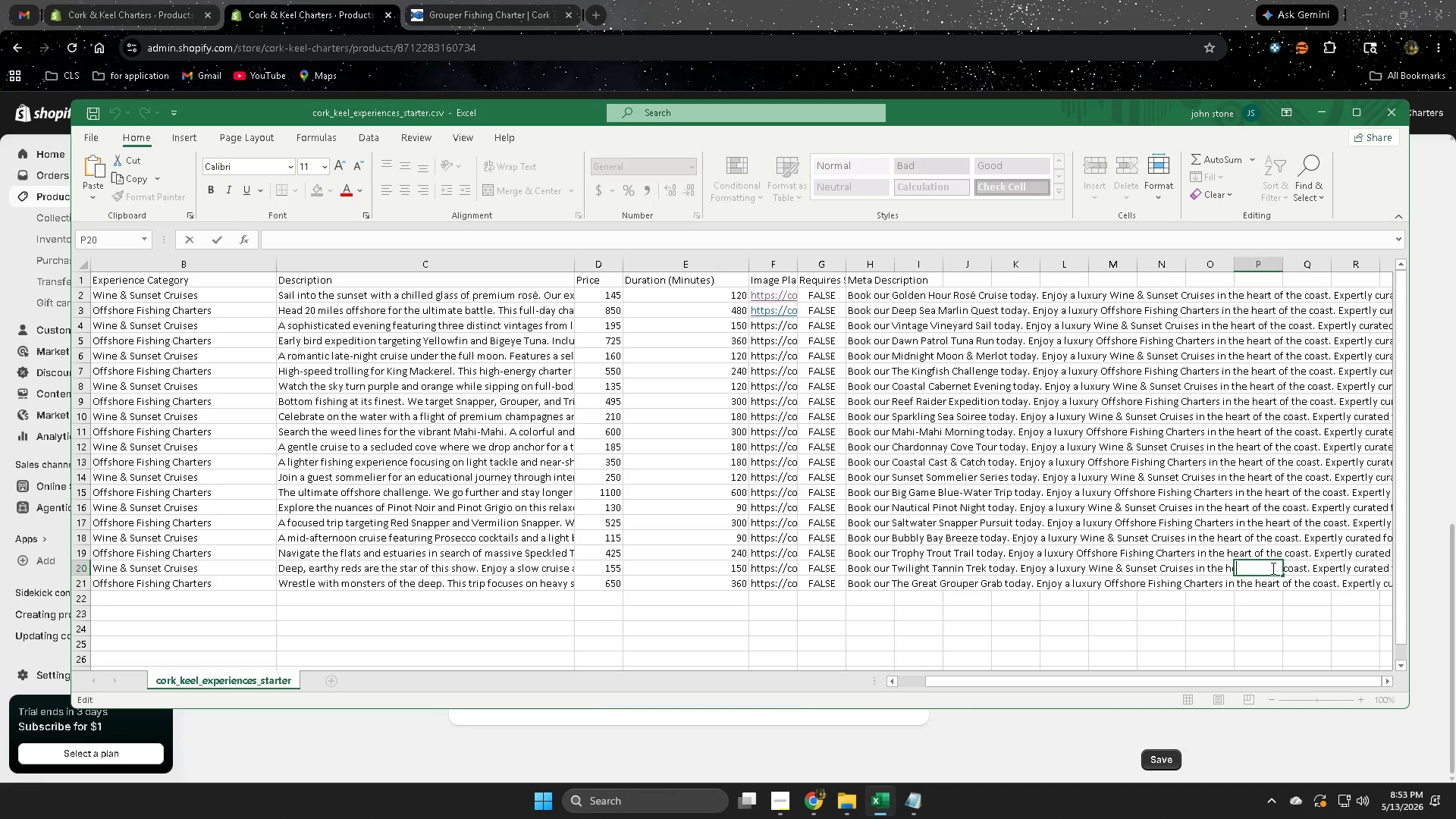 
triple_click([1272, 568])
 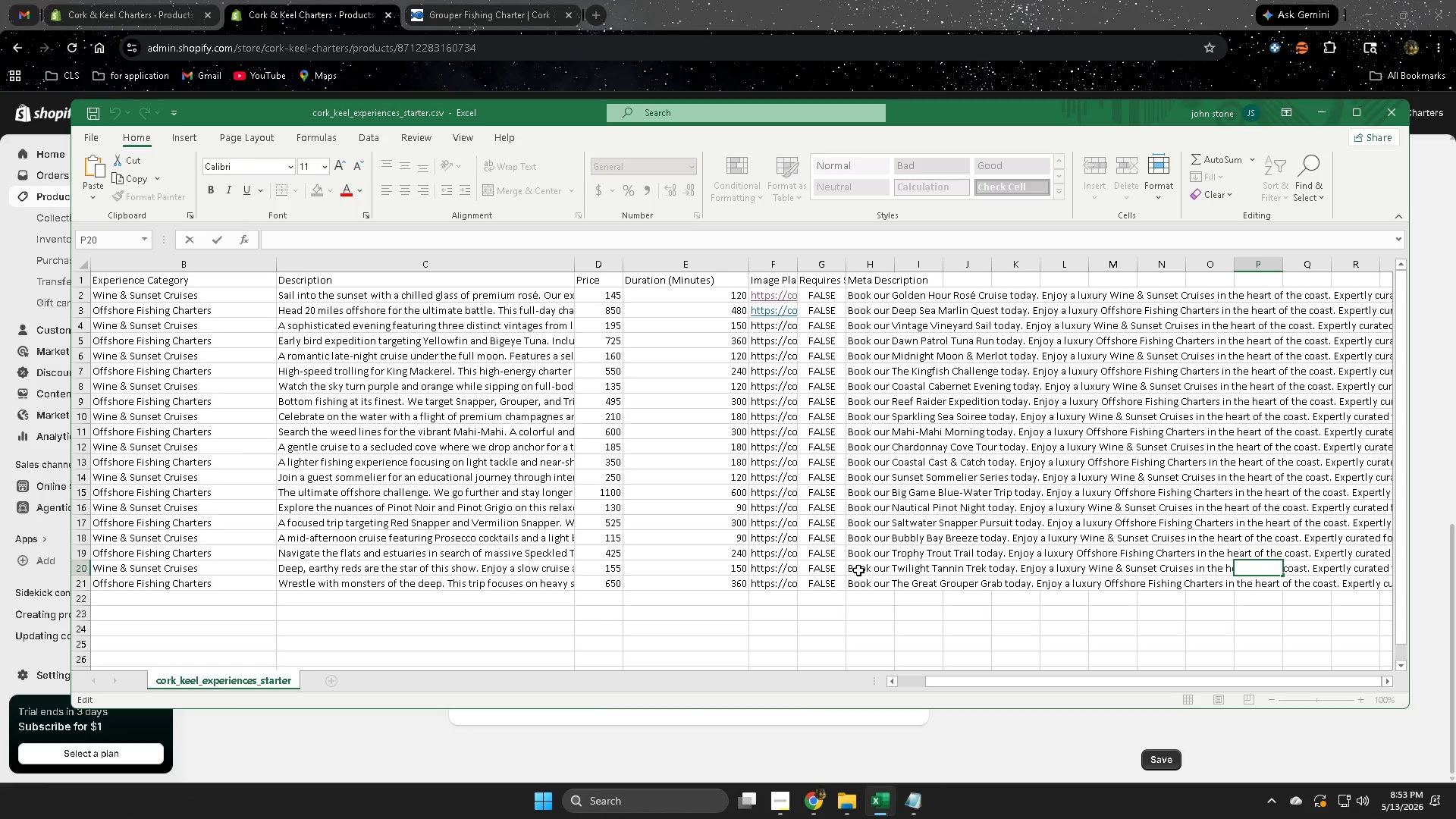 
double_click([858, 568])
 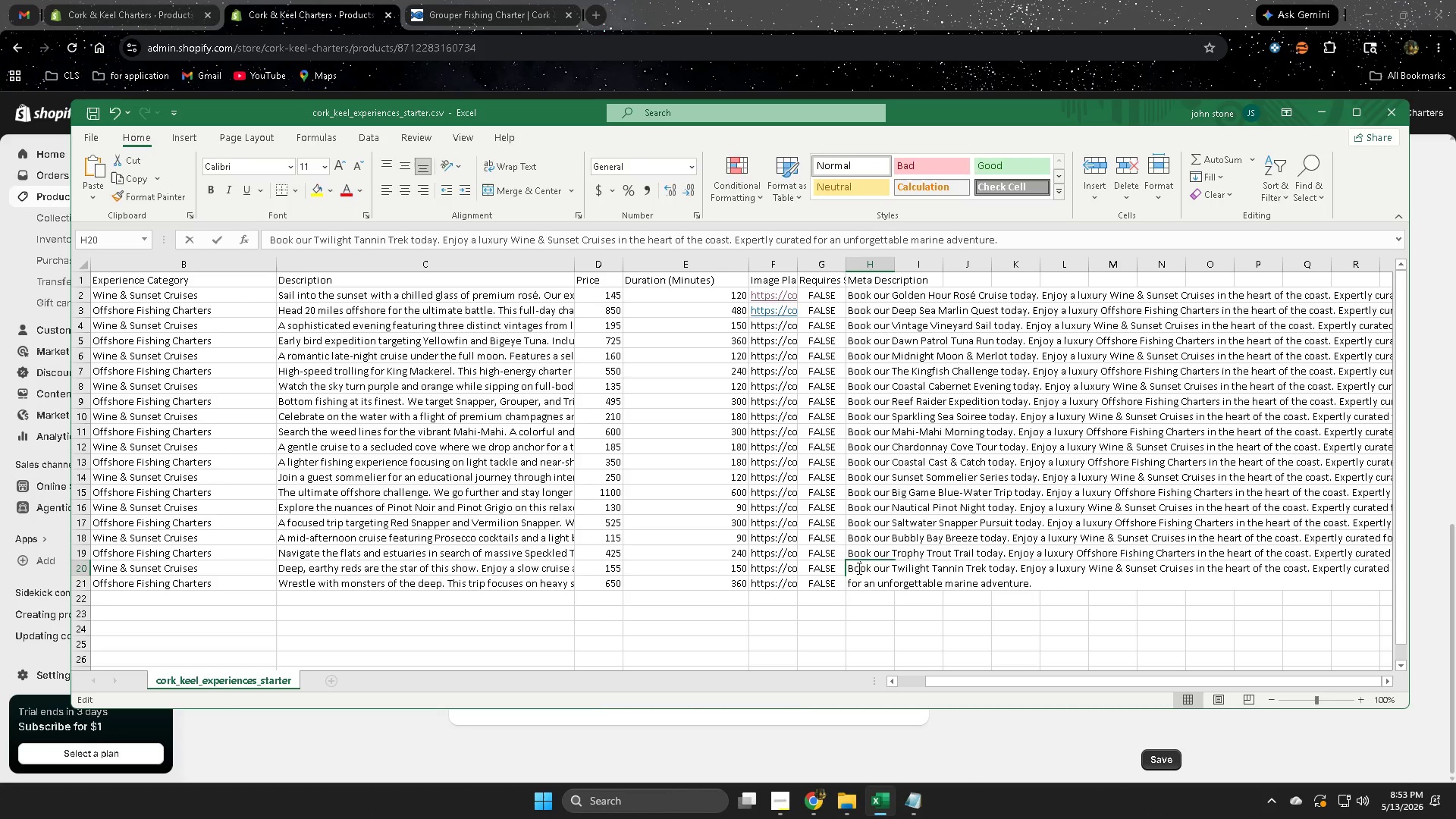 
triple_click([858, 568])
 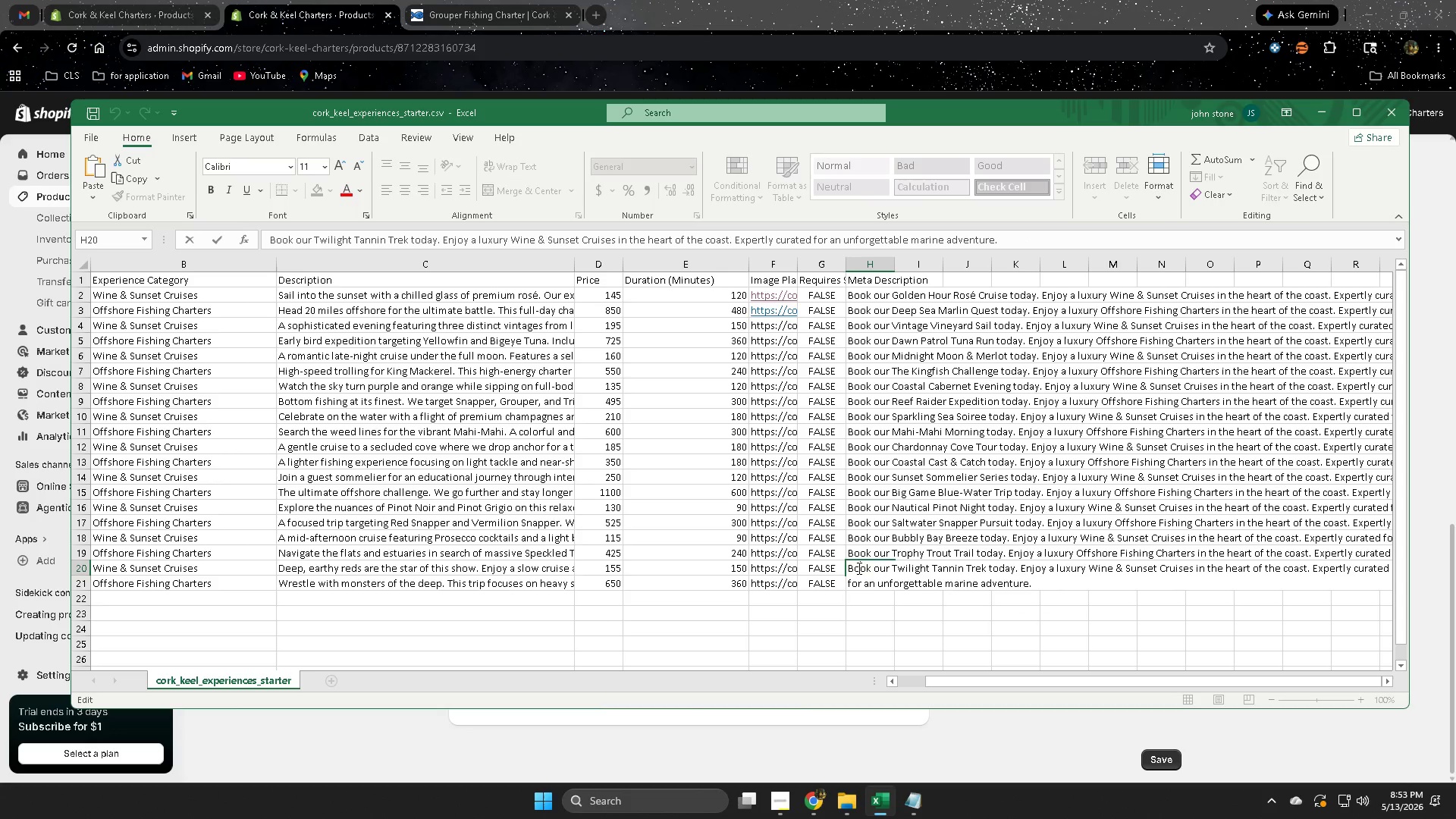 
triple_click([858, 568])
 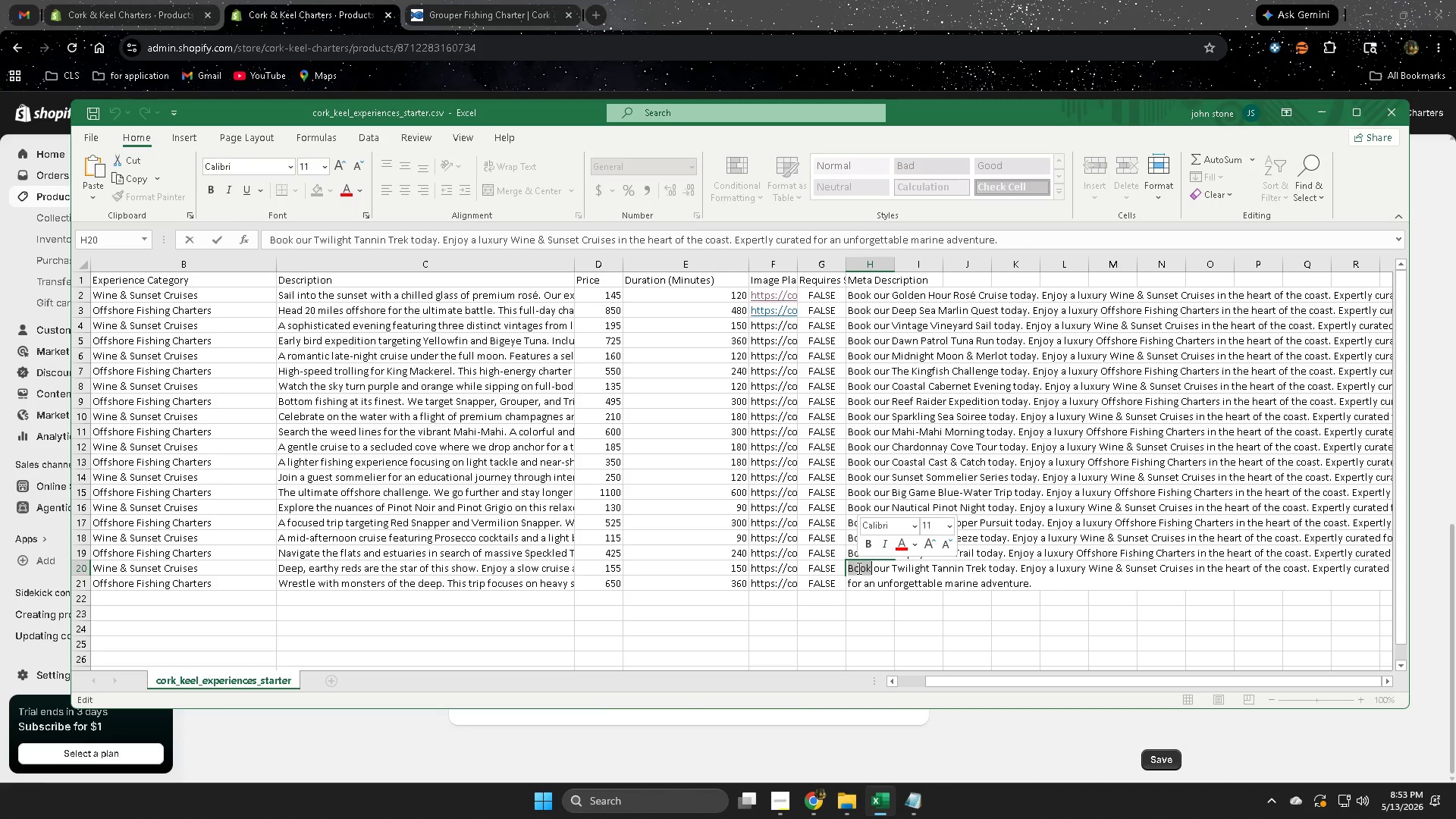 
triple_click([858, 568])
 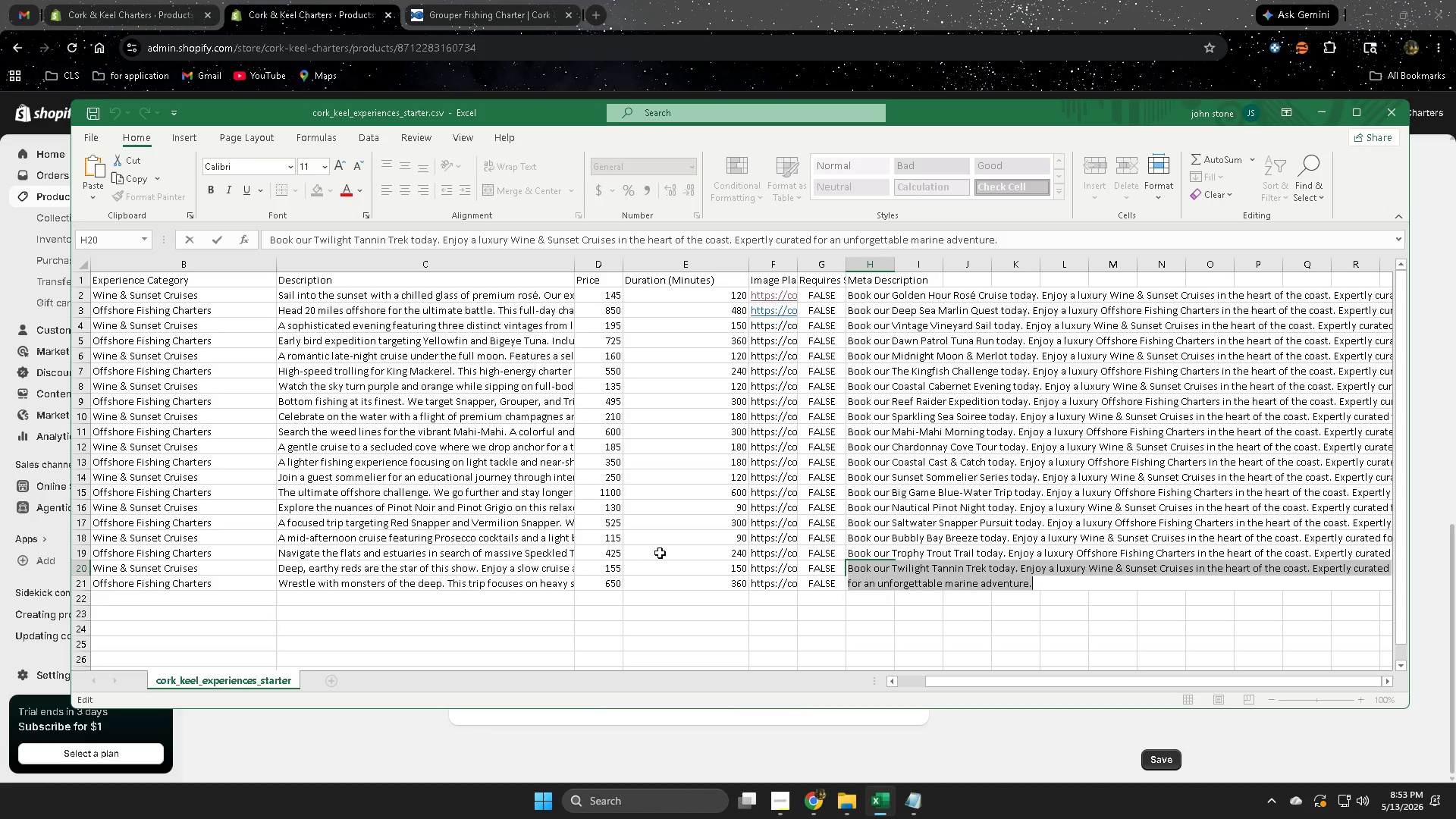 
wait(7.66)
 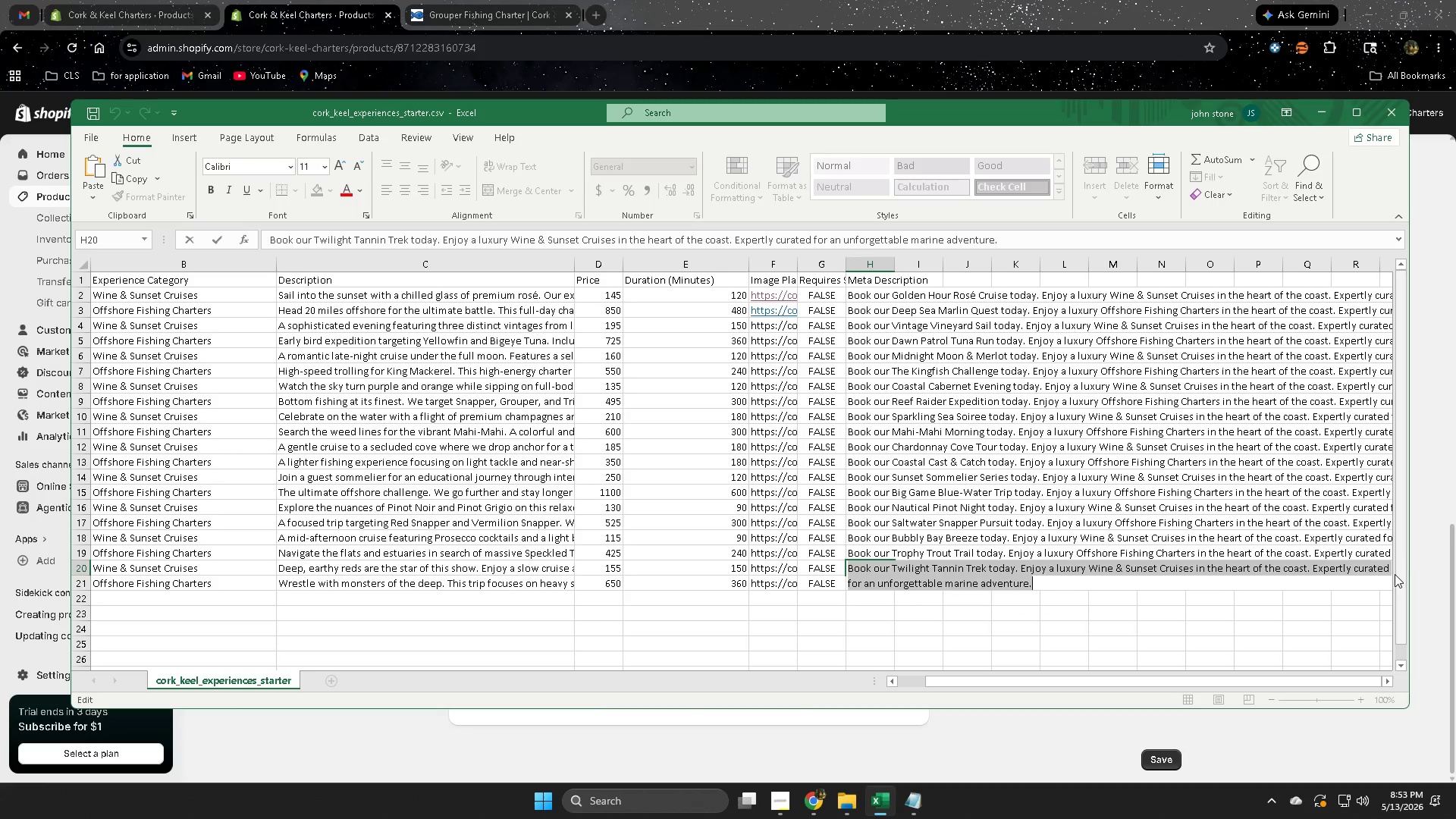 
left_click([83, 566])
 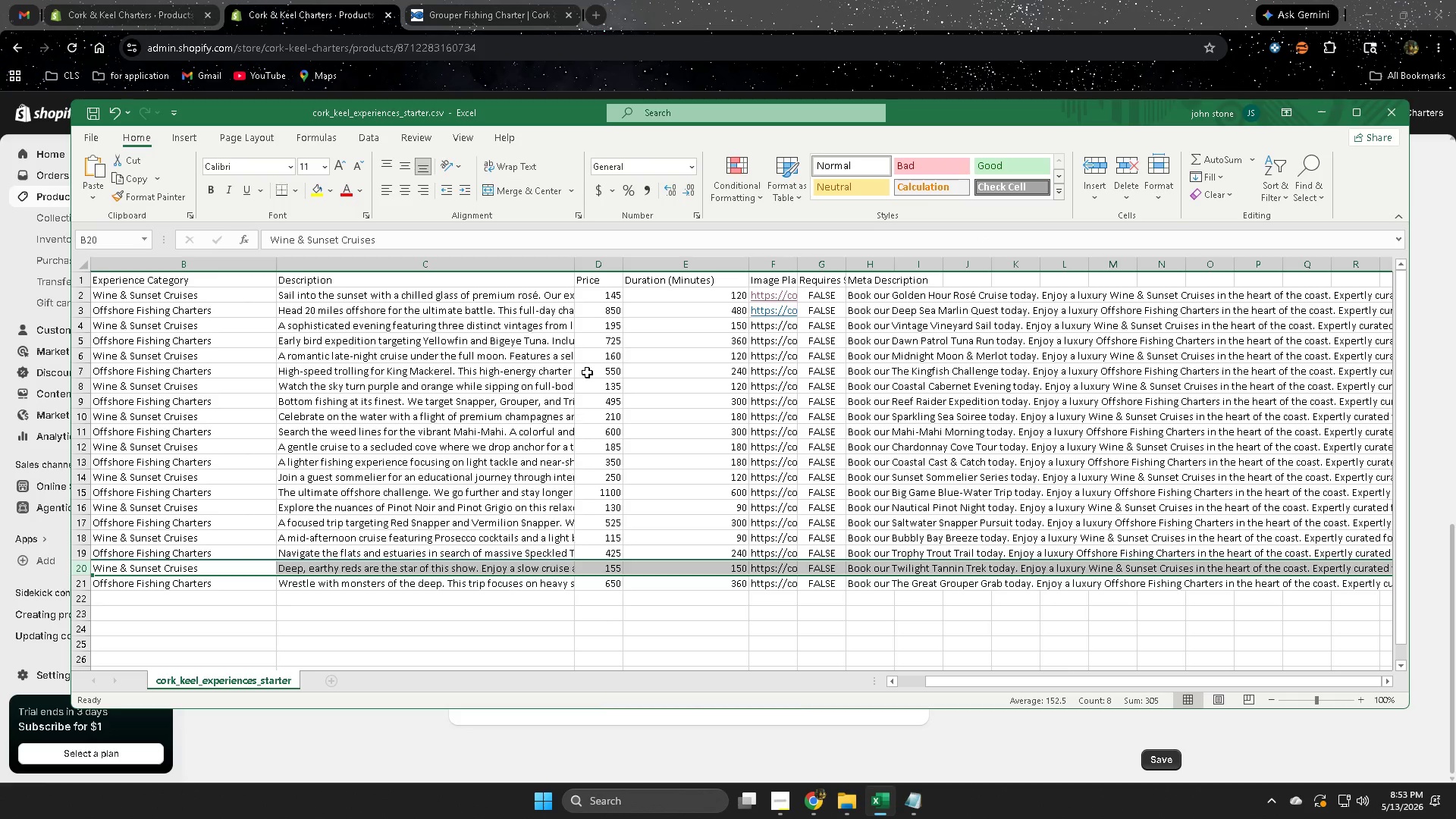 
wait(7.77)
 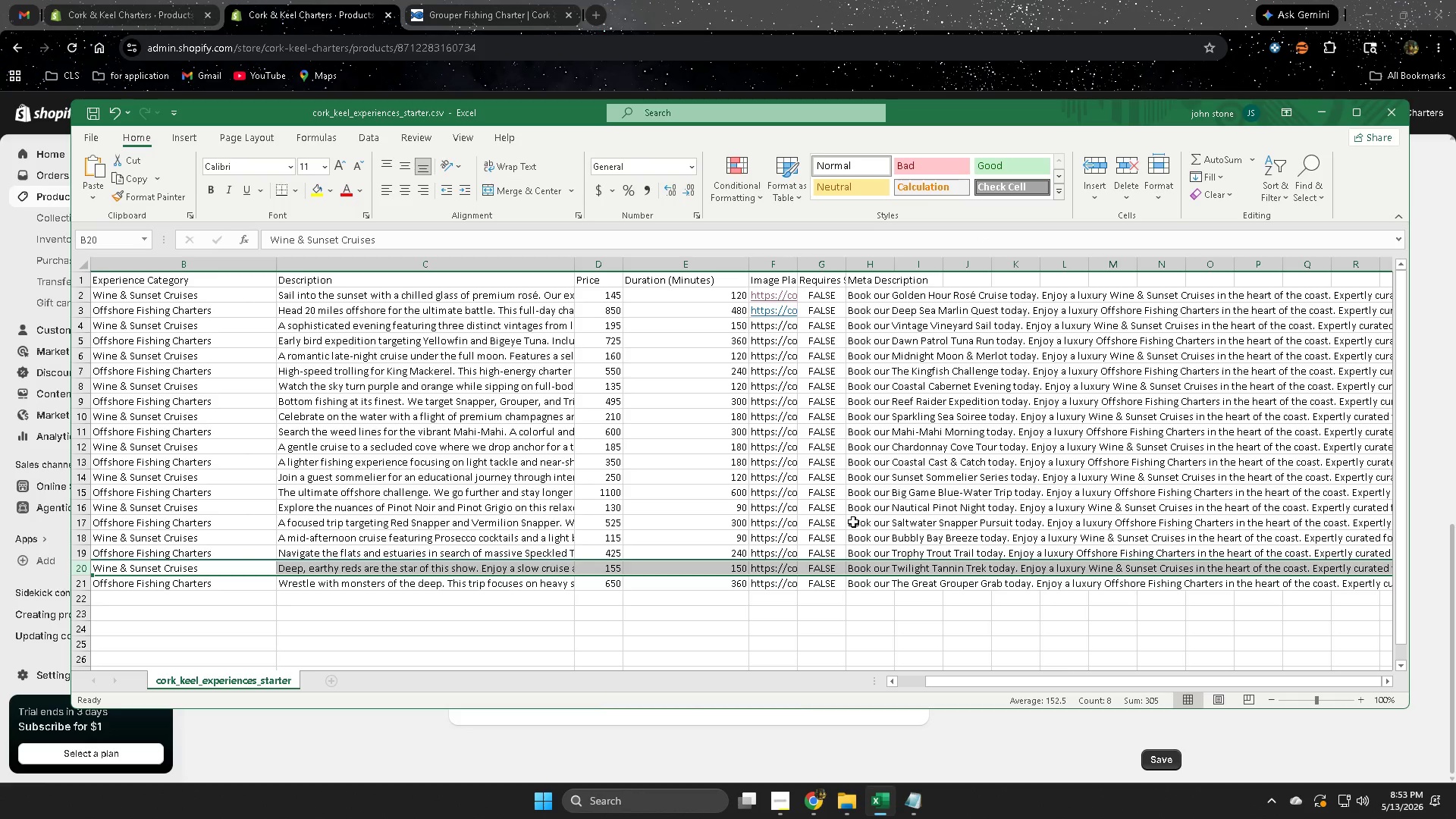 
left_click_drag(start_coordinate=[574, 265], to_coordinate=[653, 274])
 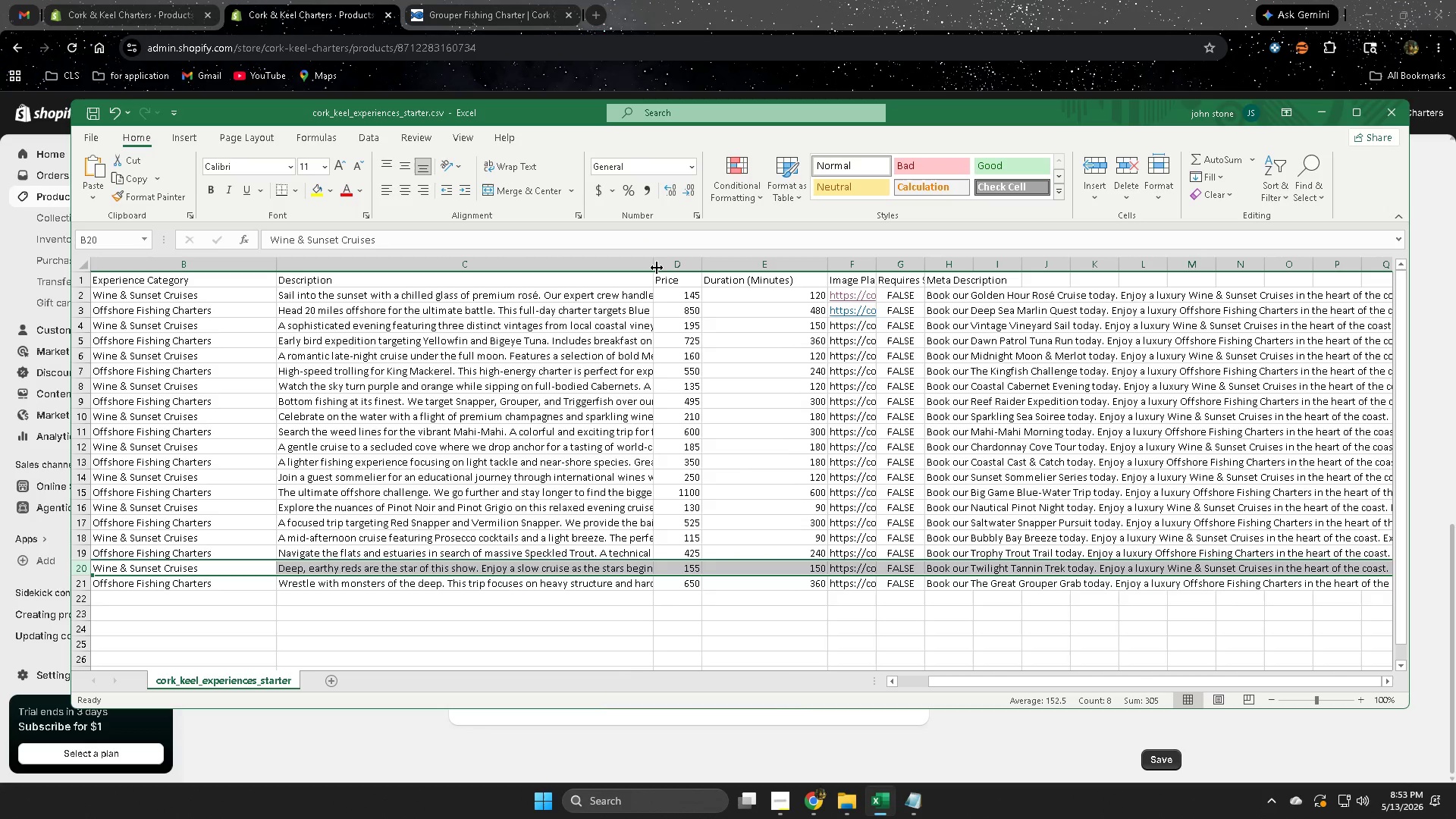 
left_click_drag(start_coordinate=[654, 268], to_coordinate=[808, 293])
 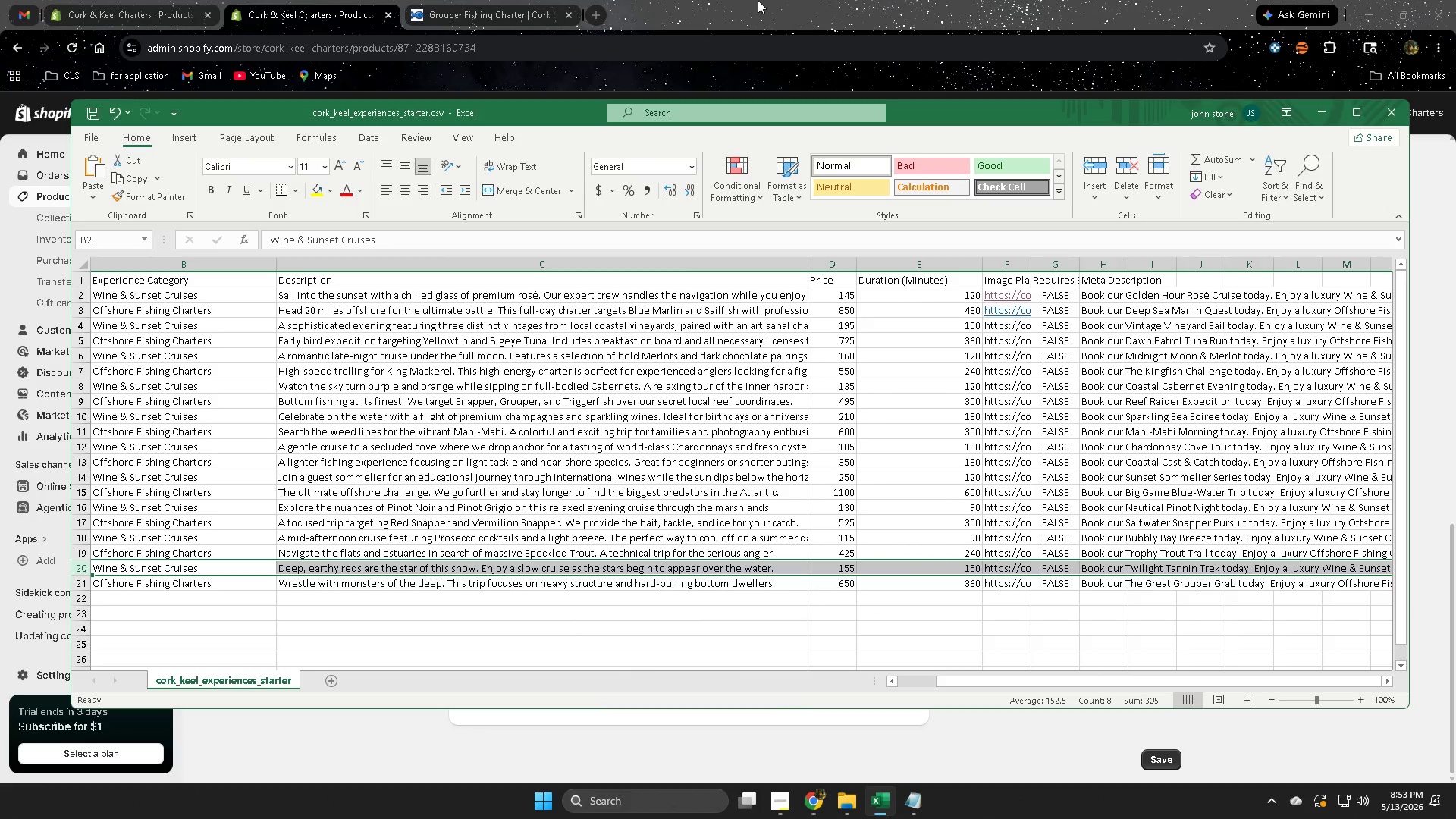 
wait(6.7)
 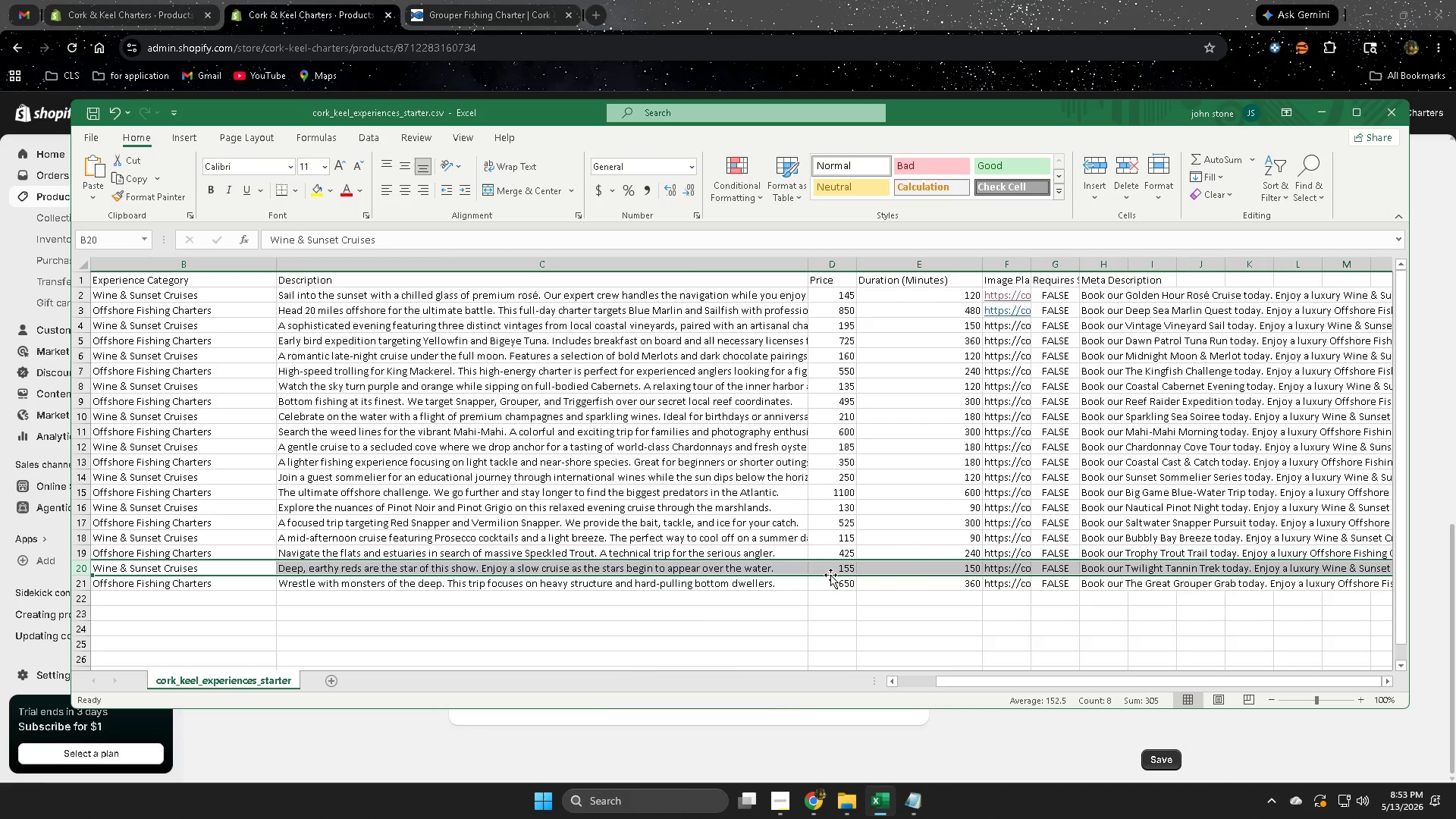 
left_click([758, 0])
 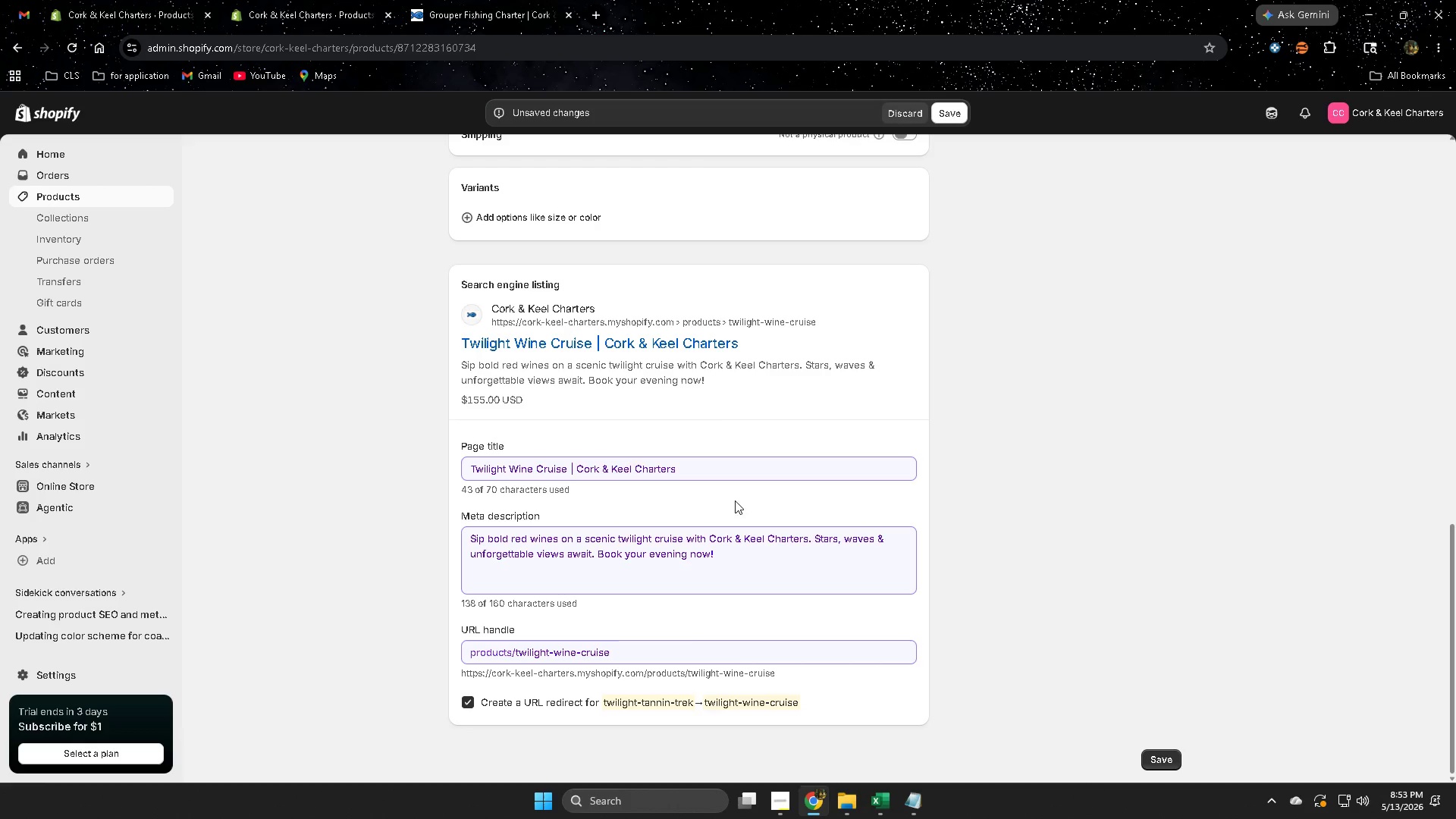 
scroll: coordinate [696, 559], scroll_direction: up, amount: 4.0
 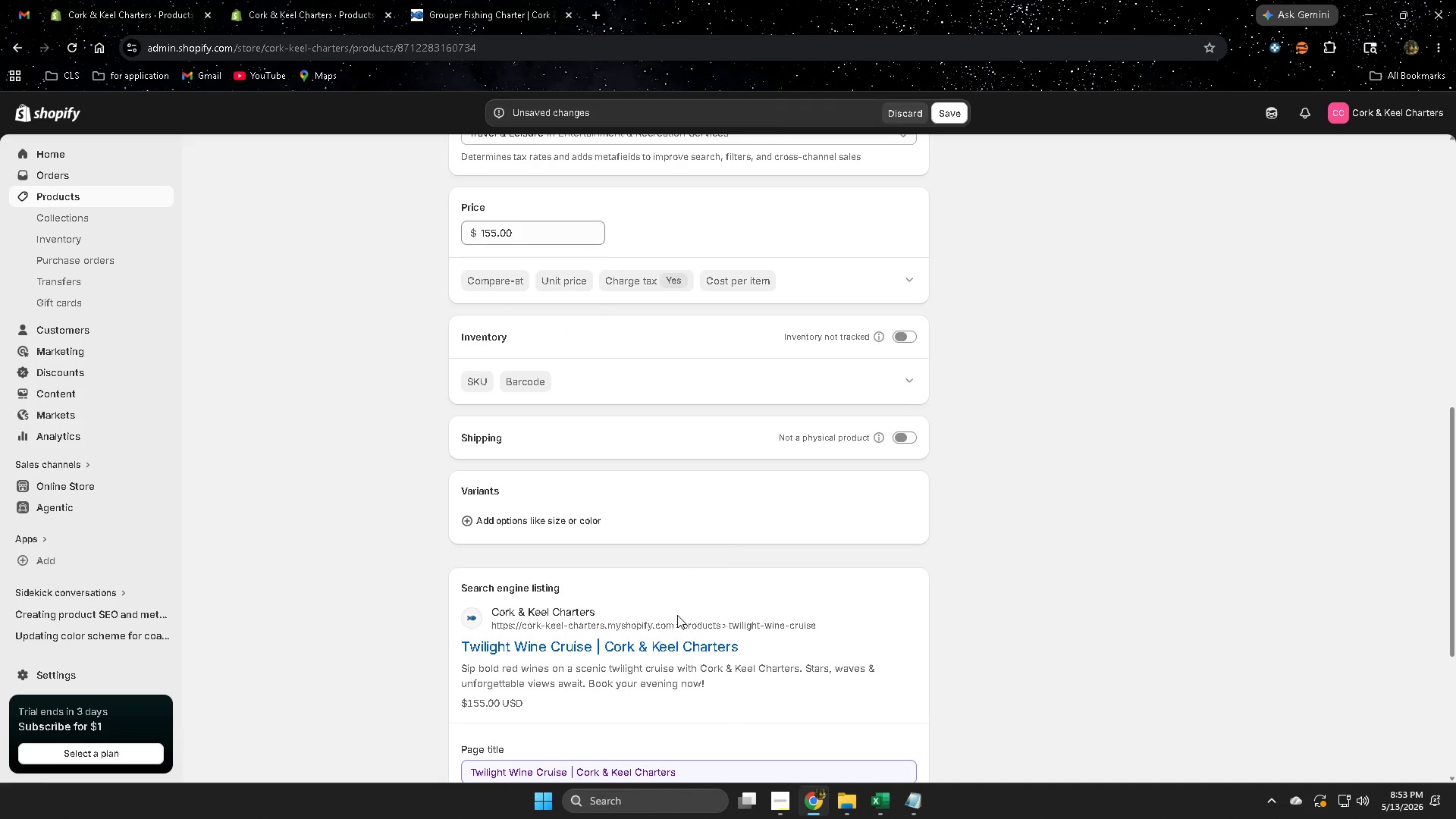 
wait(5.13)
 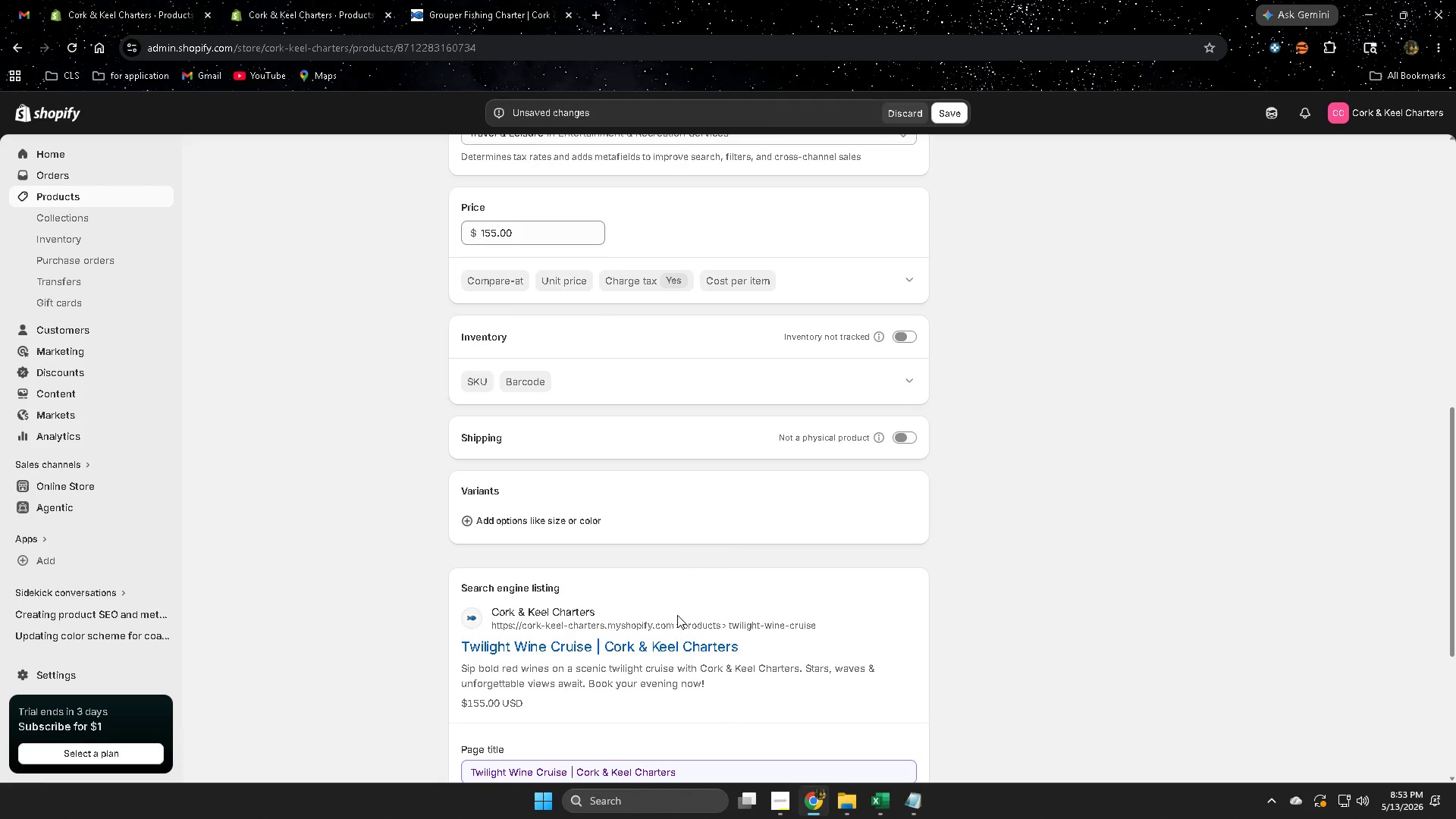 
scroll: coordinate [682, 609], scroll_direction: up, amount: 3.0
 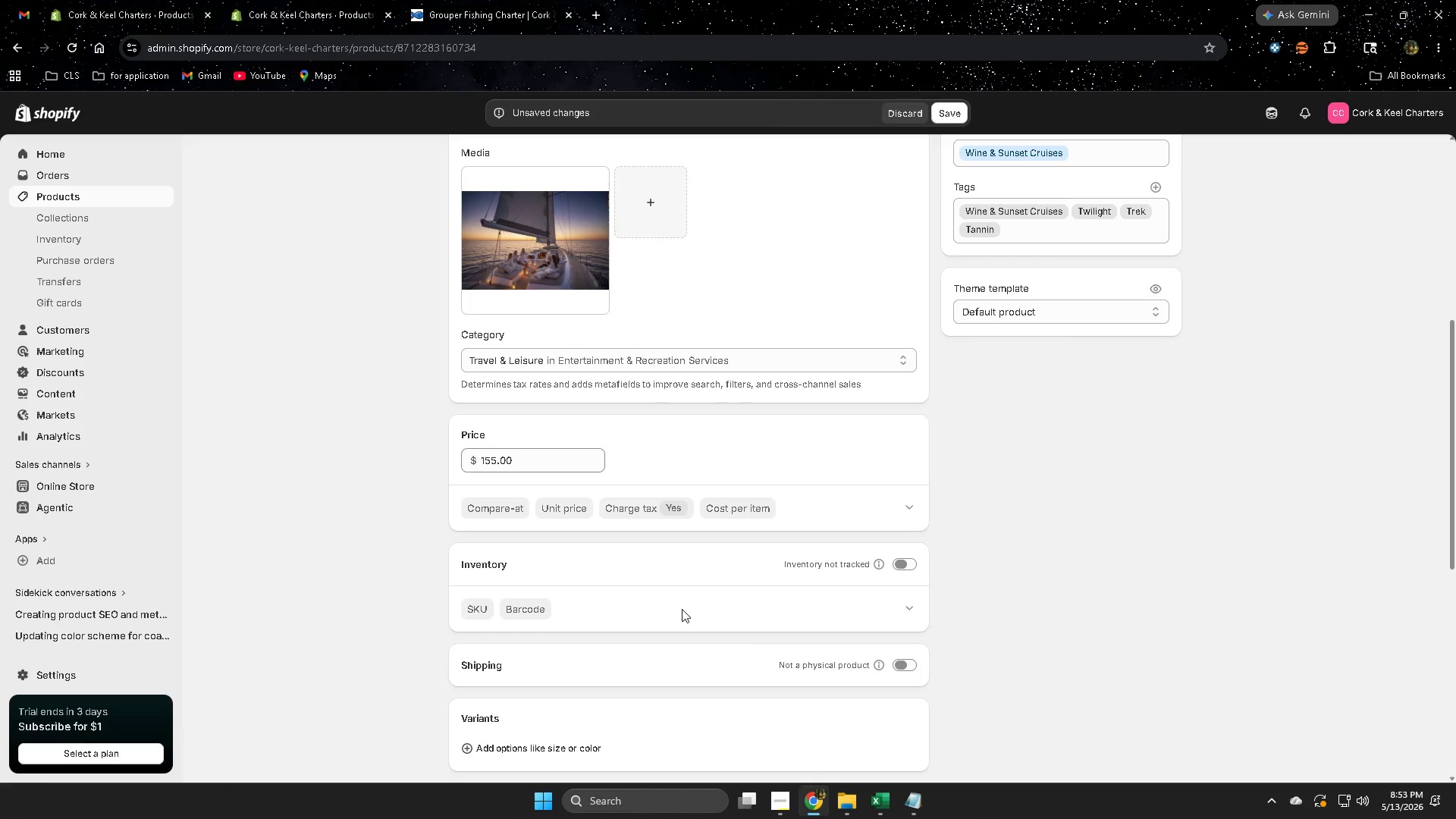 
scroll: coordinate [664, 626], scroll_direction: down, amount: 7.0
 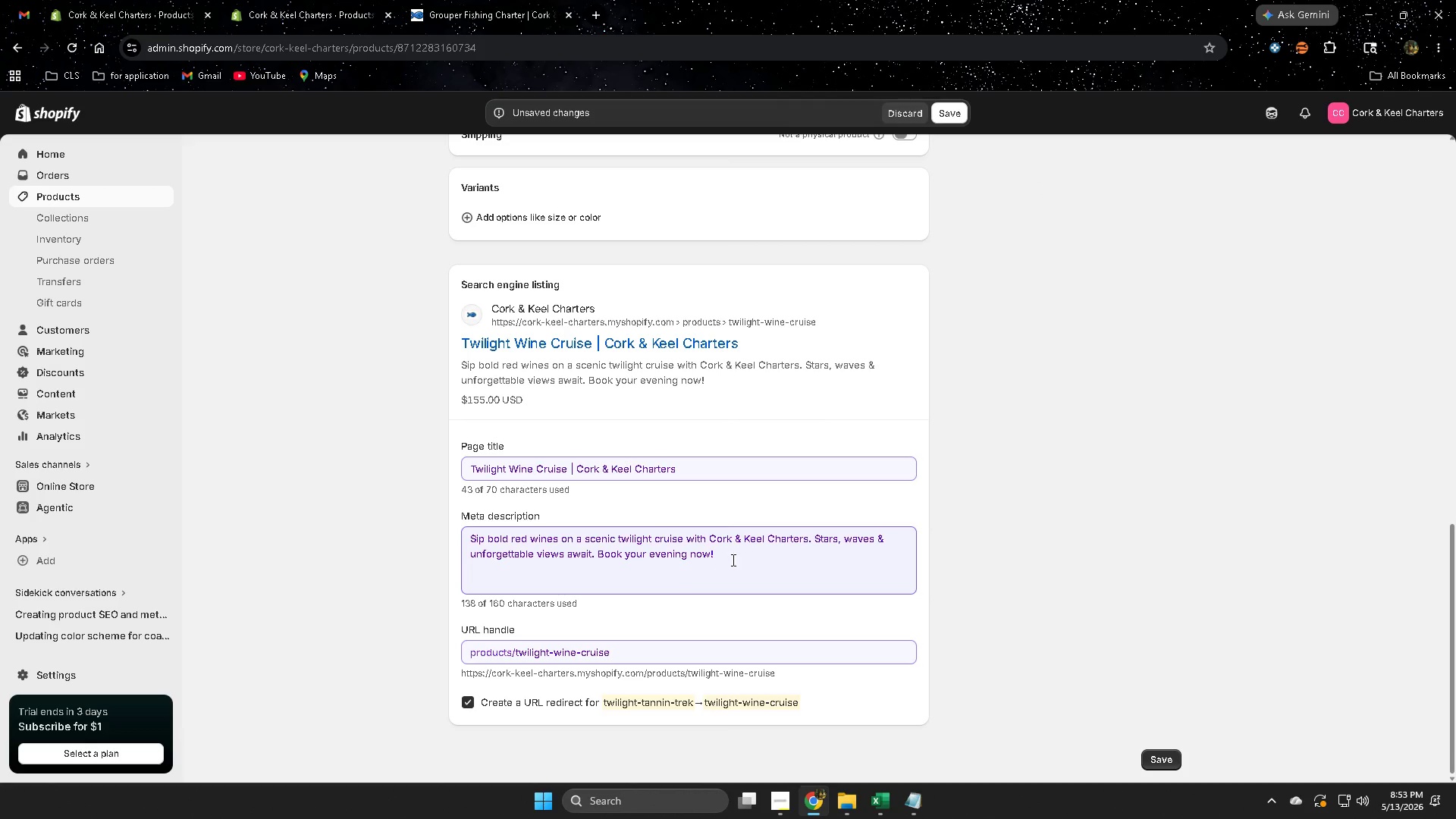 
left_click([733, 558])
 